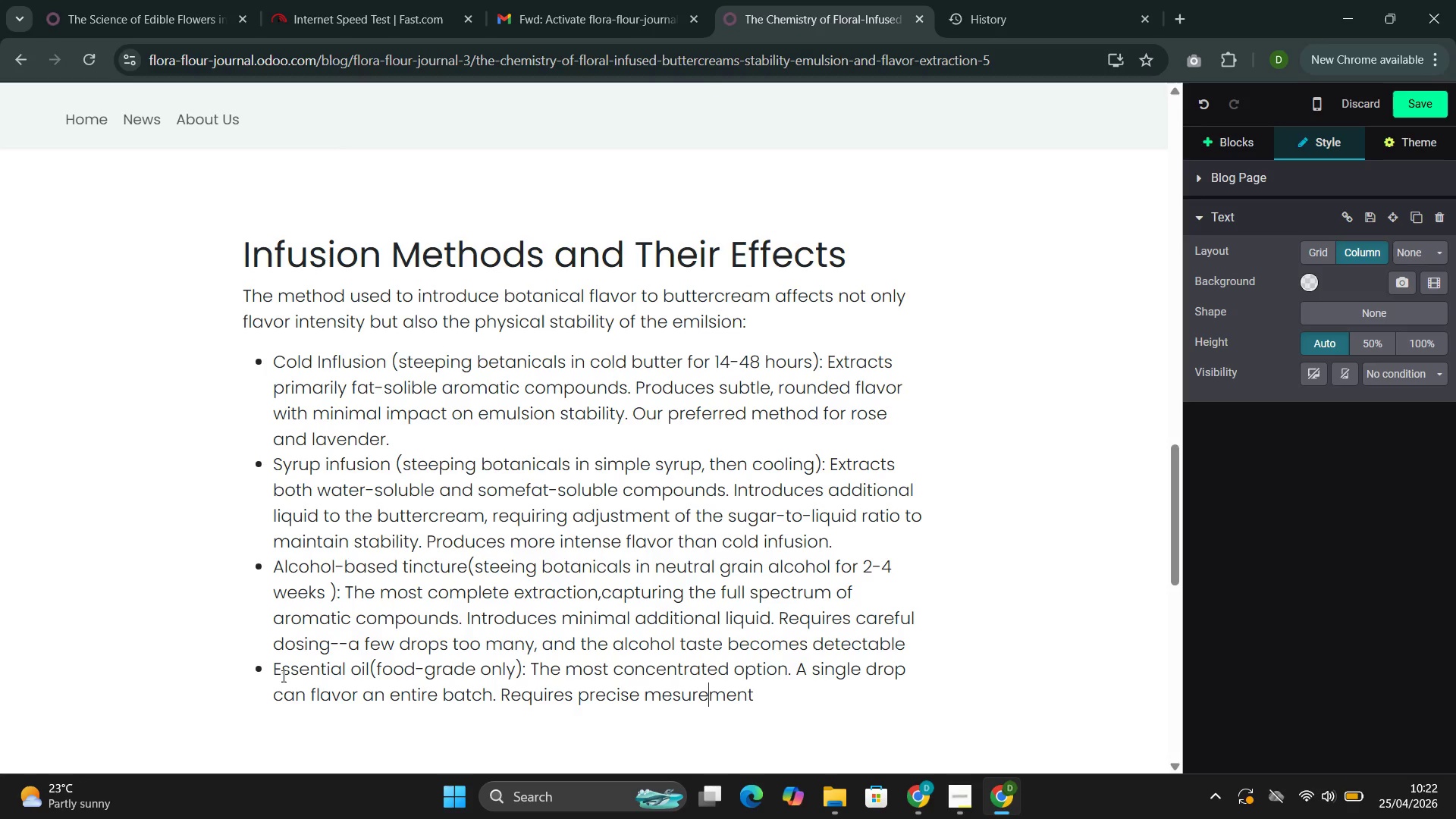 
key(ArrowLeft)
 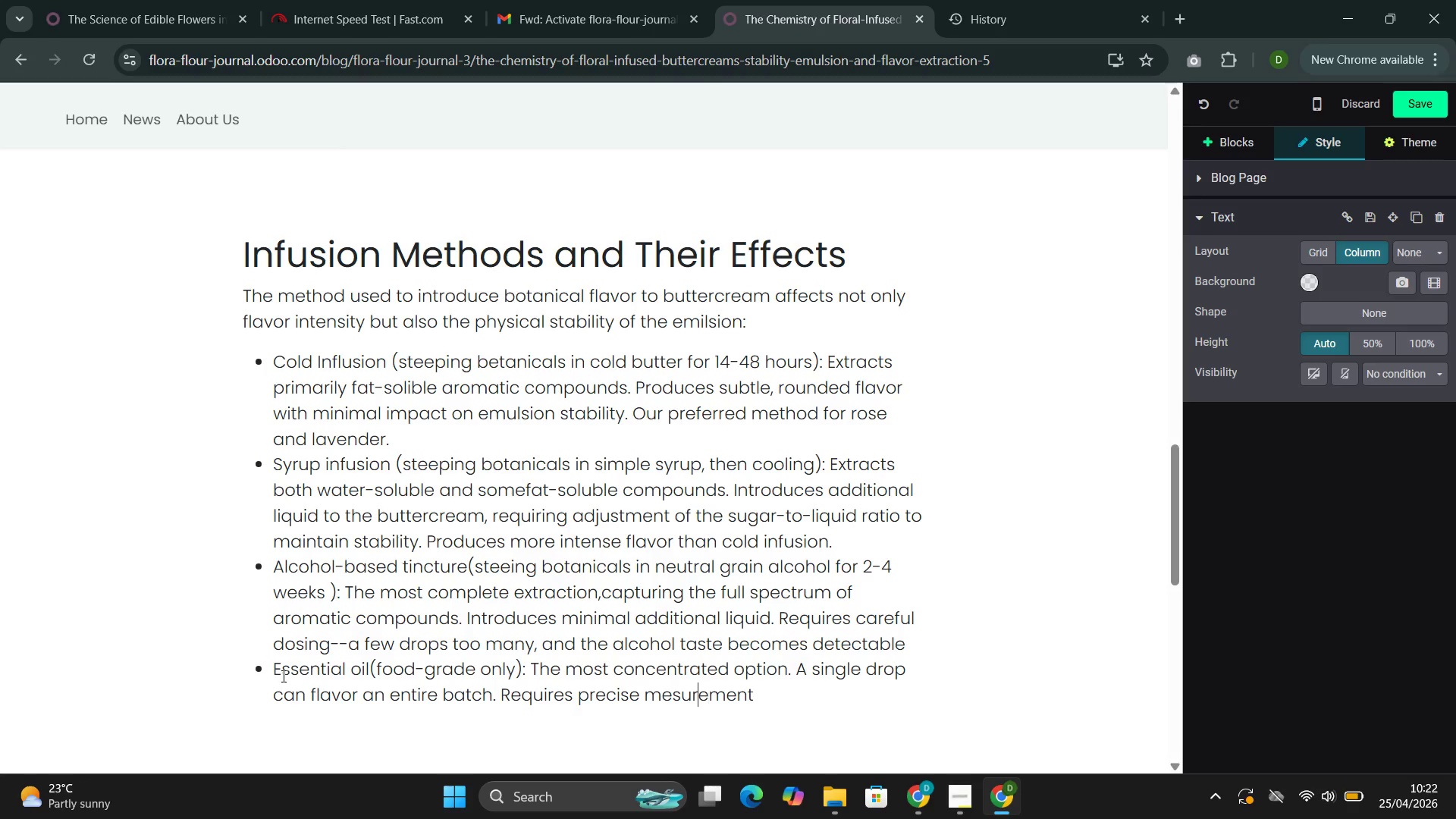 
key(ArrowLeft)
 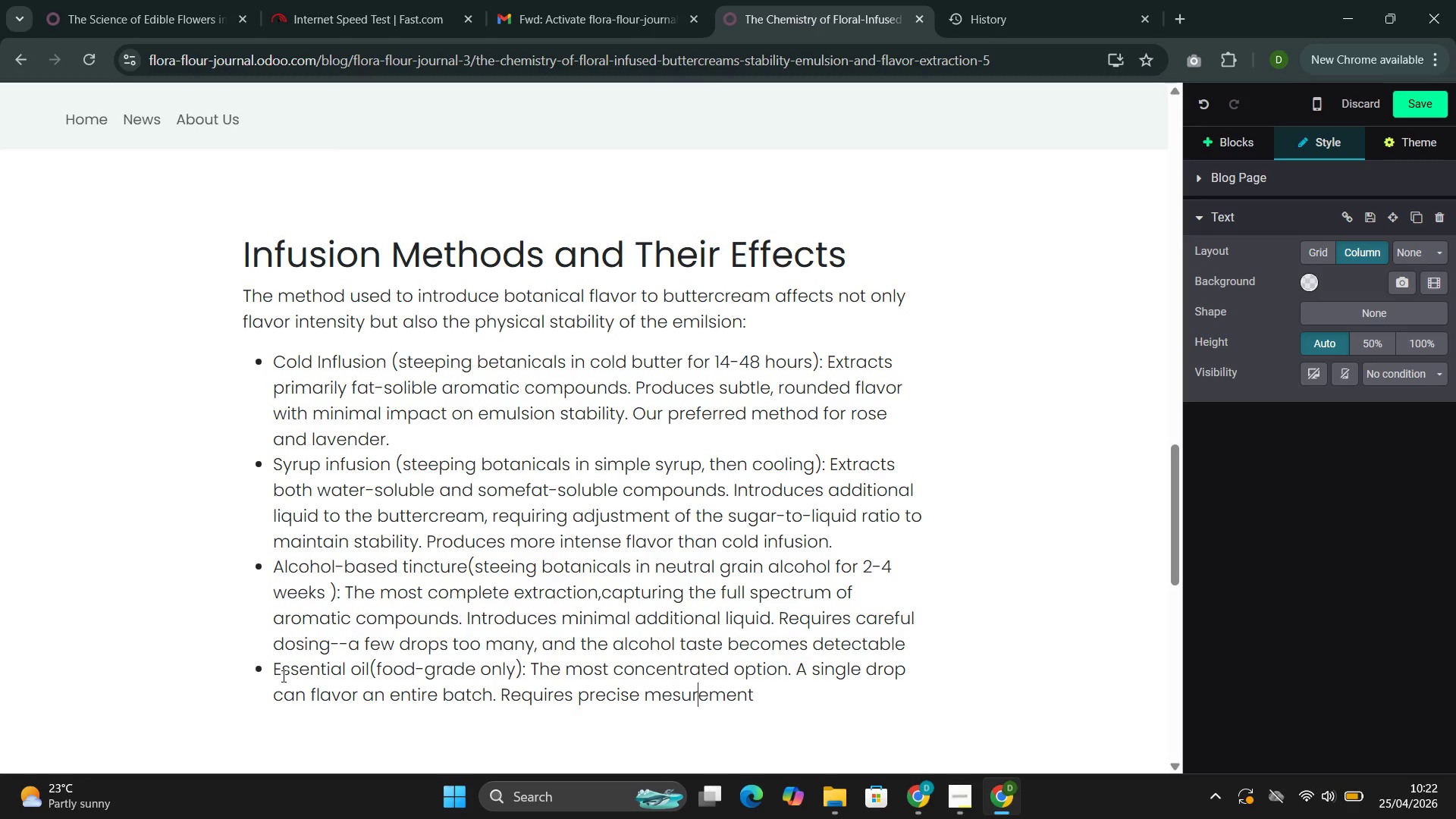 
key(ArrowLeft)
 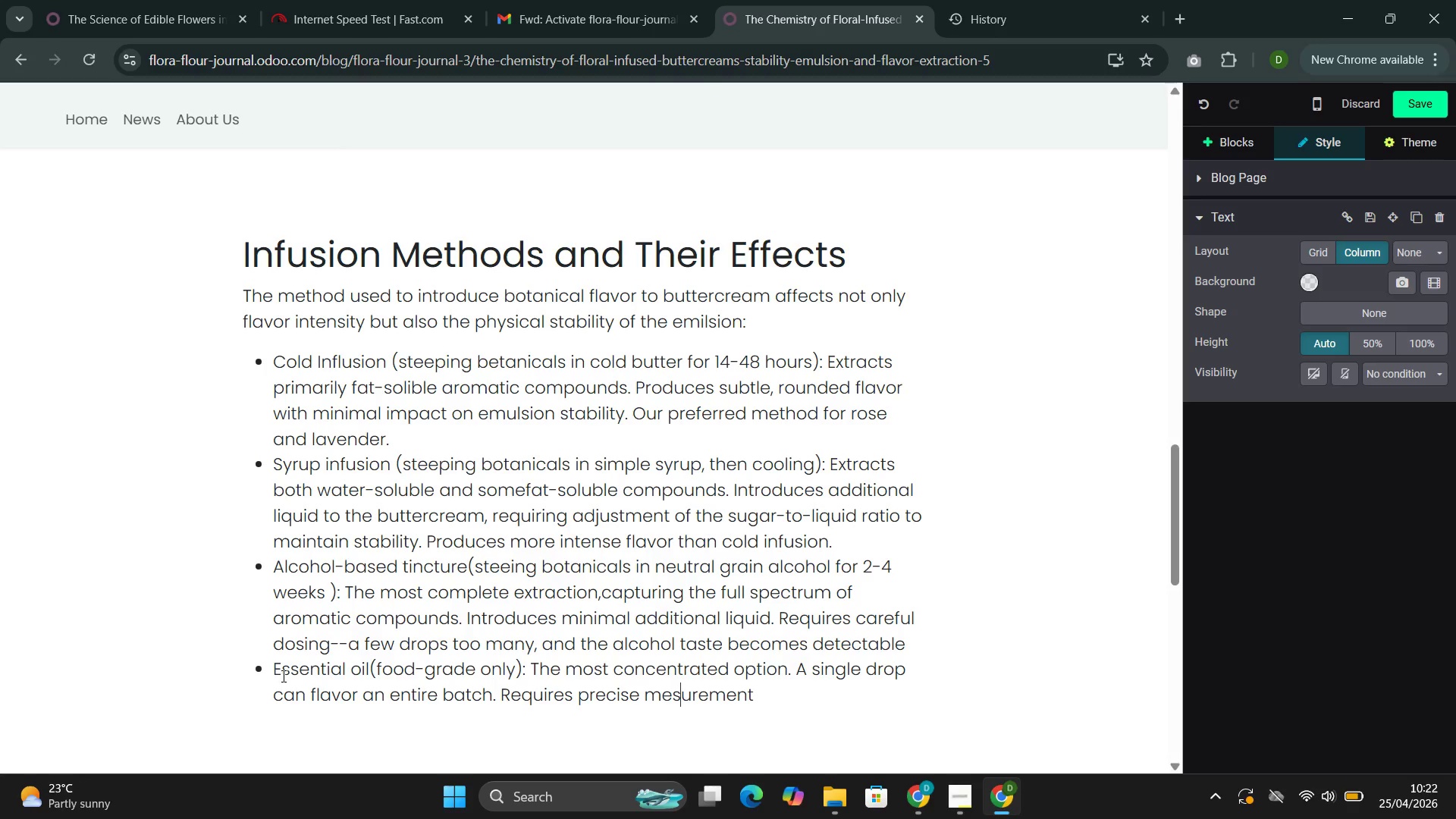 
key(ArrowLeft)
 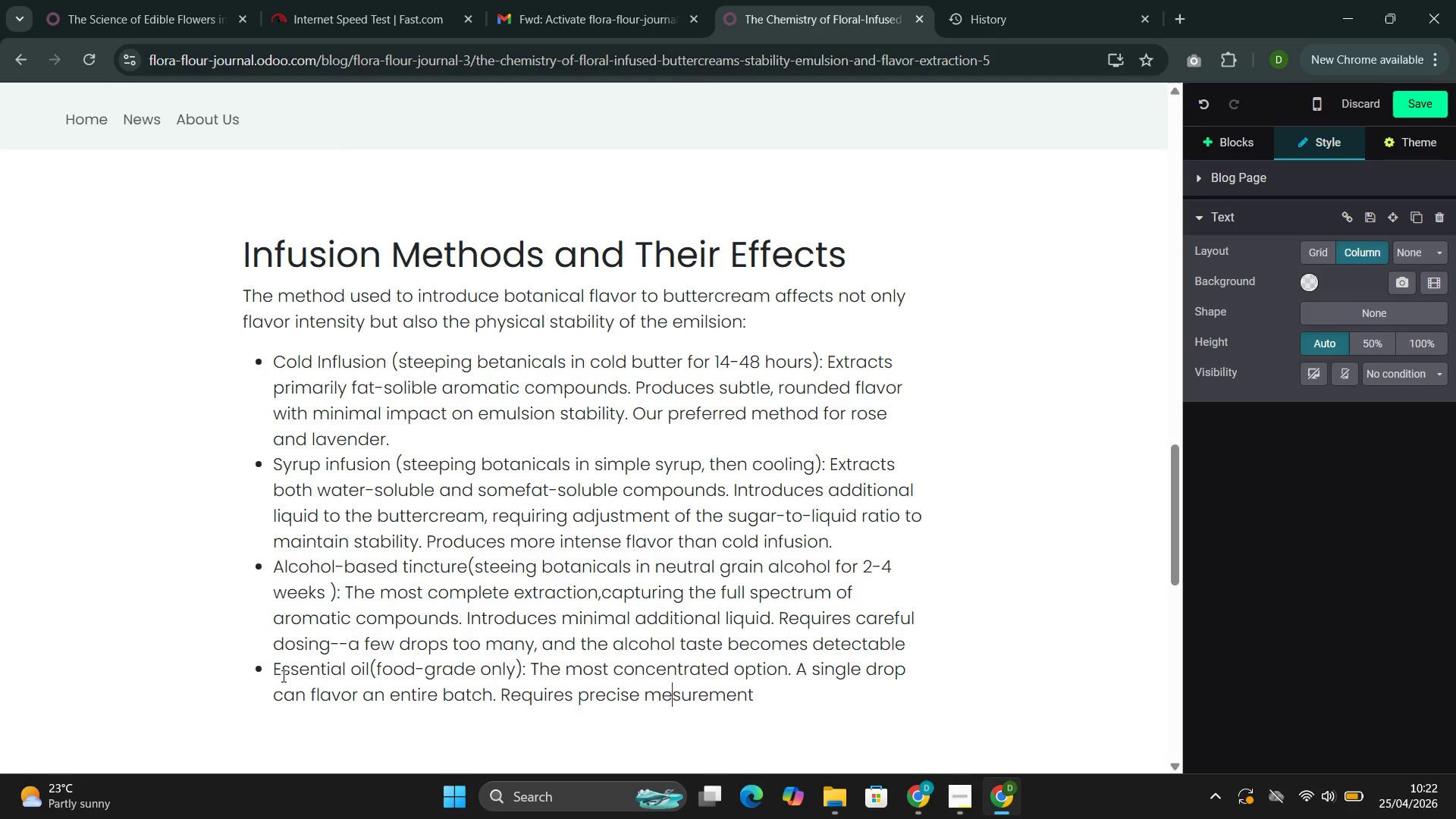 
key(ArrowLeft)
 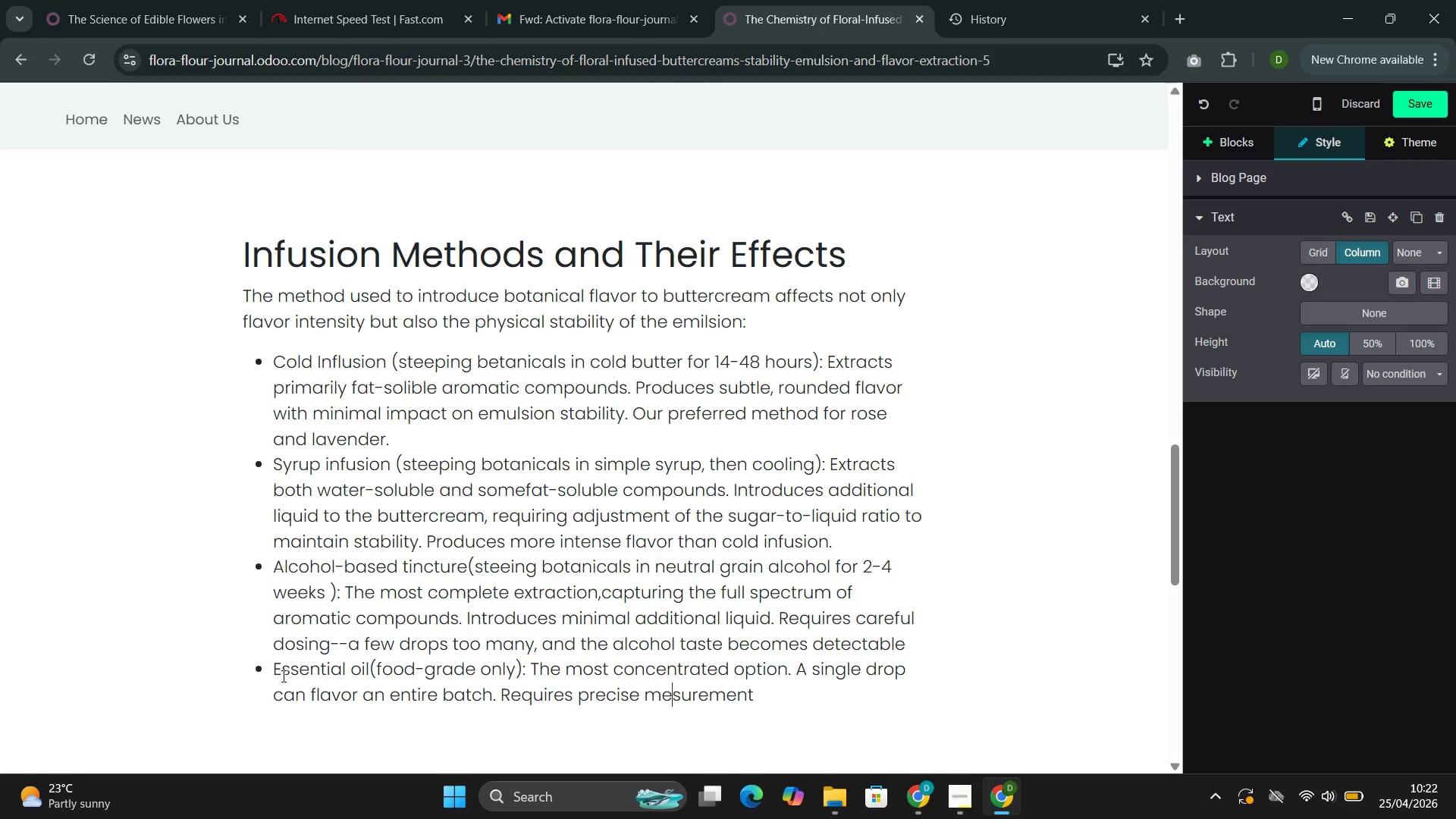 
key(A)
 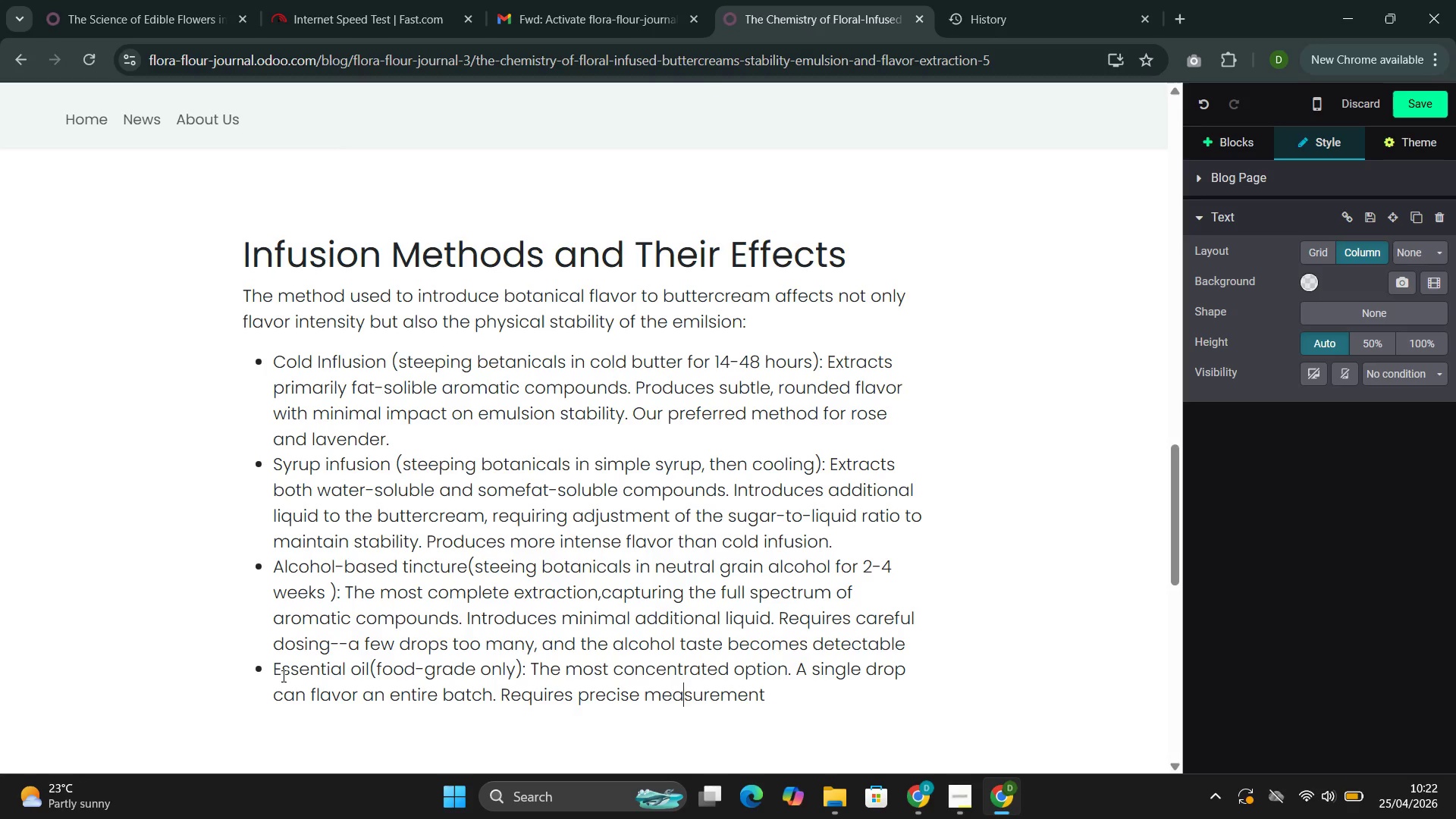 
key(ArrowRight)
 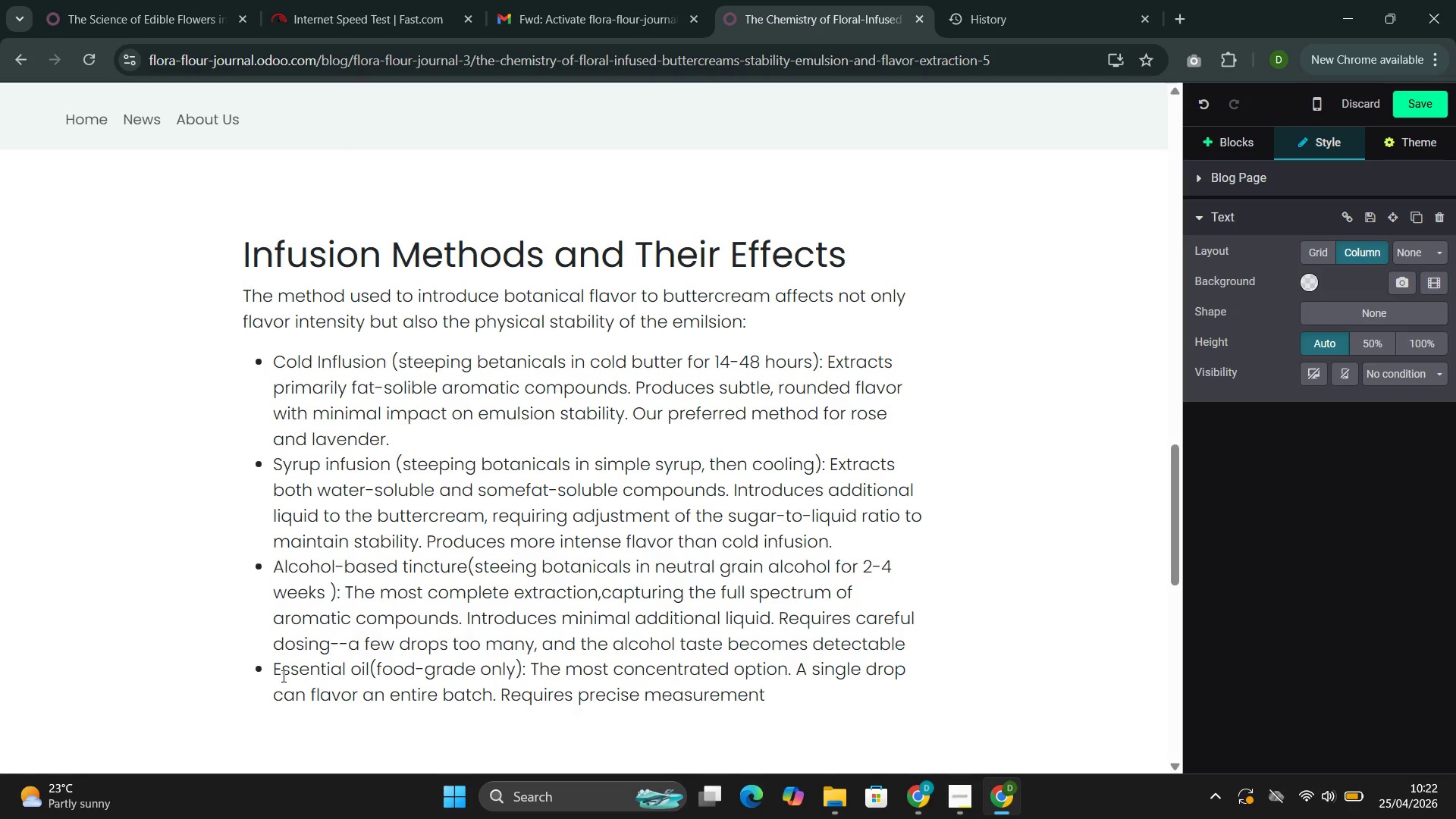 
key(ArrowRight)
 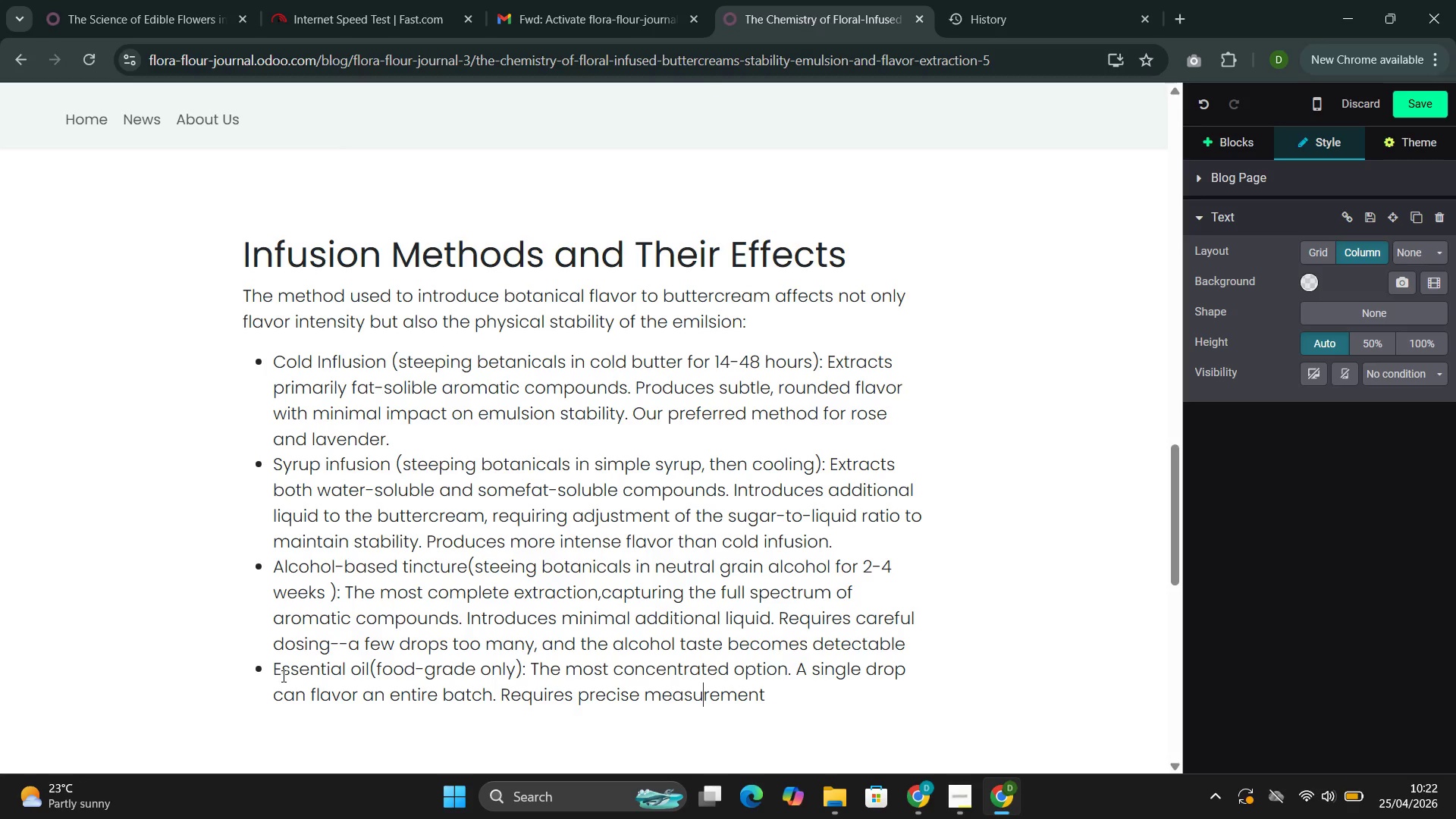 
key(ArrowRight)
 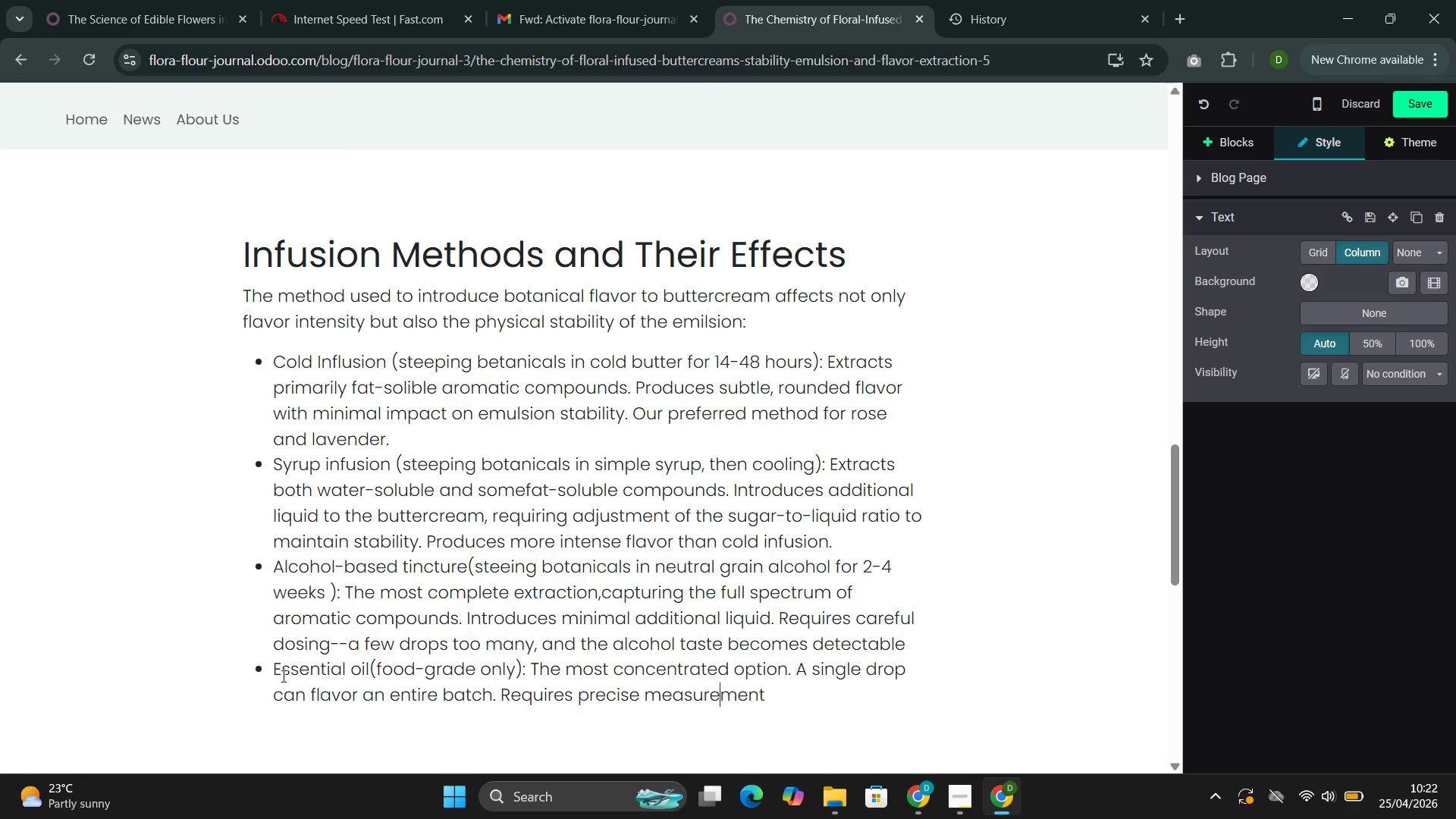 
key(ArrowRight)
 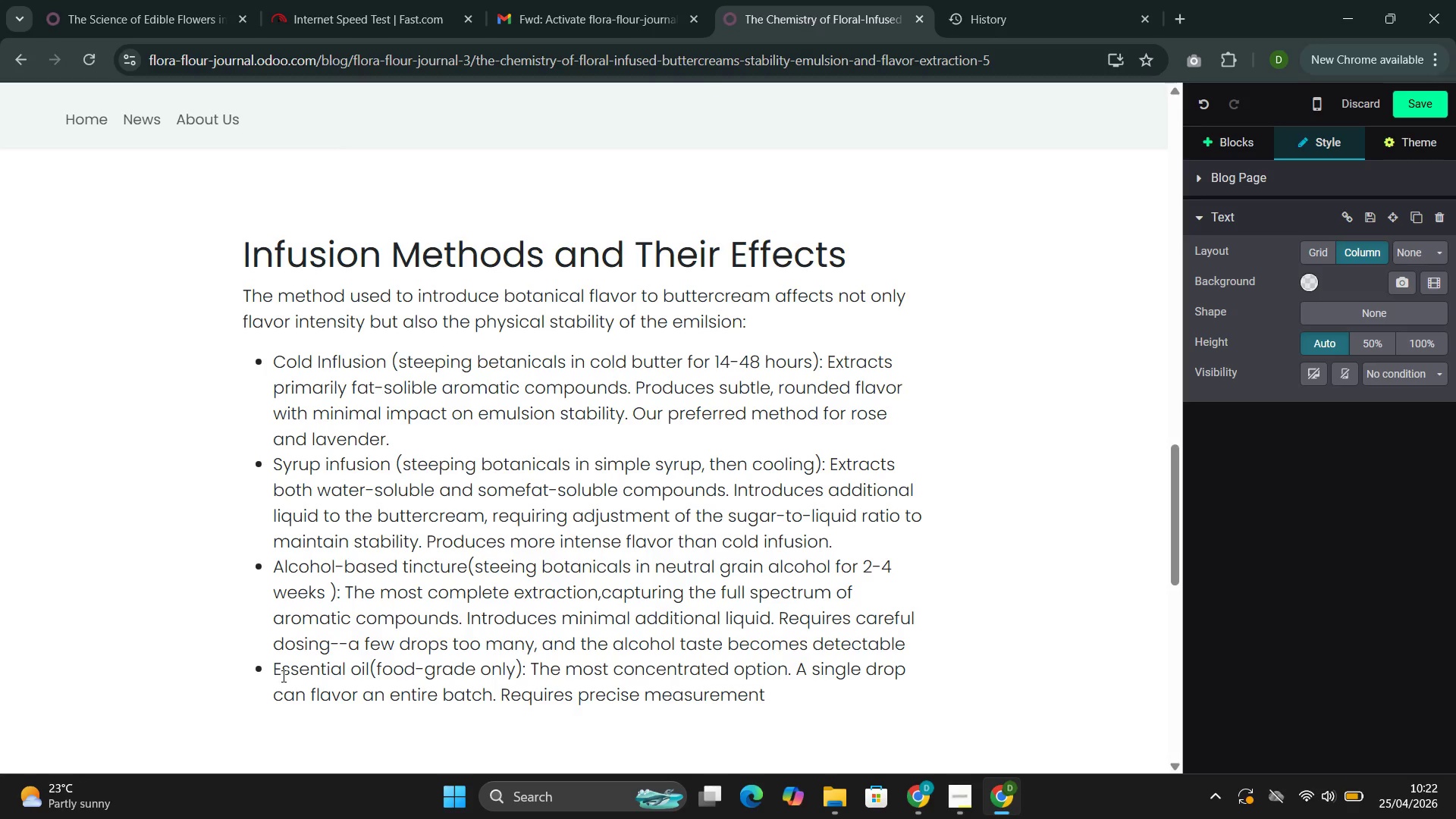 
key(ArrowRight)
 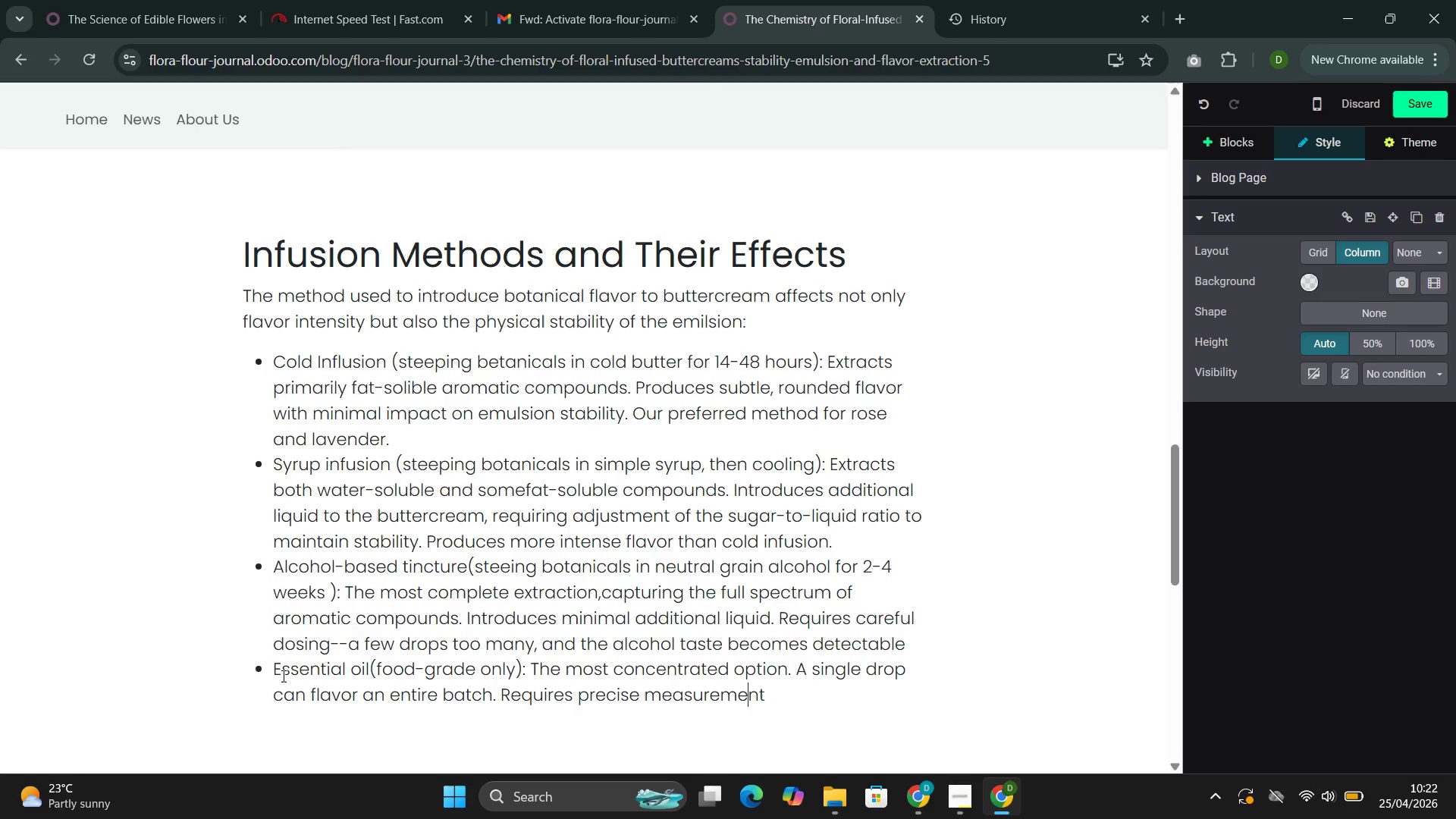 
key(ArrowRight)
 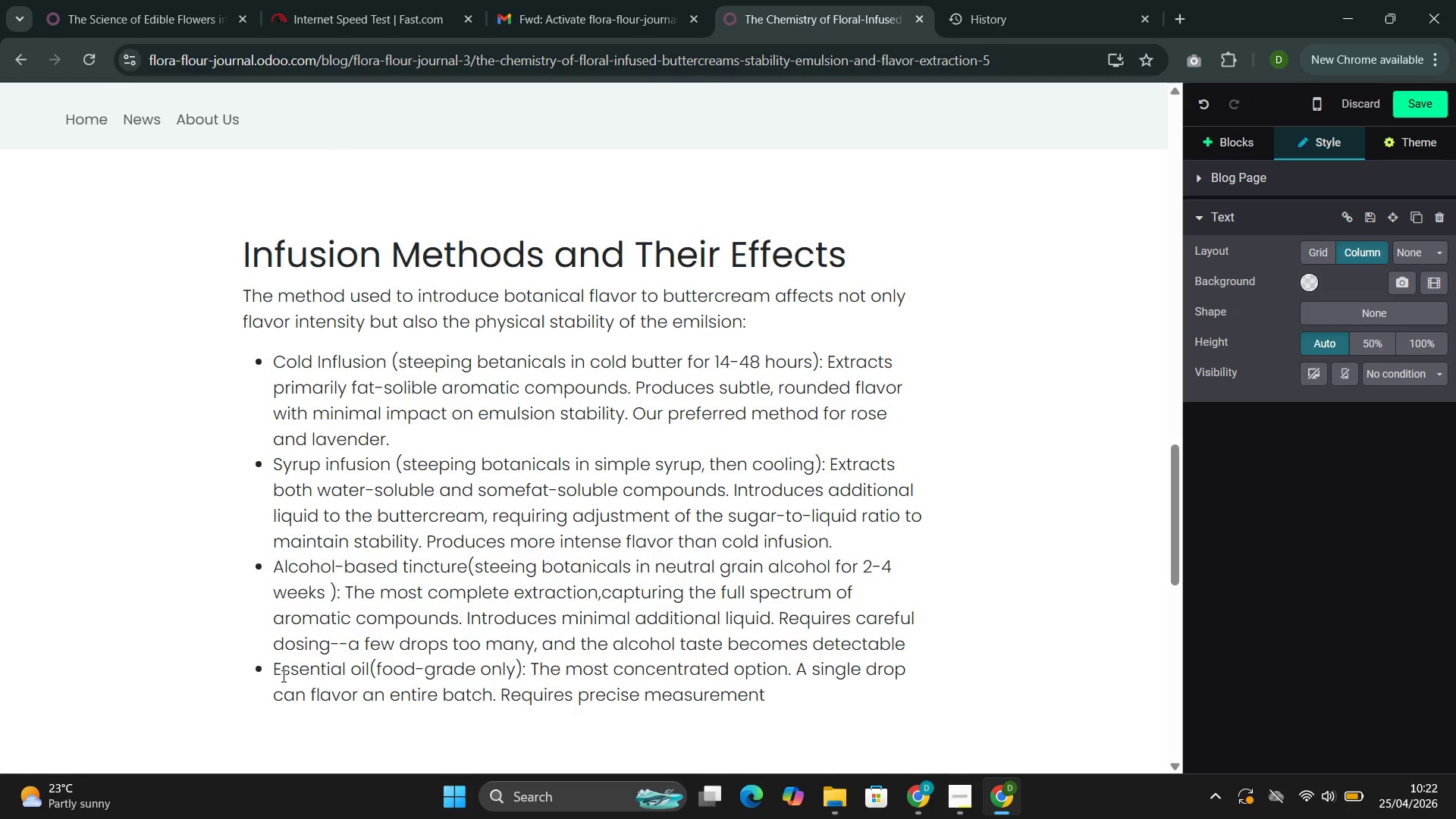 
key(ArrowRight)
 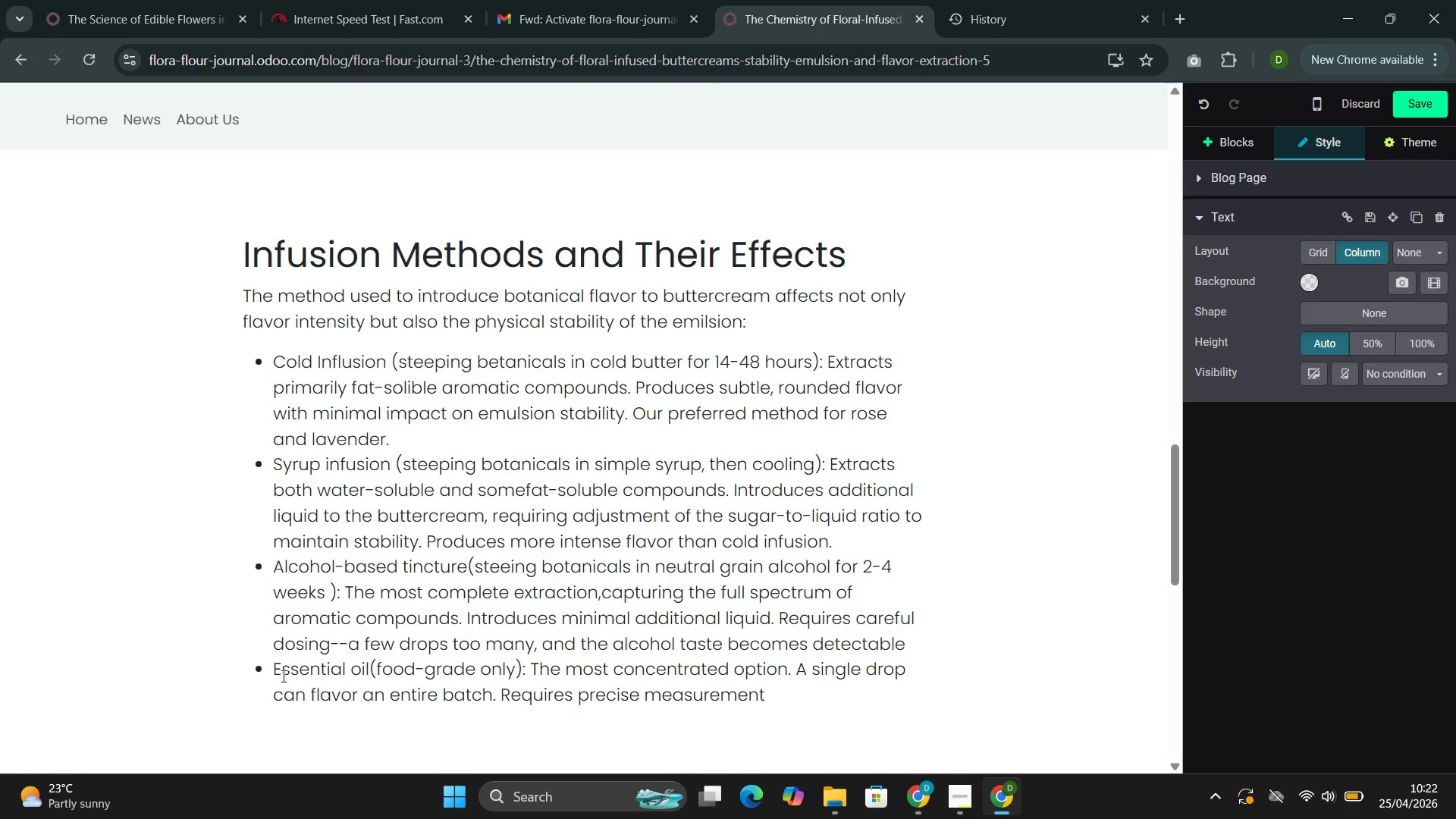 
key(Semicolon)
 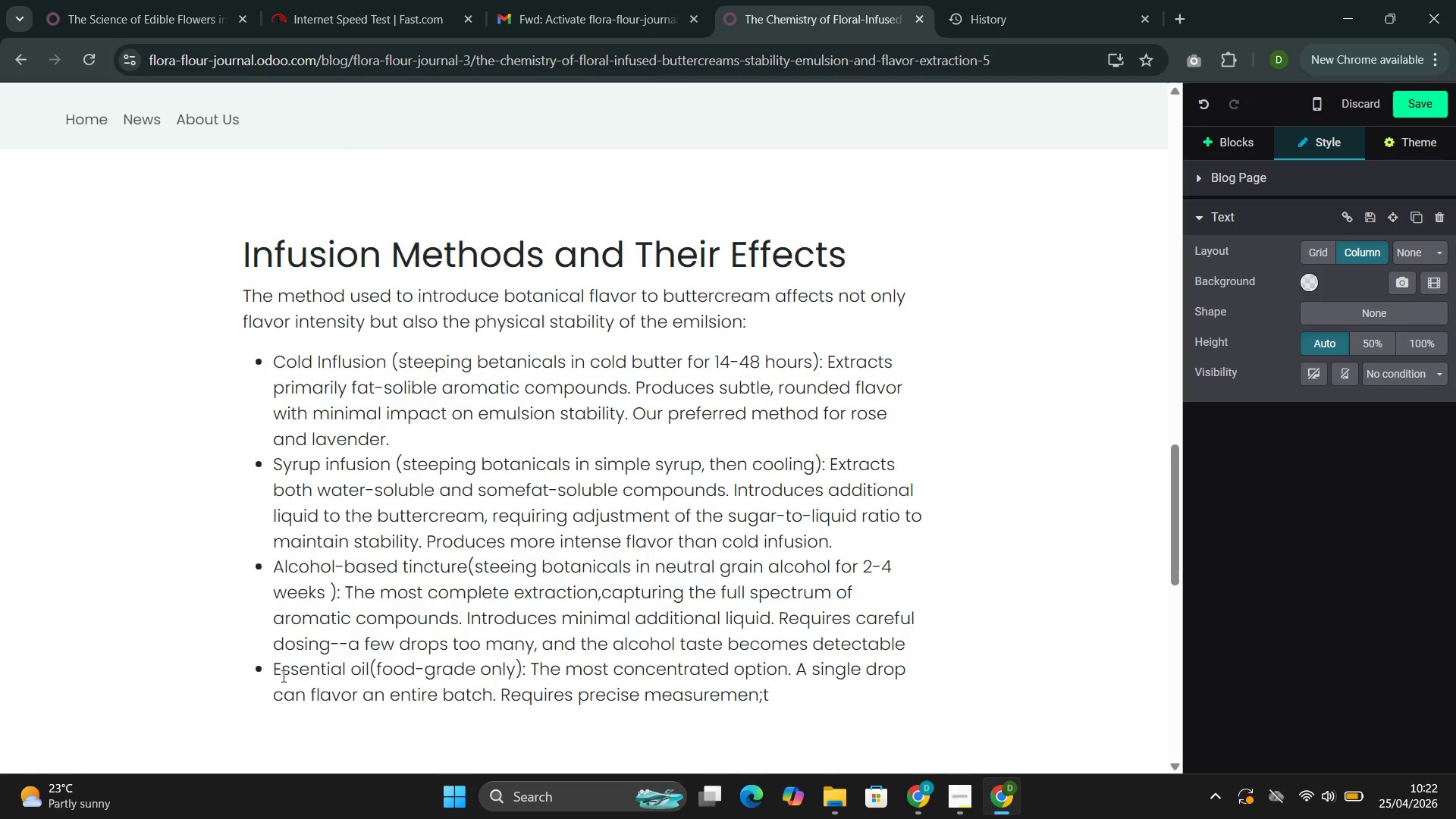 
key(Backspace)
 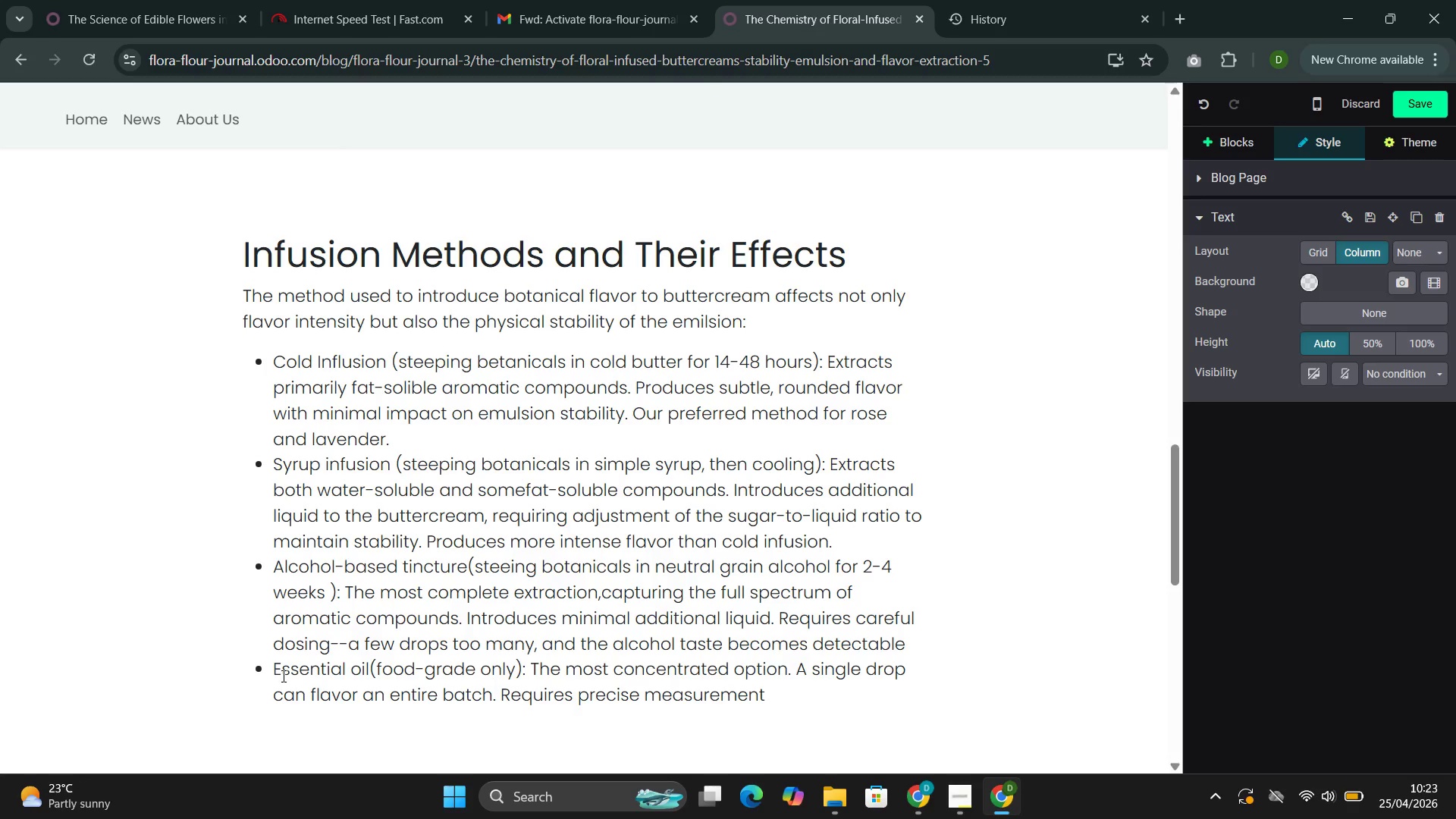 
key(ArrowRight)
 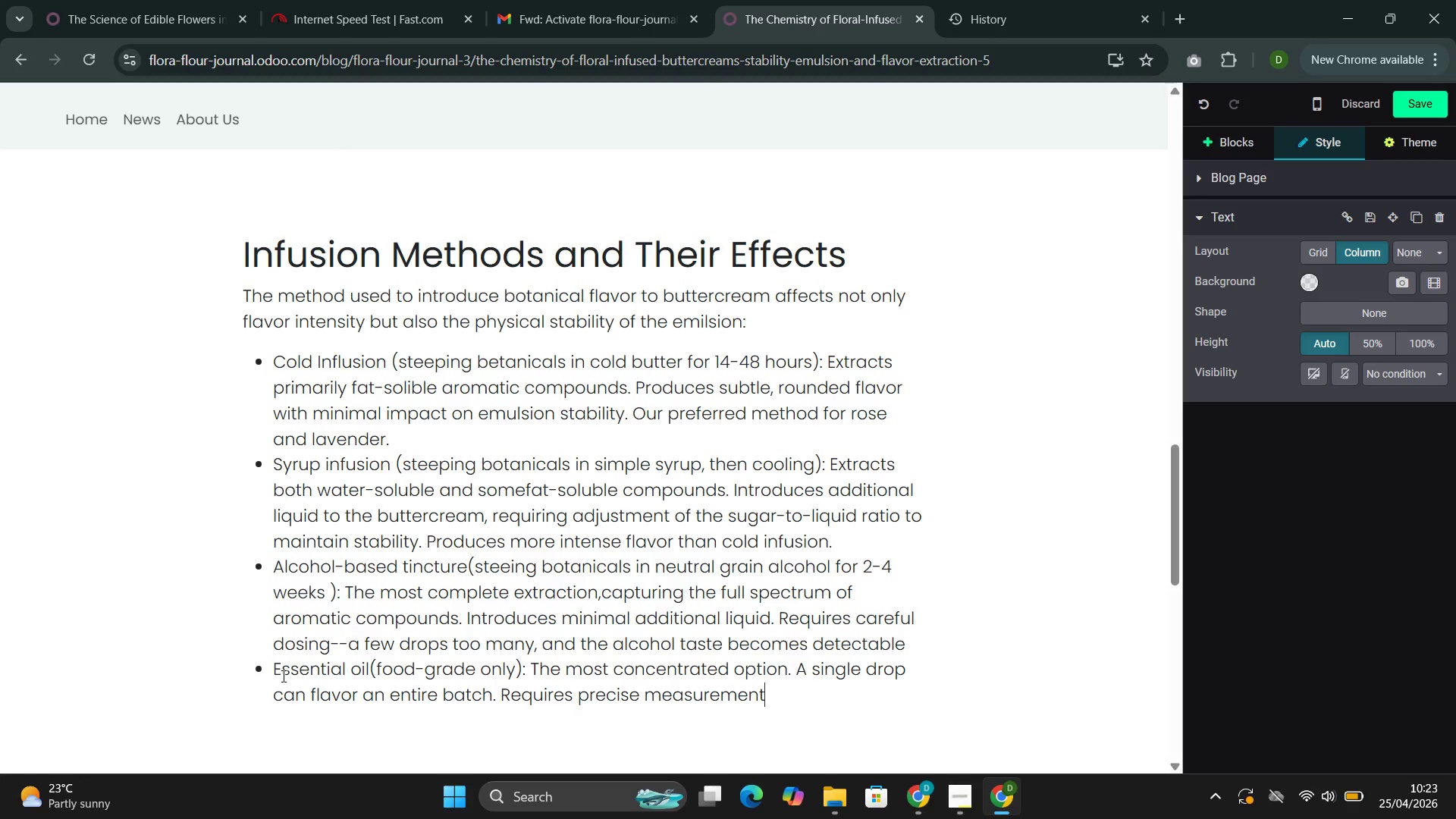 
type(; Ob)
key(Backspace)
type(ver)
 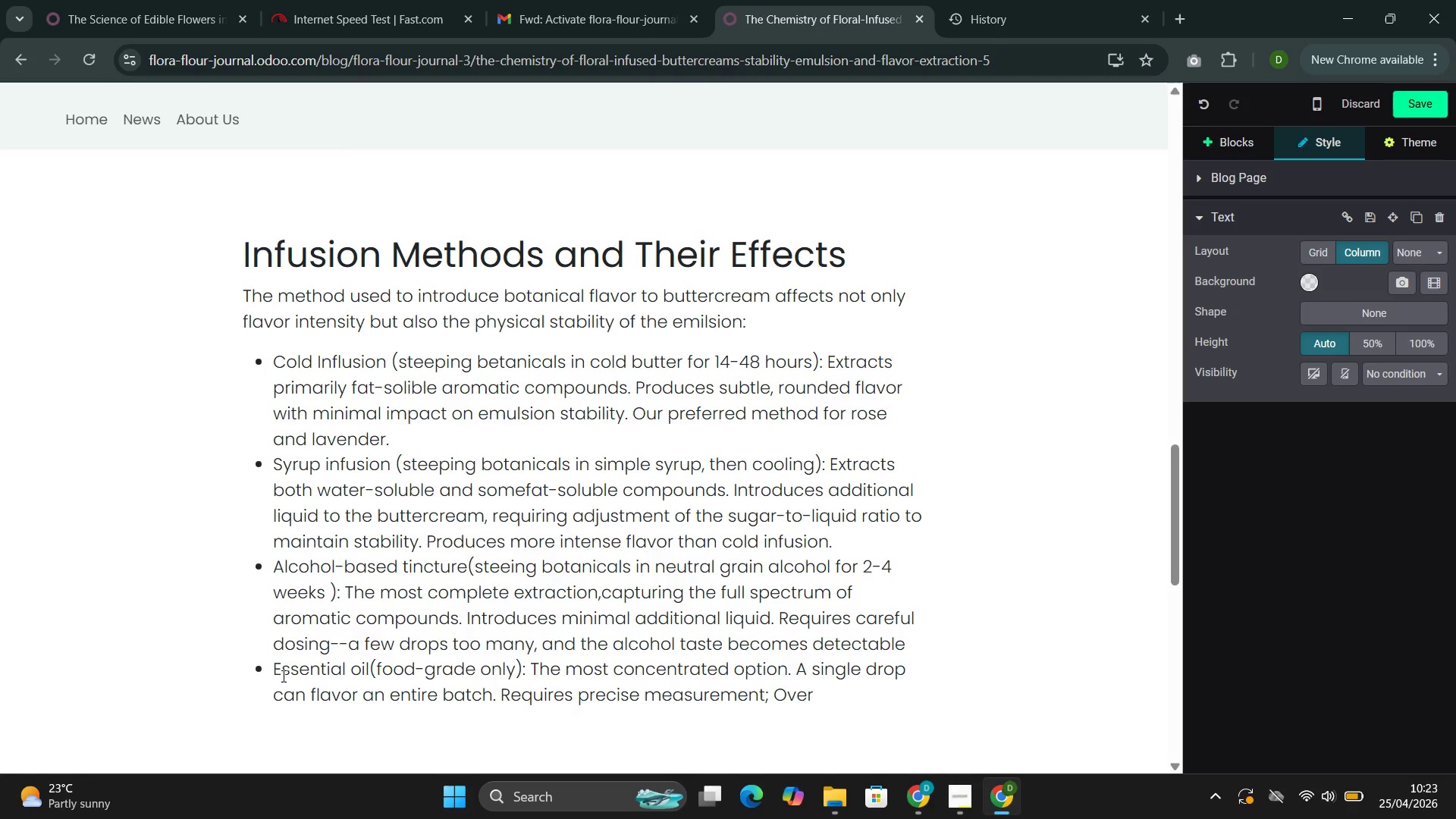 
key(ArrowLeft)
 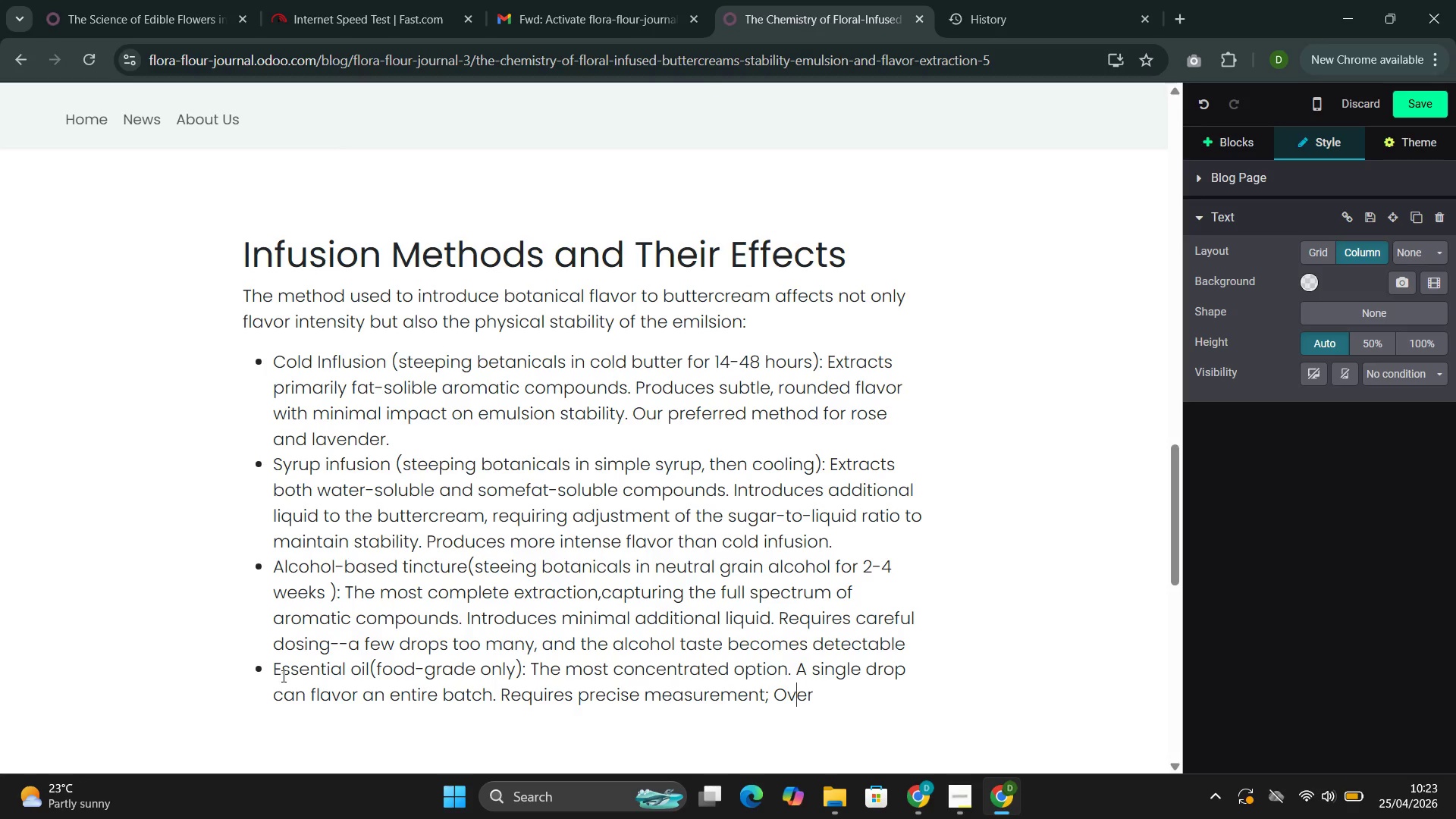 
key(ArrowLeft)
 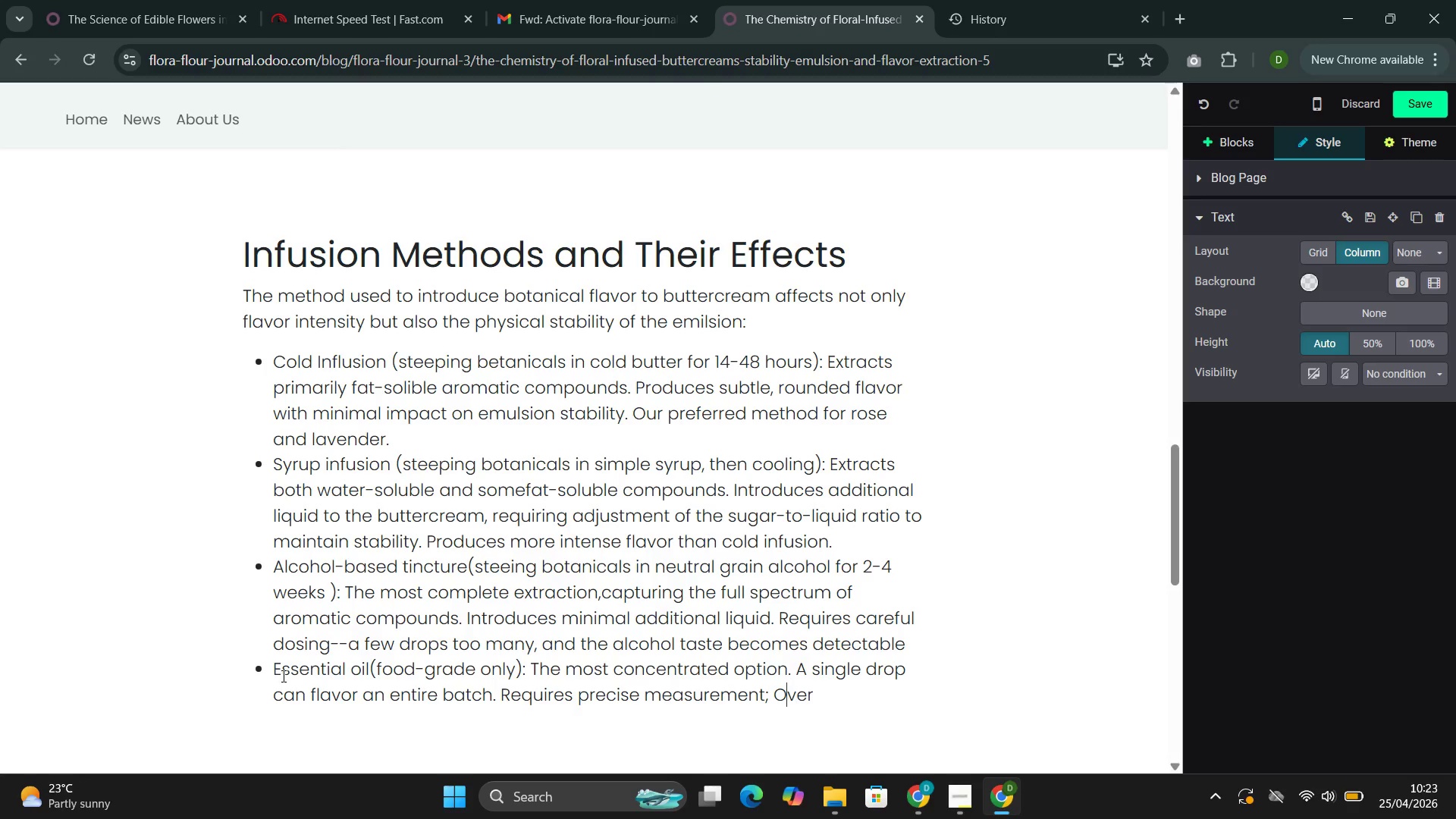 
key(ArrowLeft)
 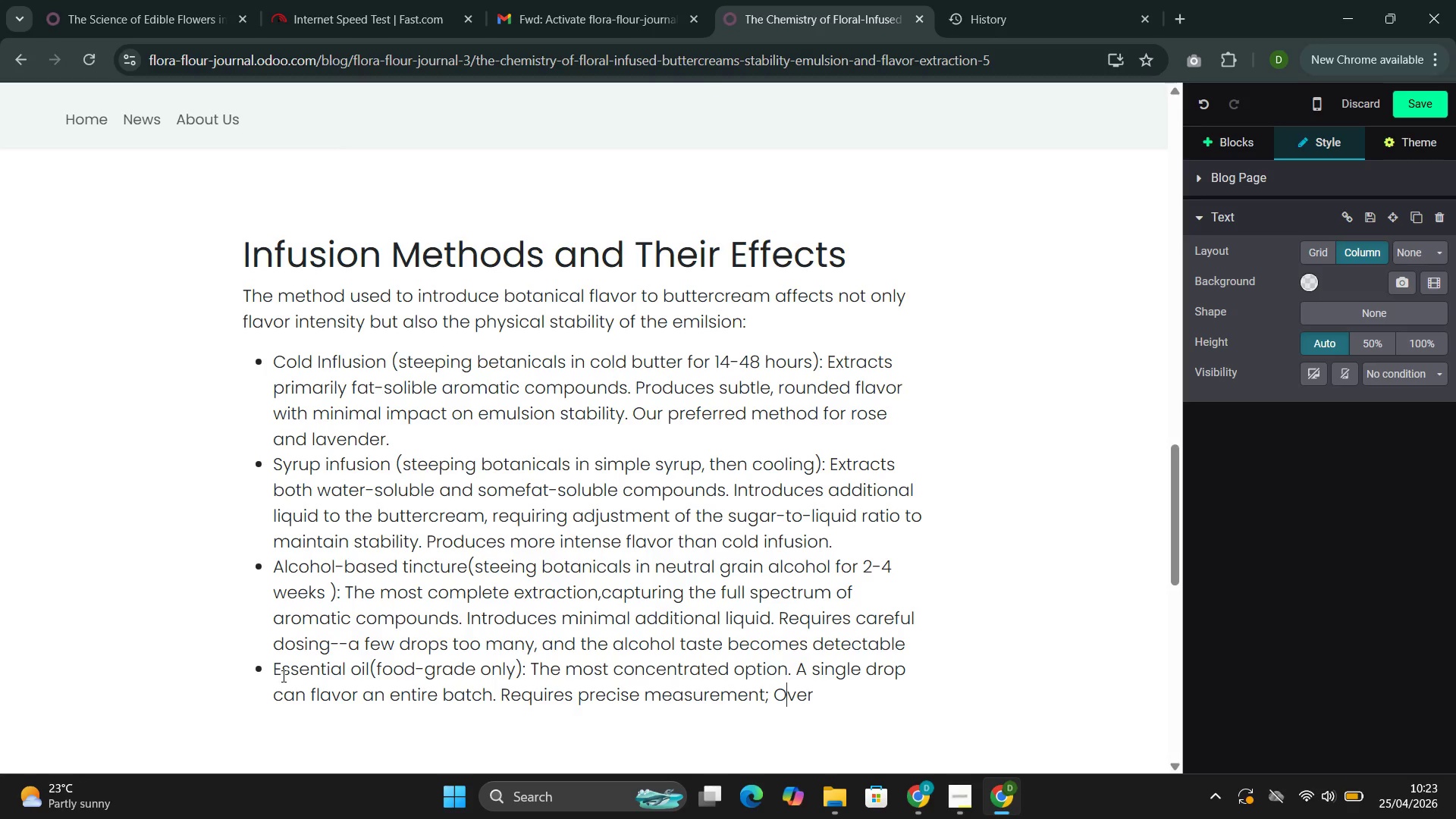 
key(Backspace)
 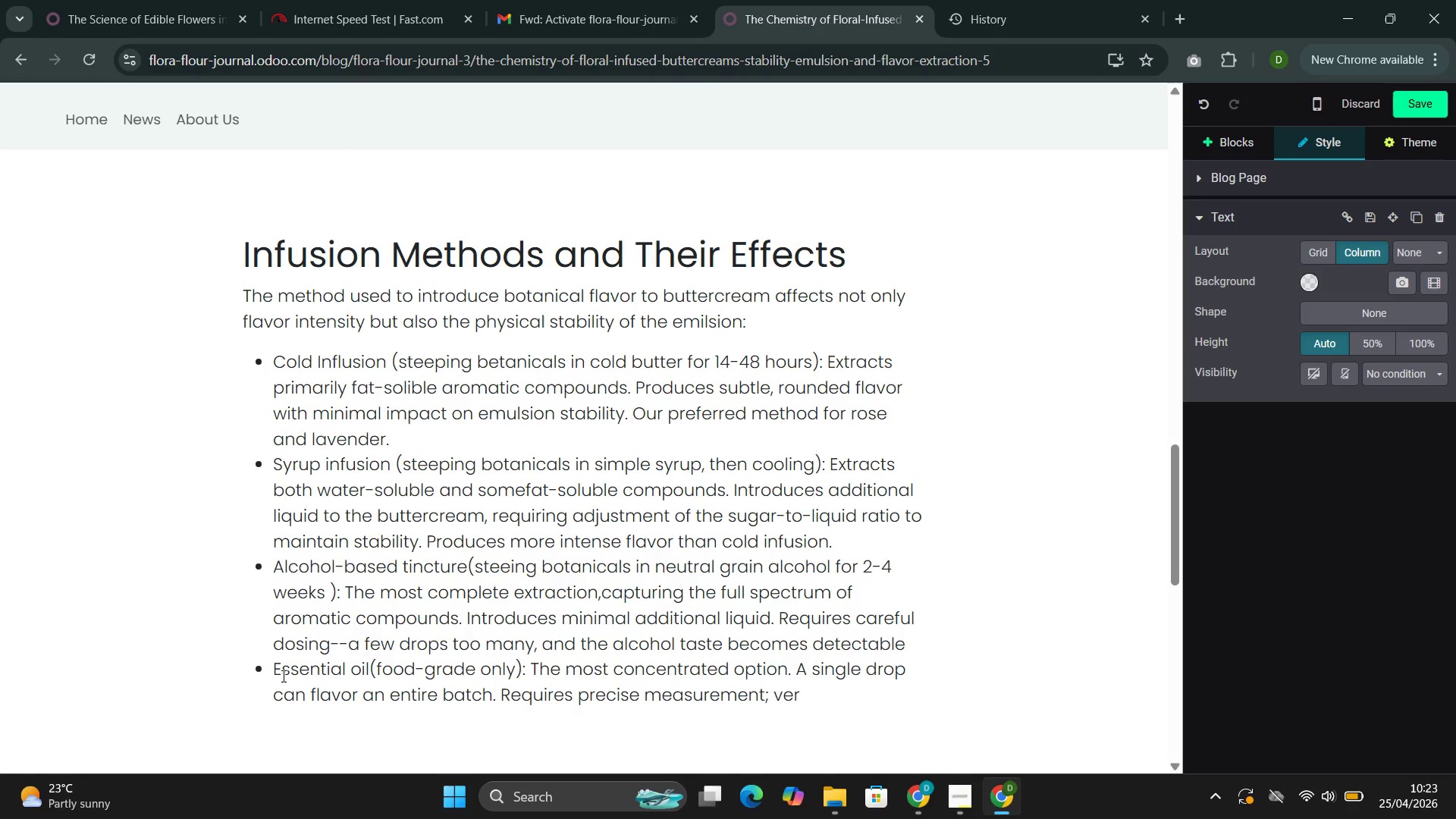 
key(O)
 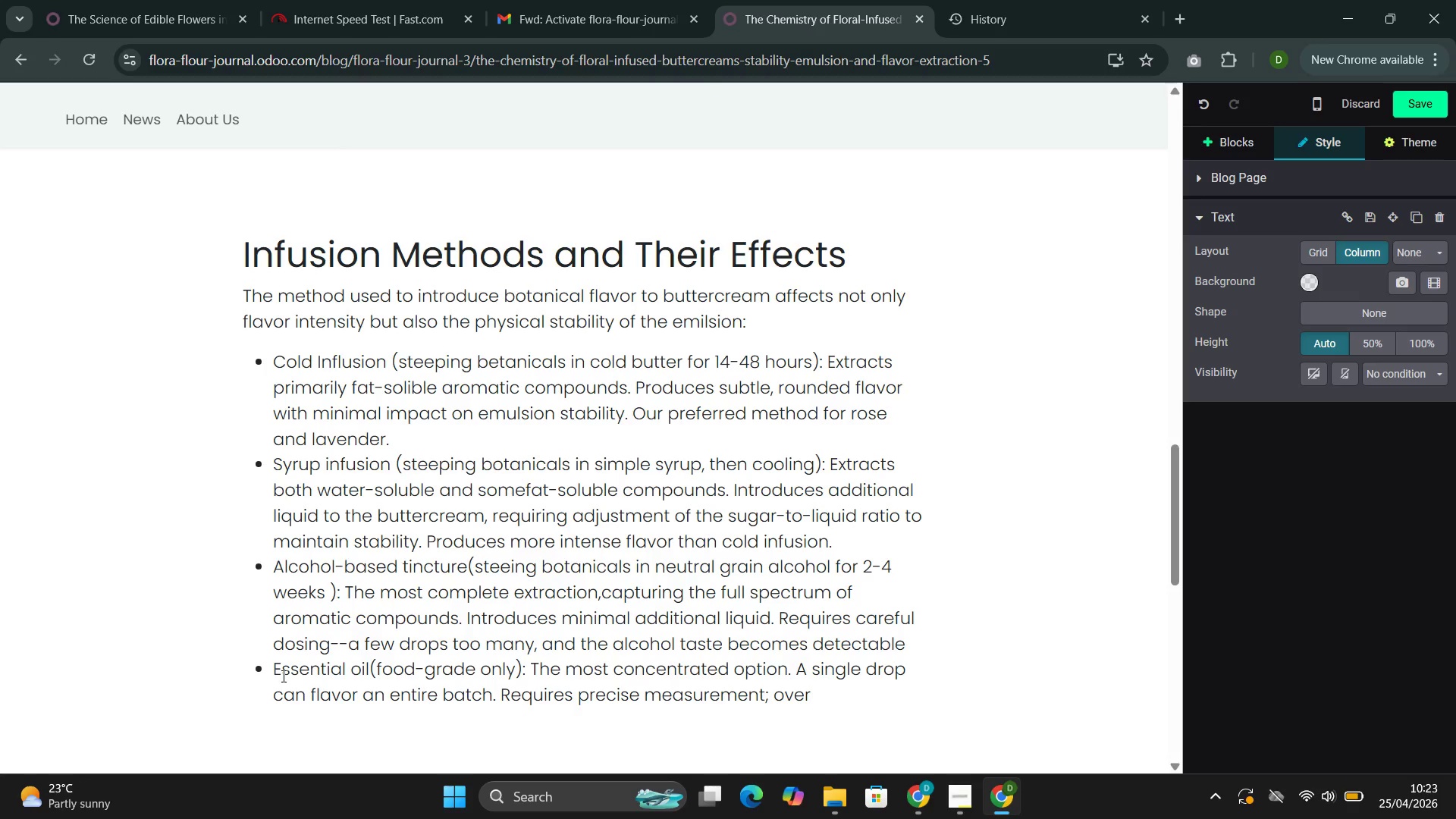 
key(ArrowRight)
 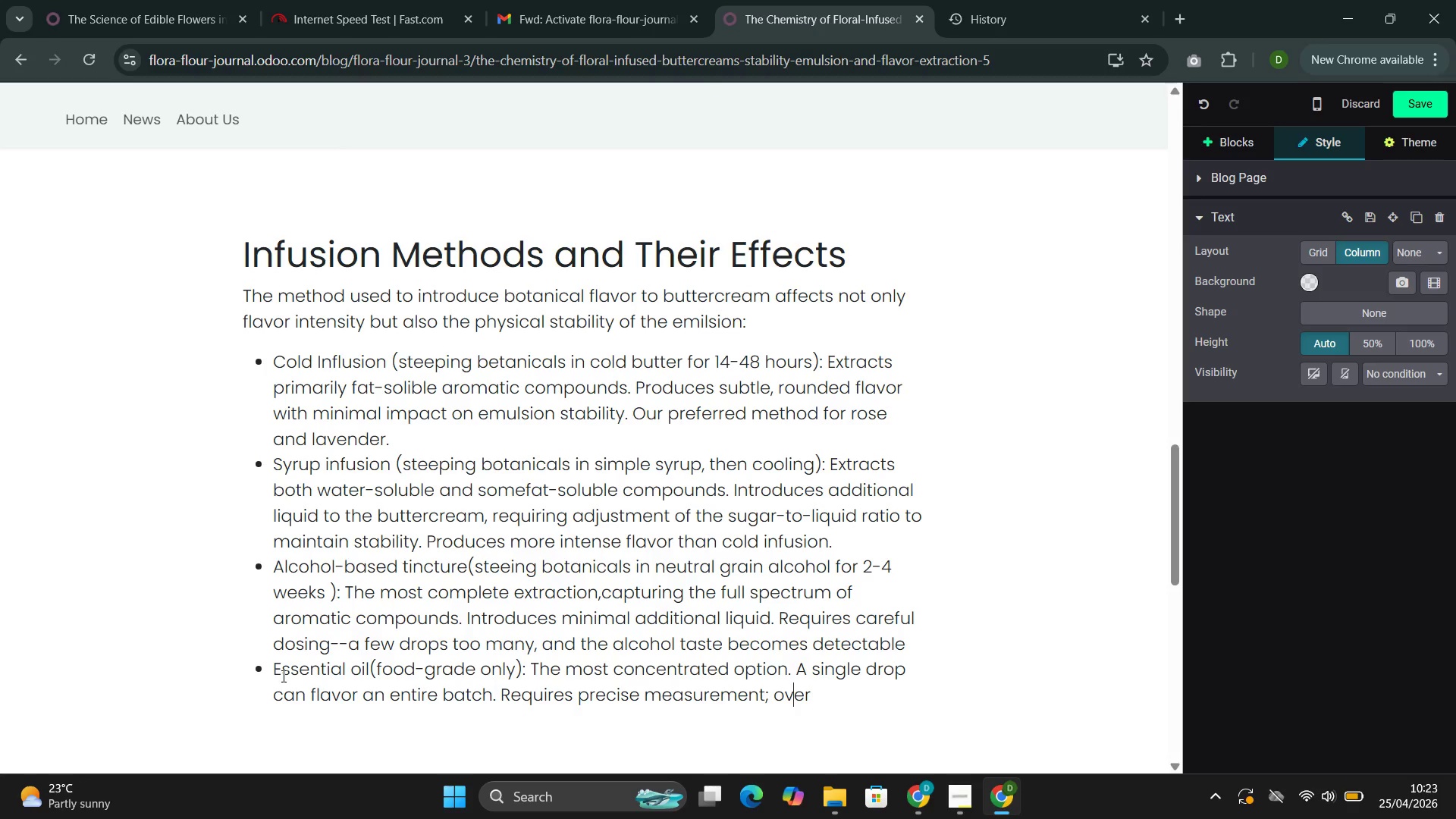 
key(ArrowRight)
 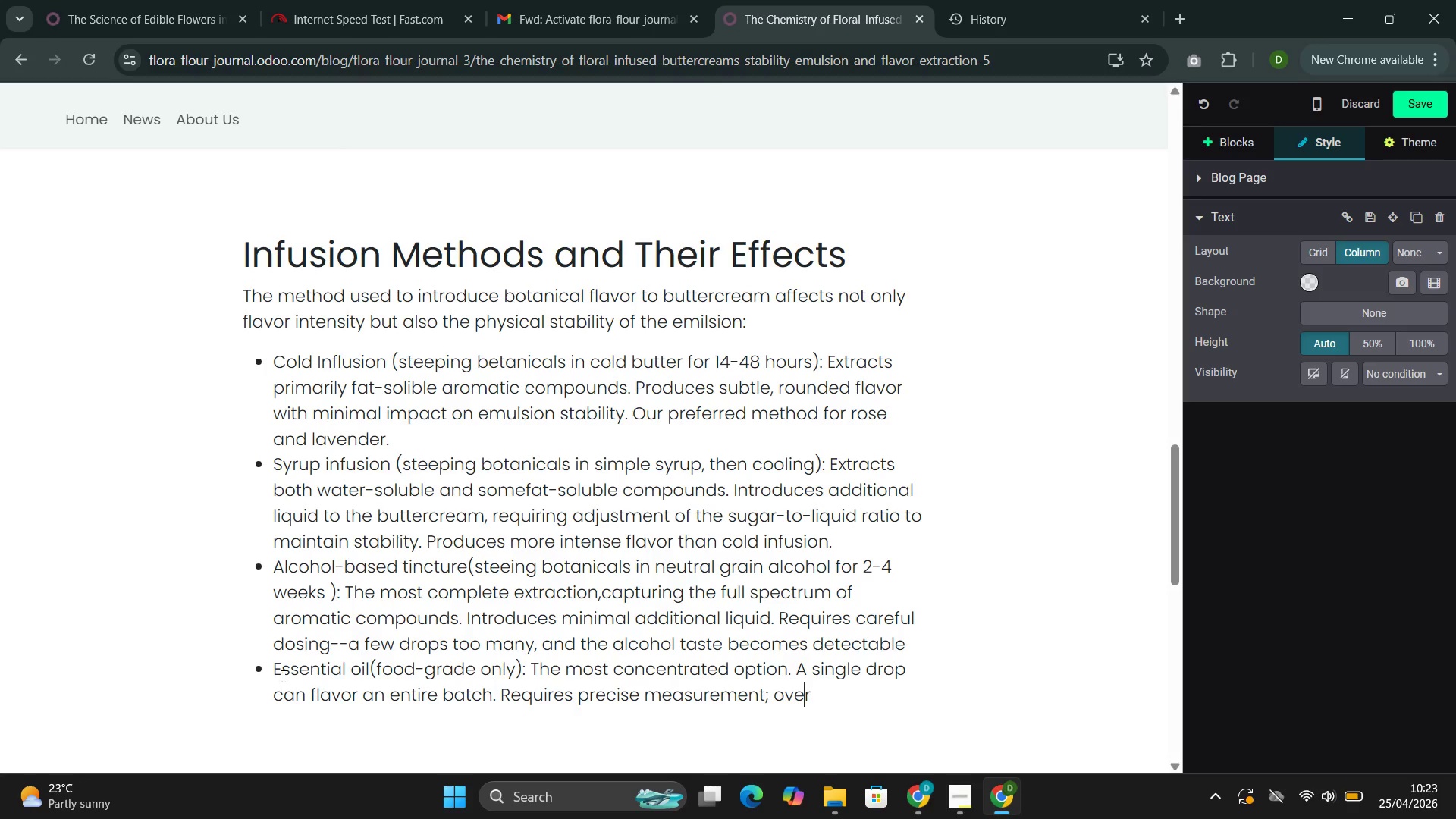 
key(ArrowRight)
 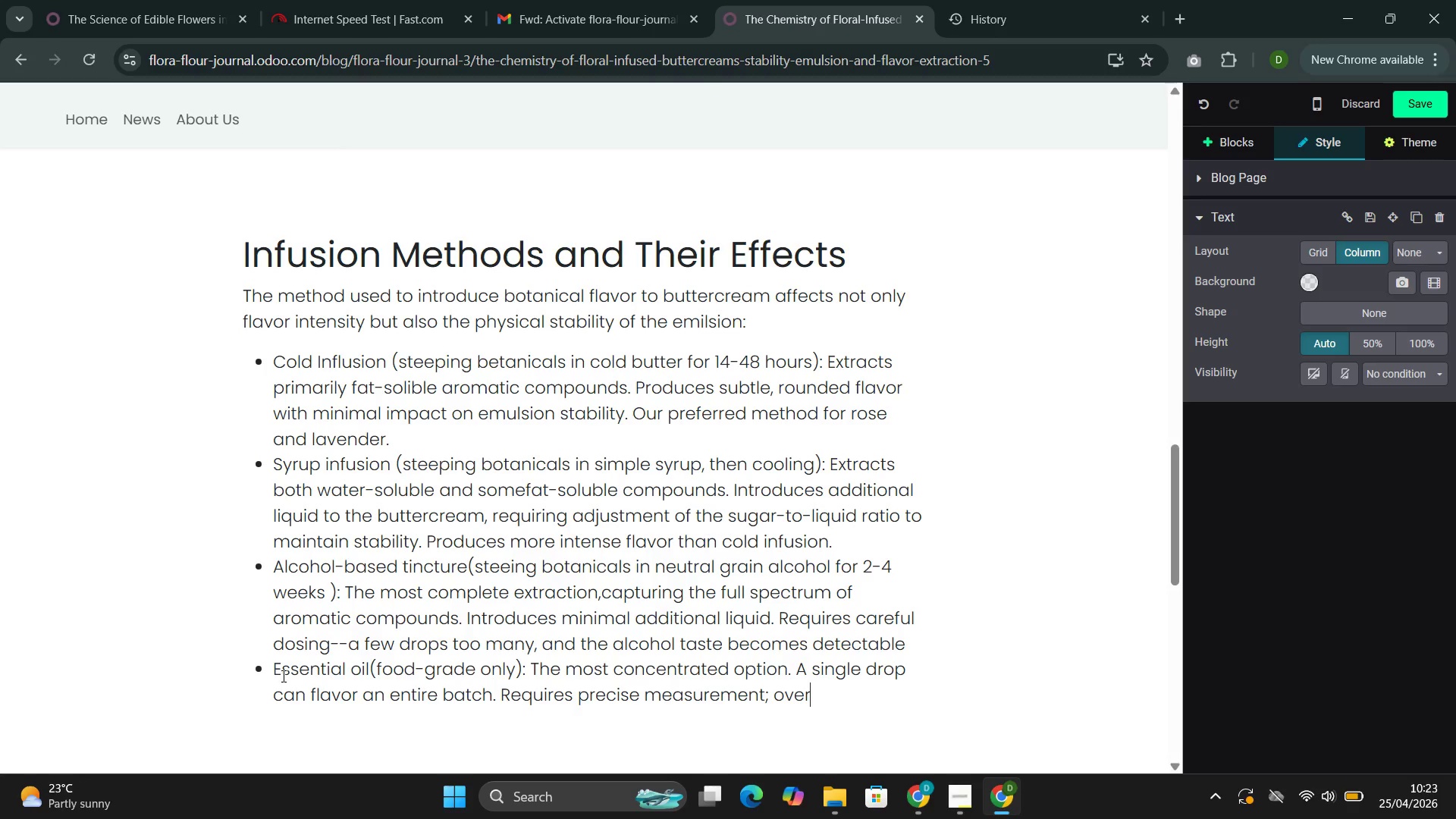 
type(dosign)
 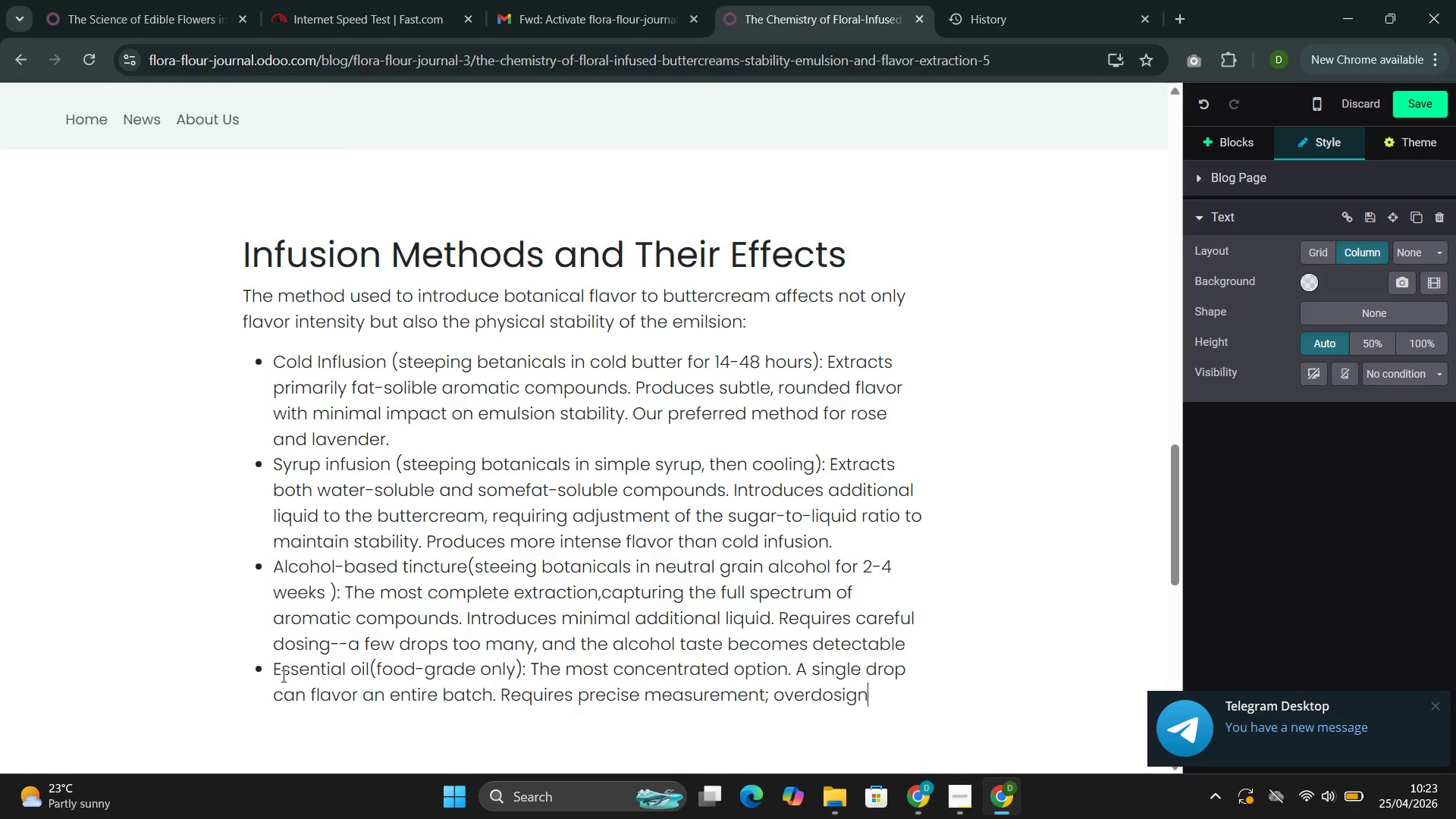 
key(Backspace)
key(Backspace)
type(mg)
key(Backspace)
key(Backspace)
type(ng cannot br)
key(Backspace)
type(e correct)
 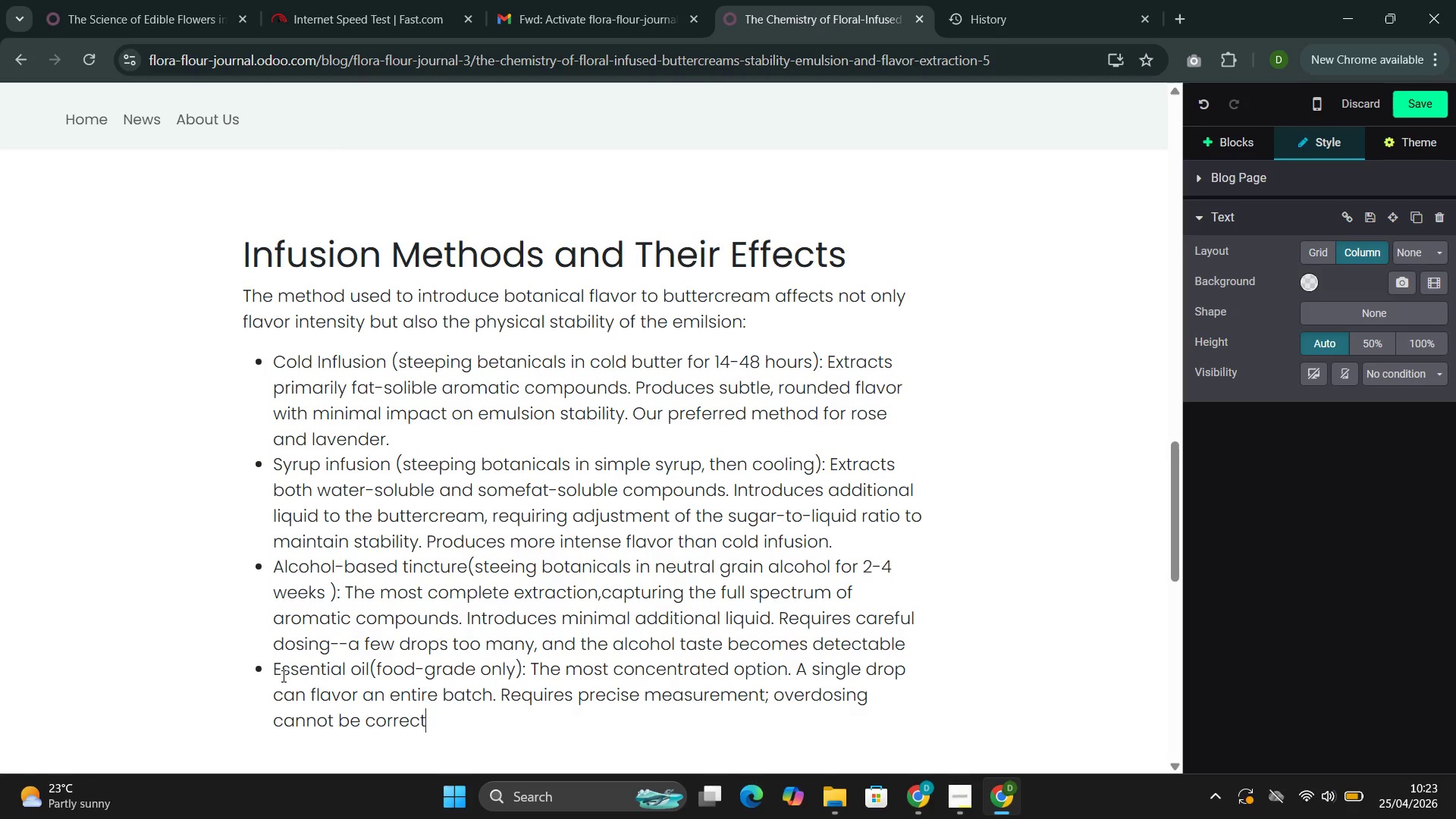 
type(ed )
key(Backspace)
type(.)
 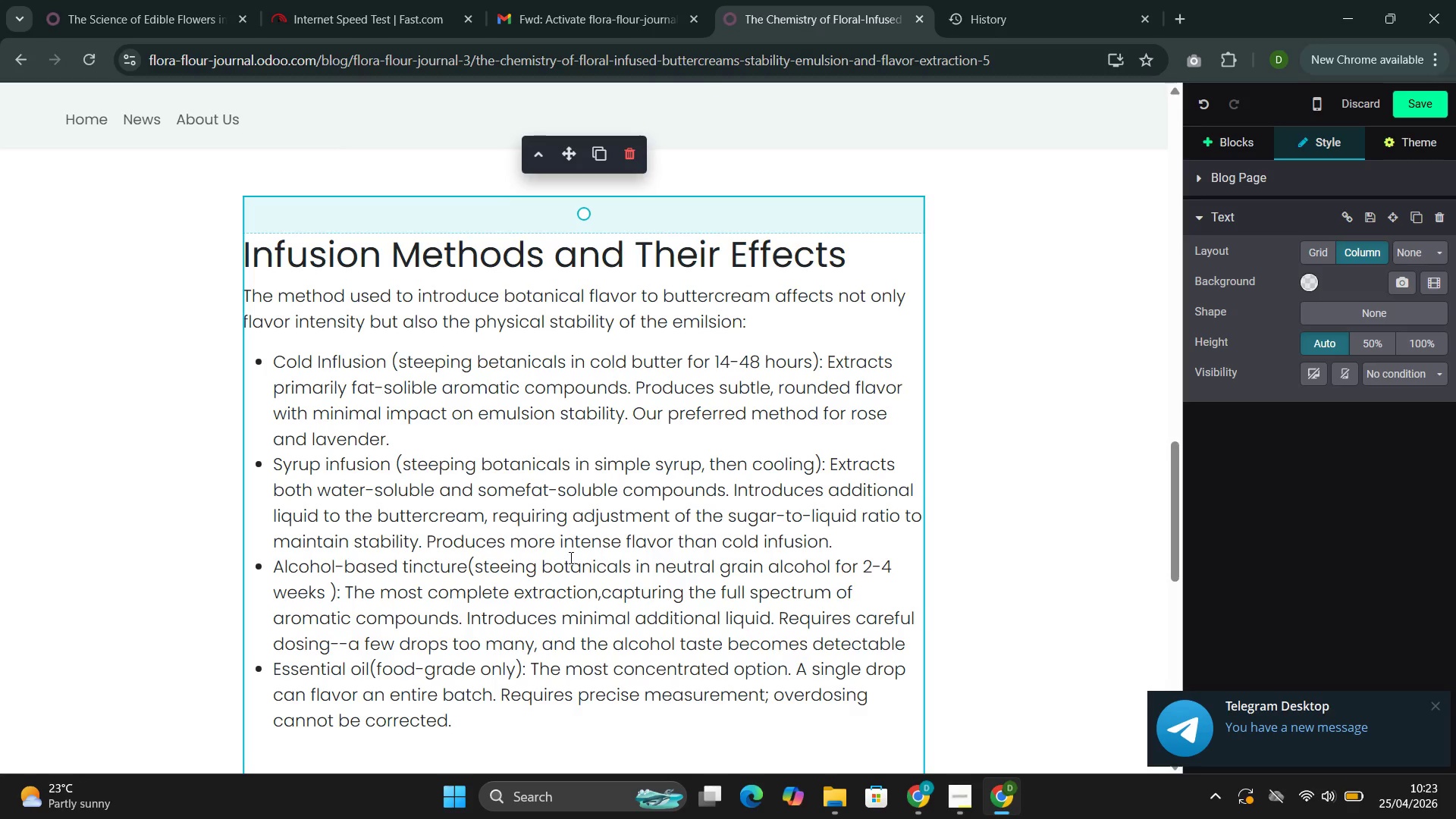 
wait(22.69)
 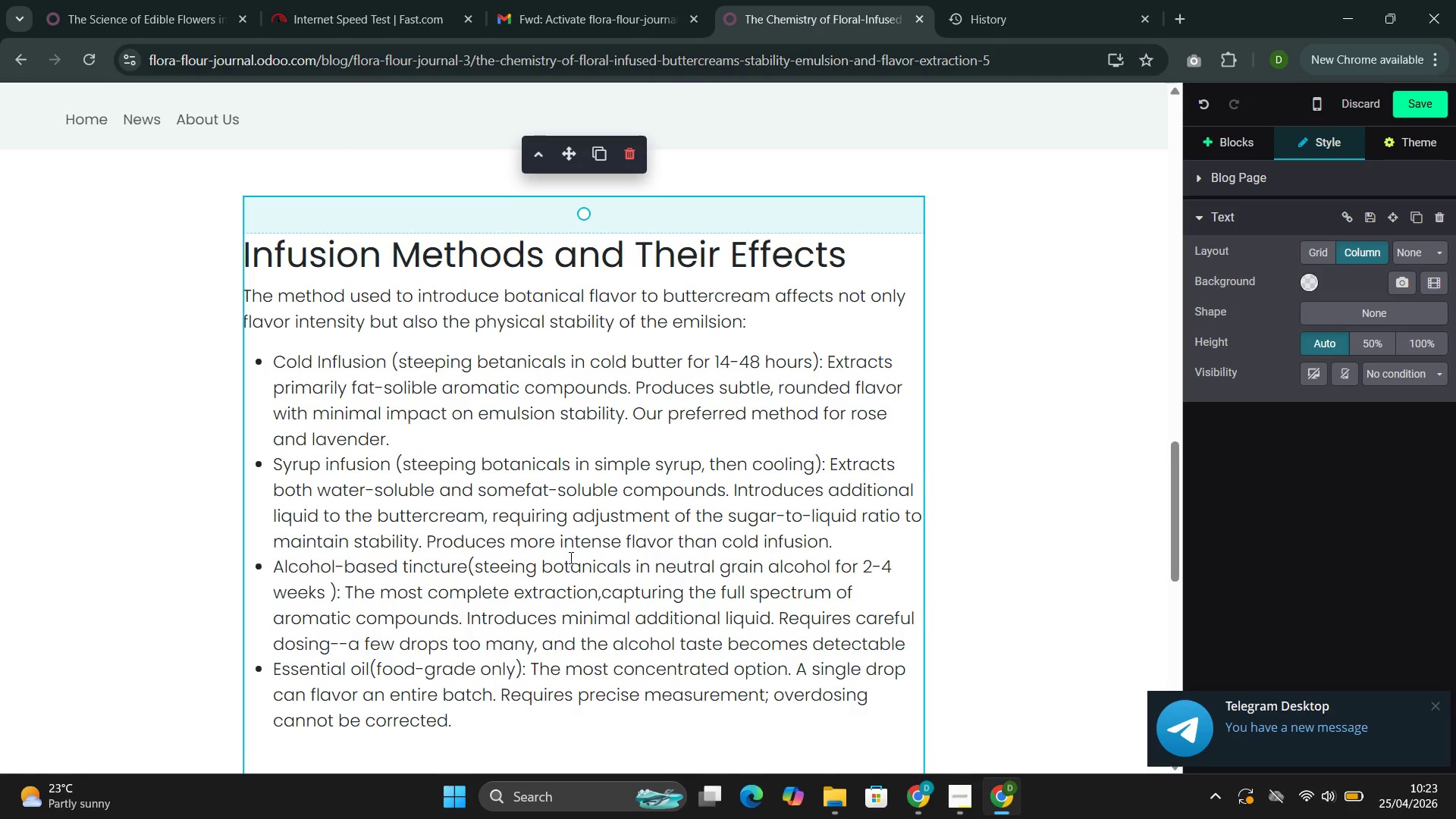 
left_click([1216, 151])
 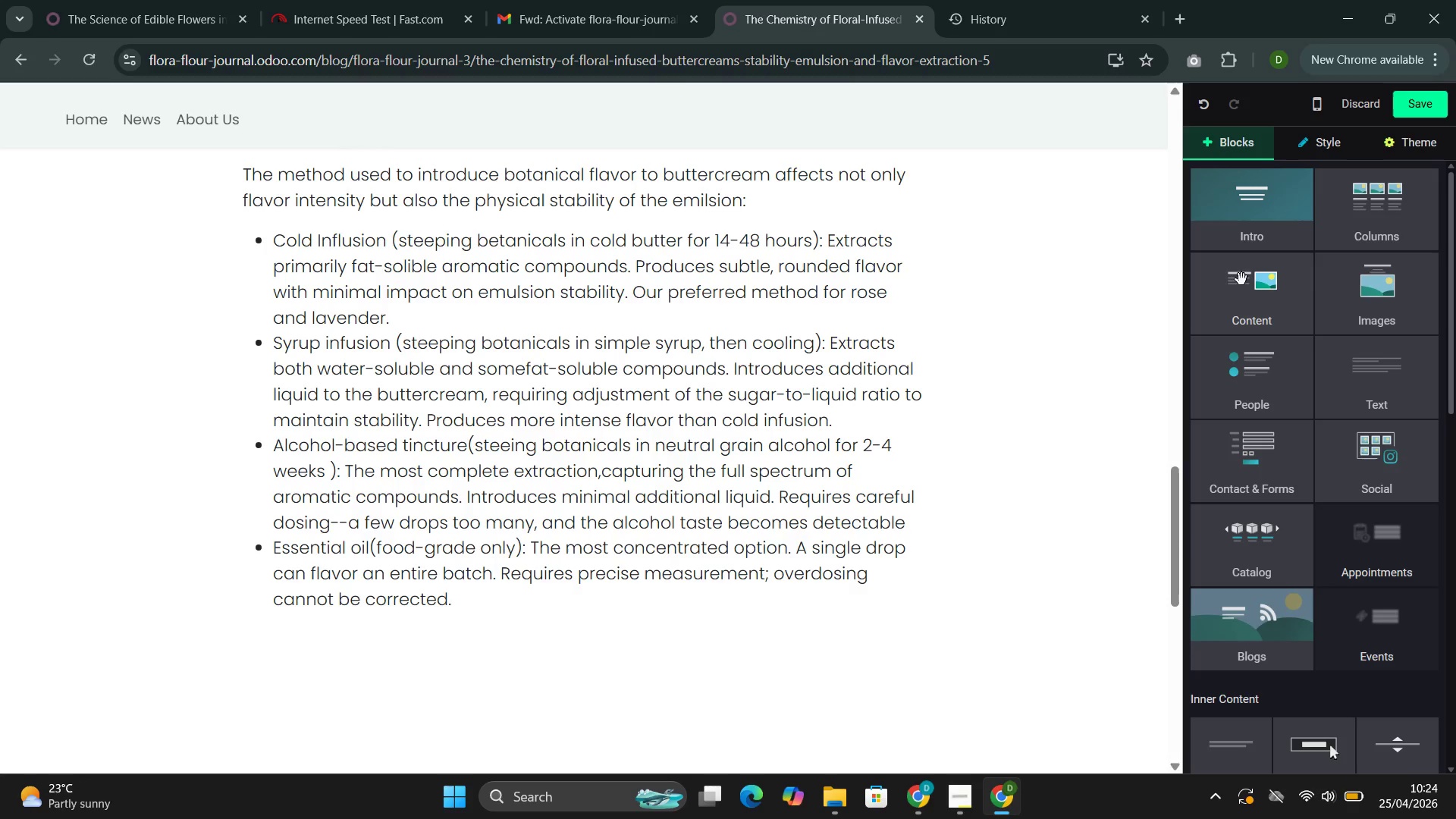 
left_click([1235, 310])
 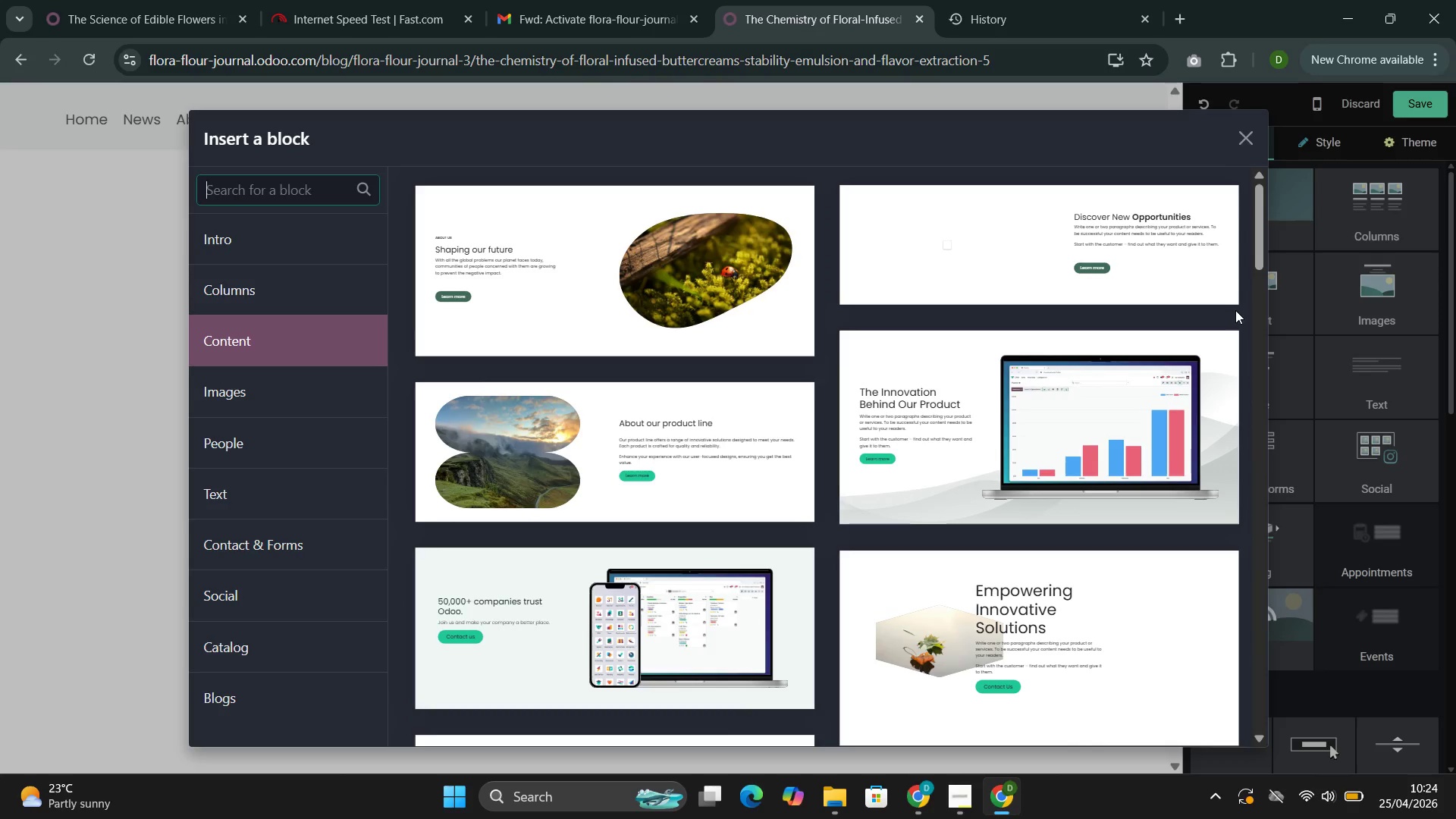 
wait(8.03)
 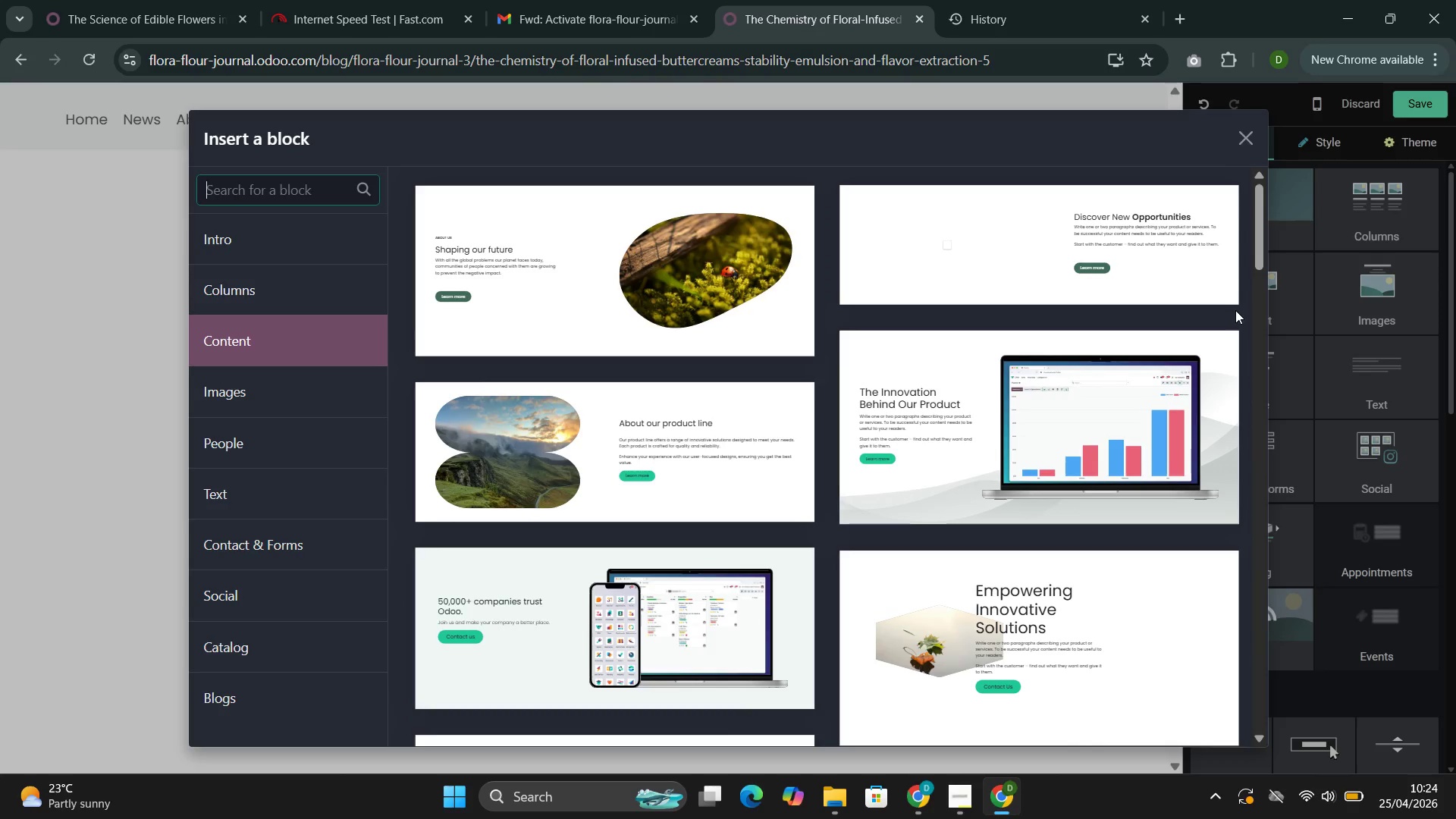 
left_click([1243, 139])
 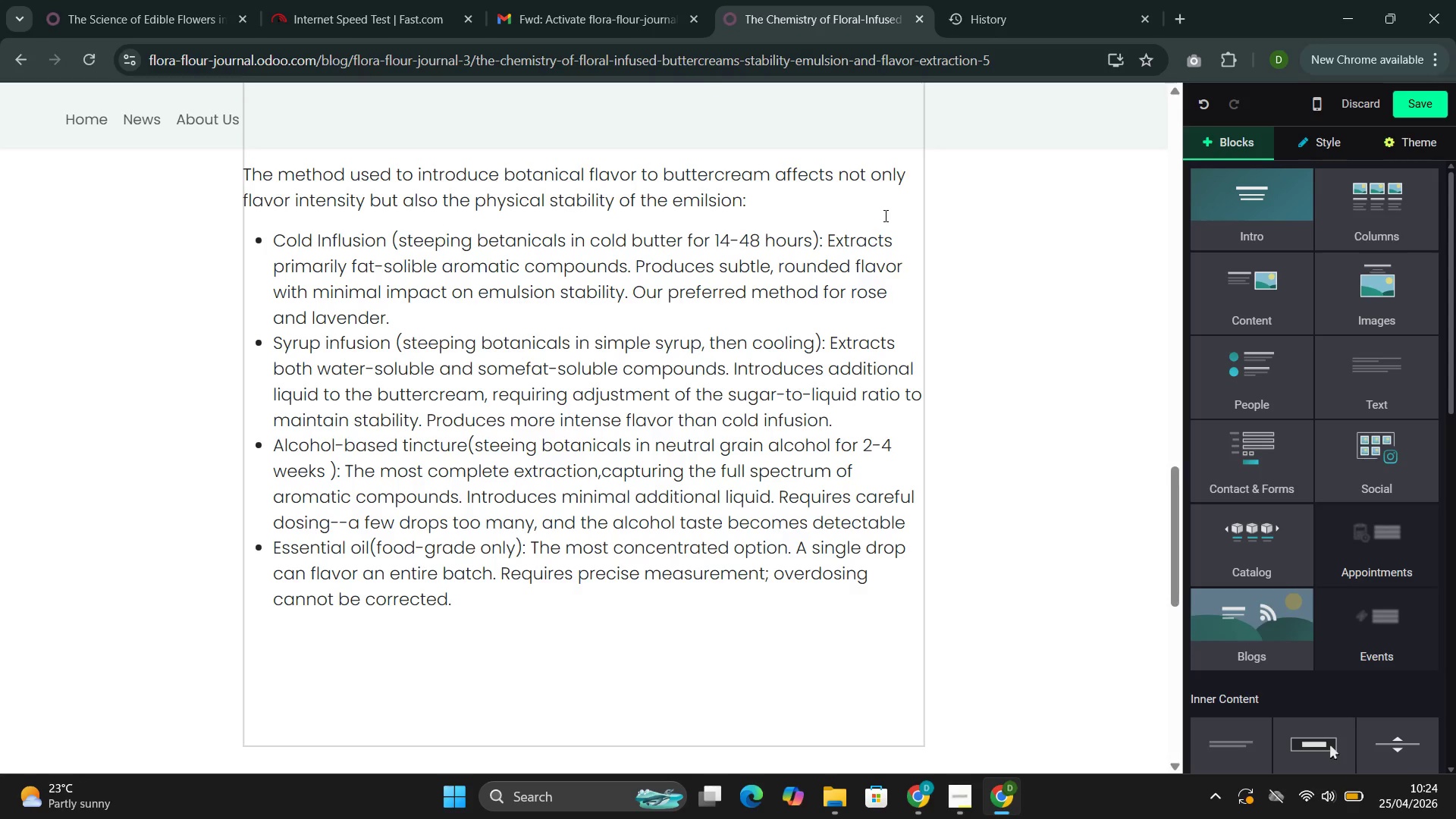 
left_click([884, 212])
 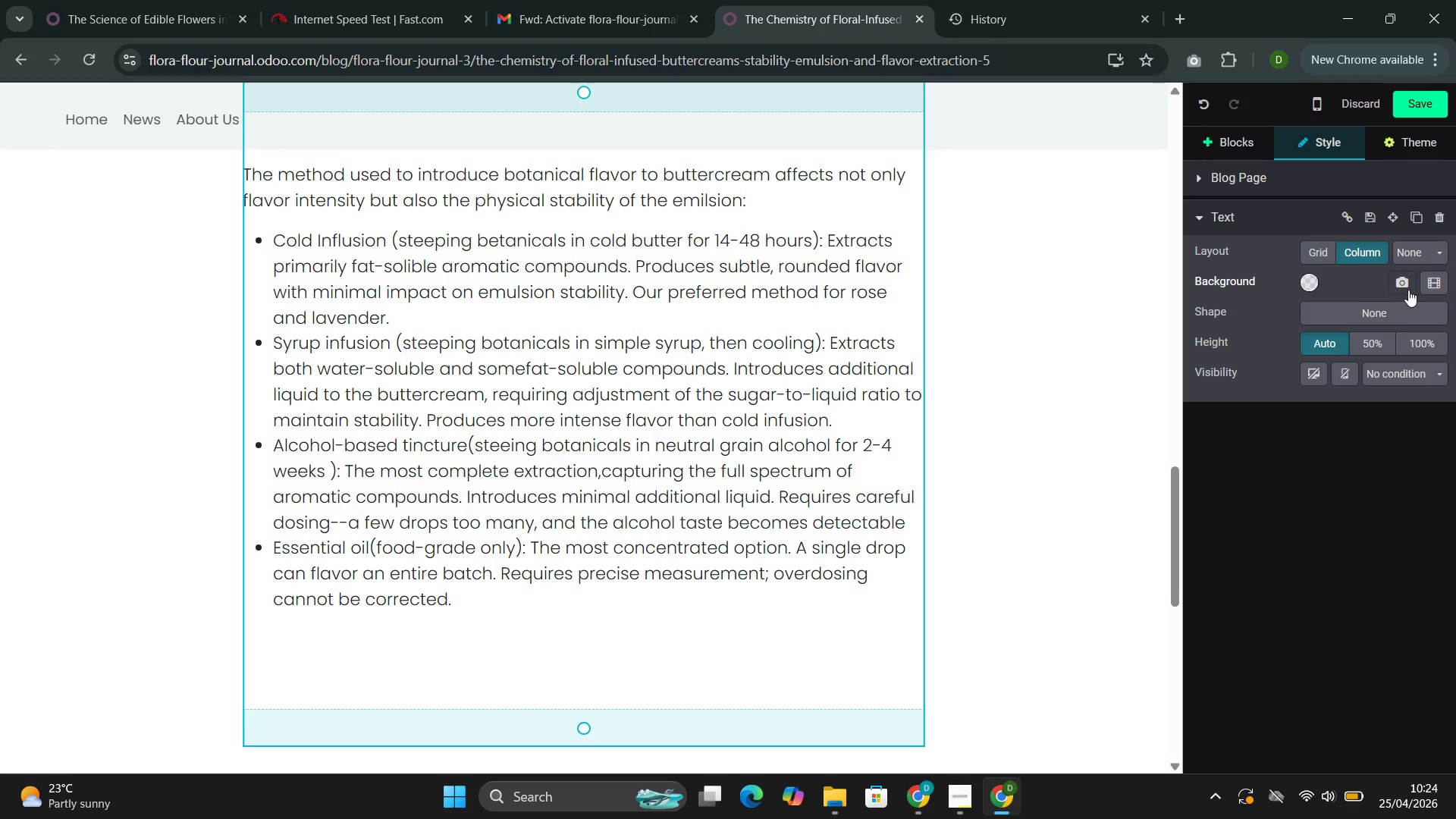 
left_click([1310, 284])
 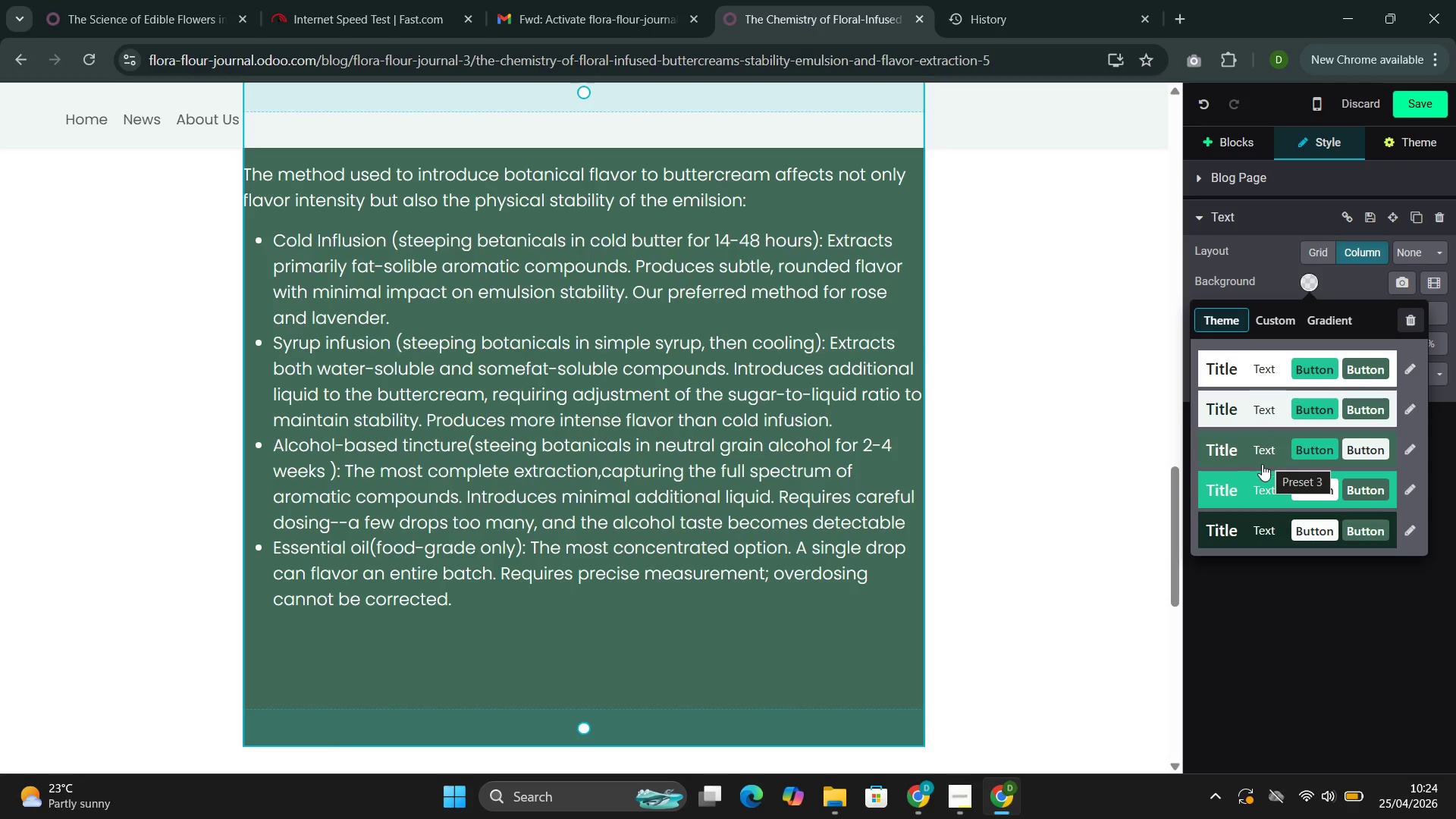 
left_click([1246, 534])
 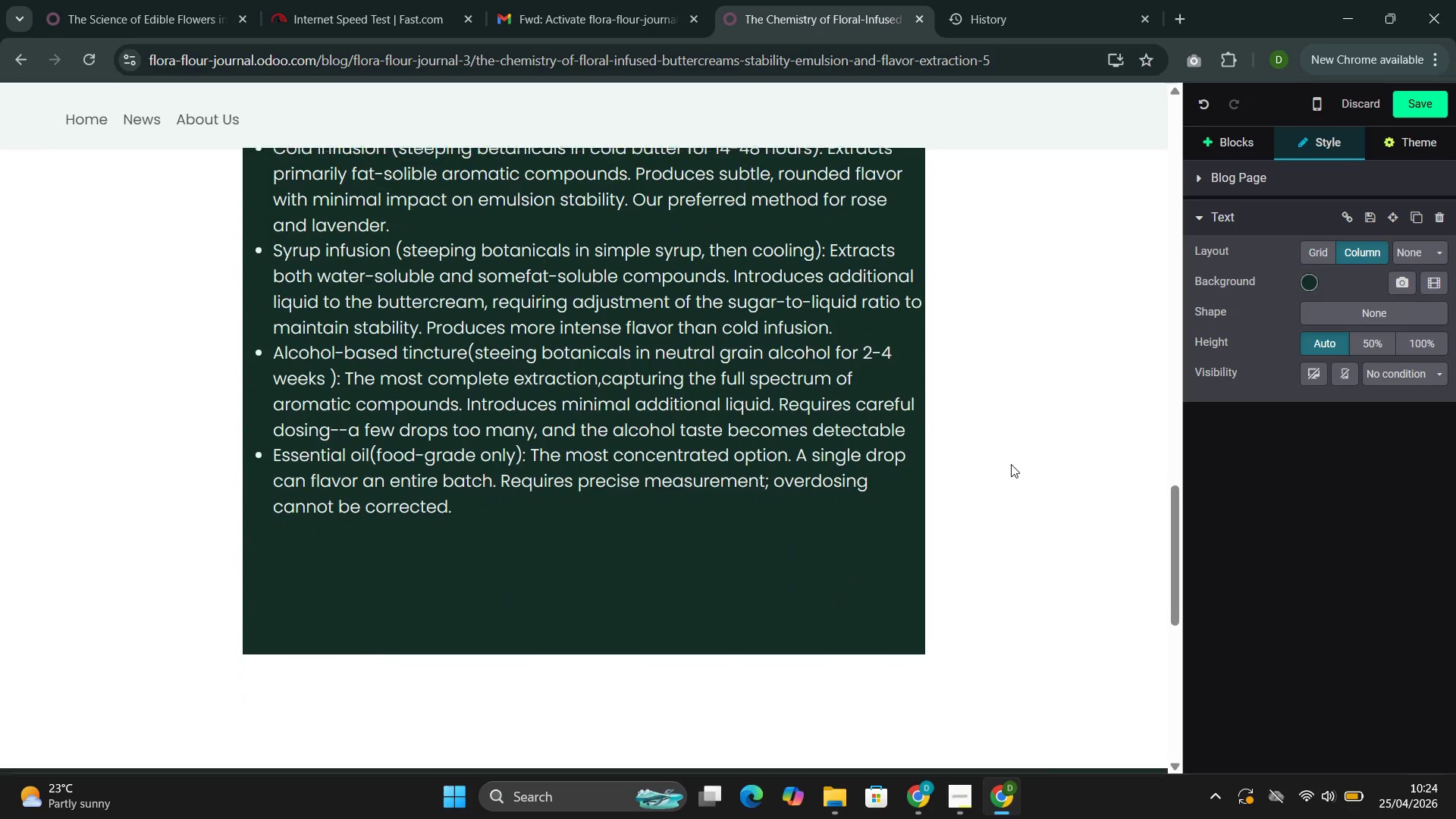 
left_click([952, 655])
 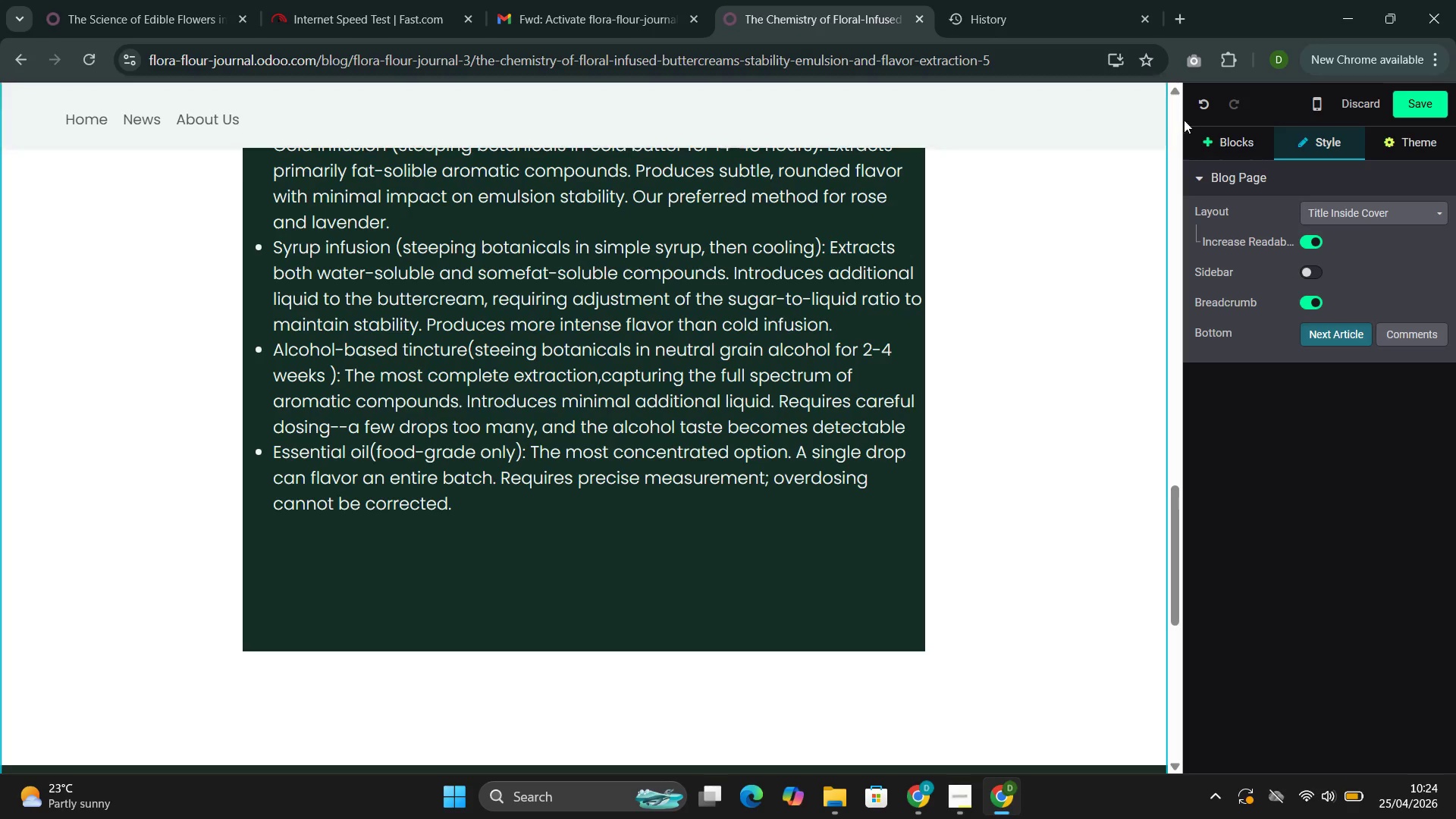 
left_click([1210, 126])
 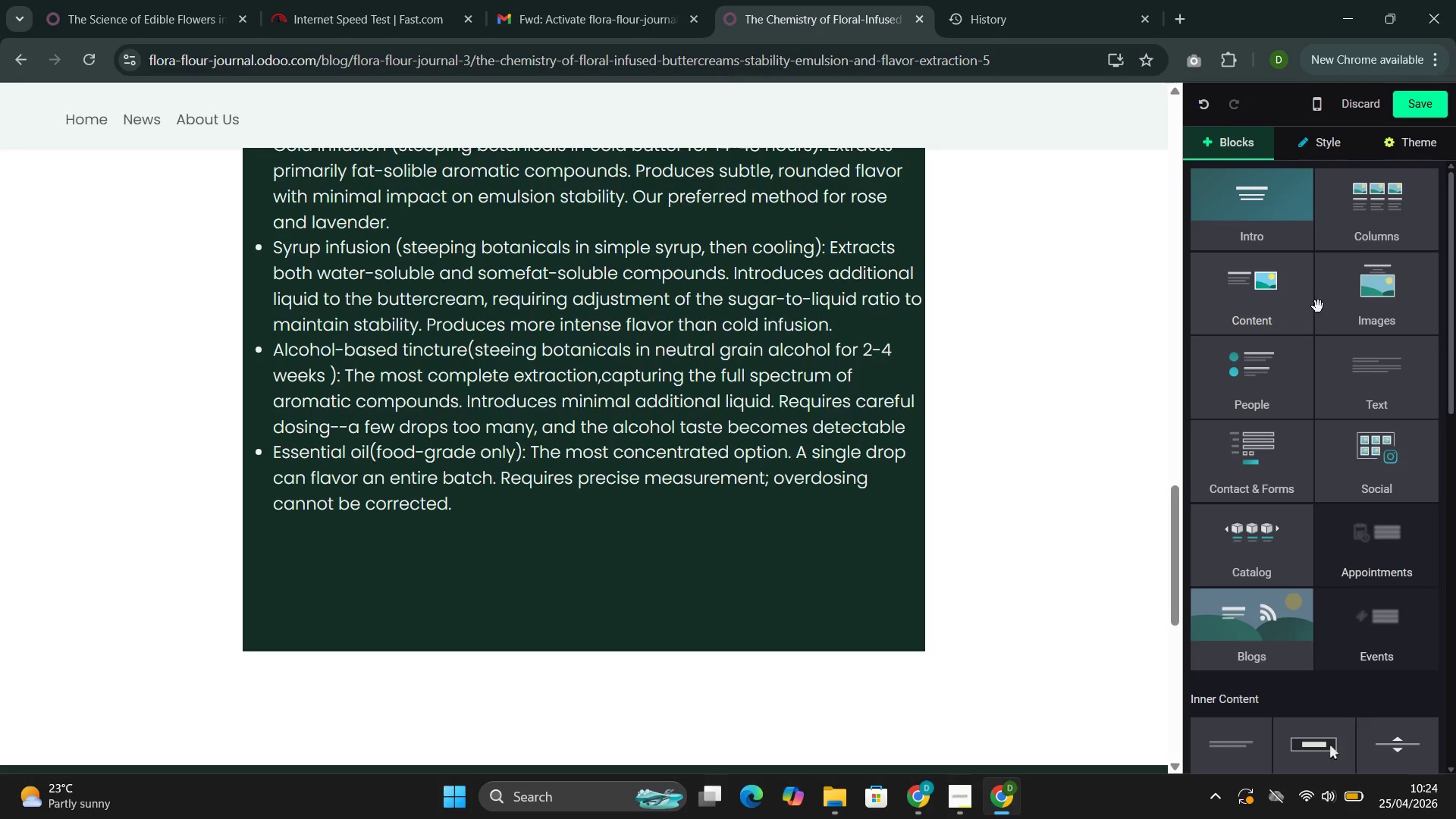 
left_click([1377, 294])
 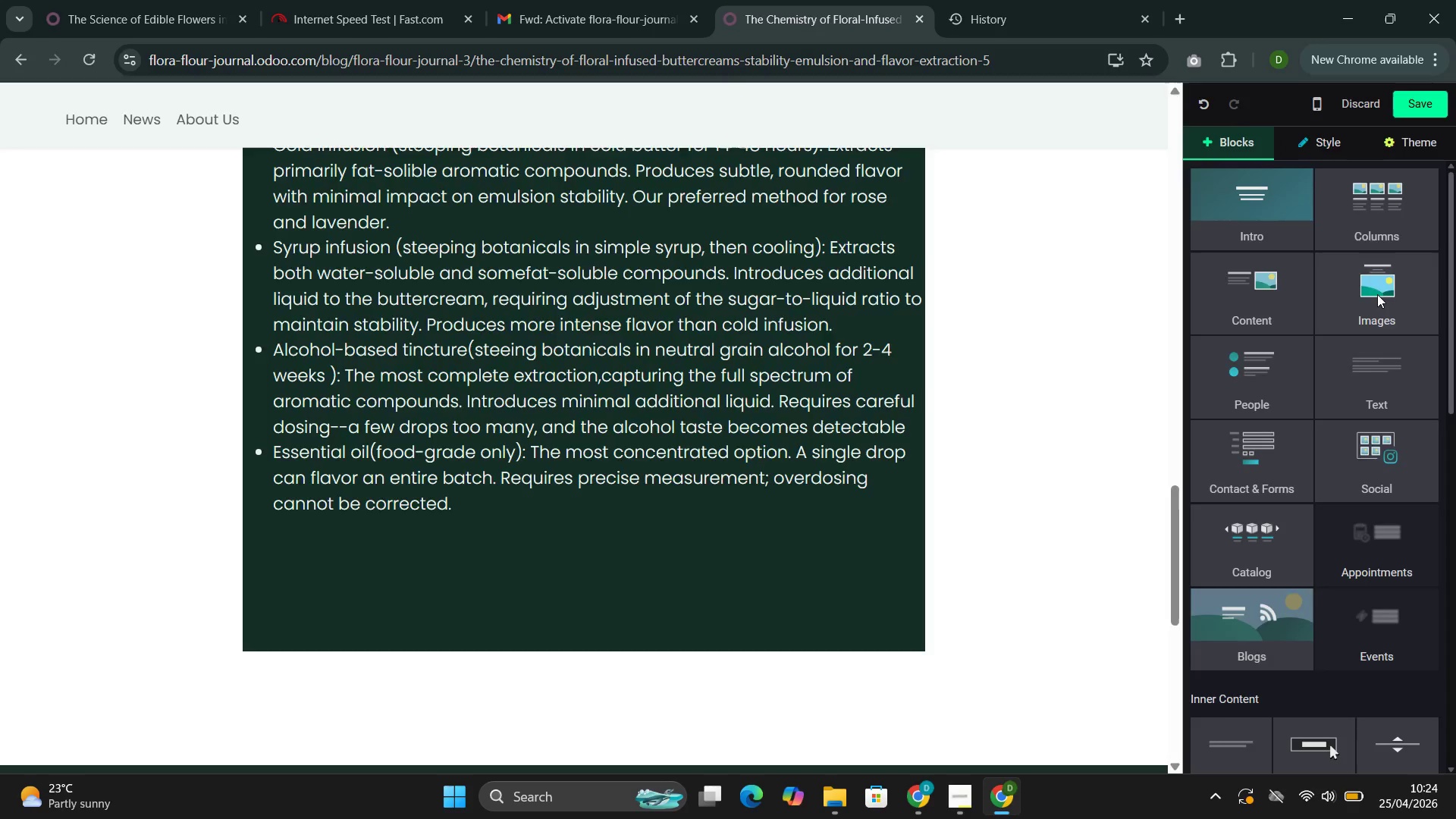 
mouse_move([1344, 294])
 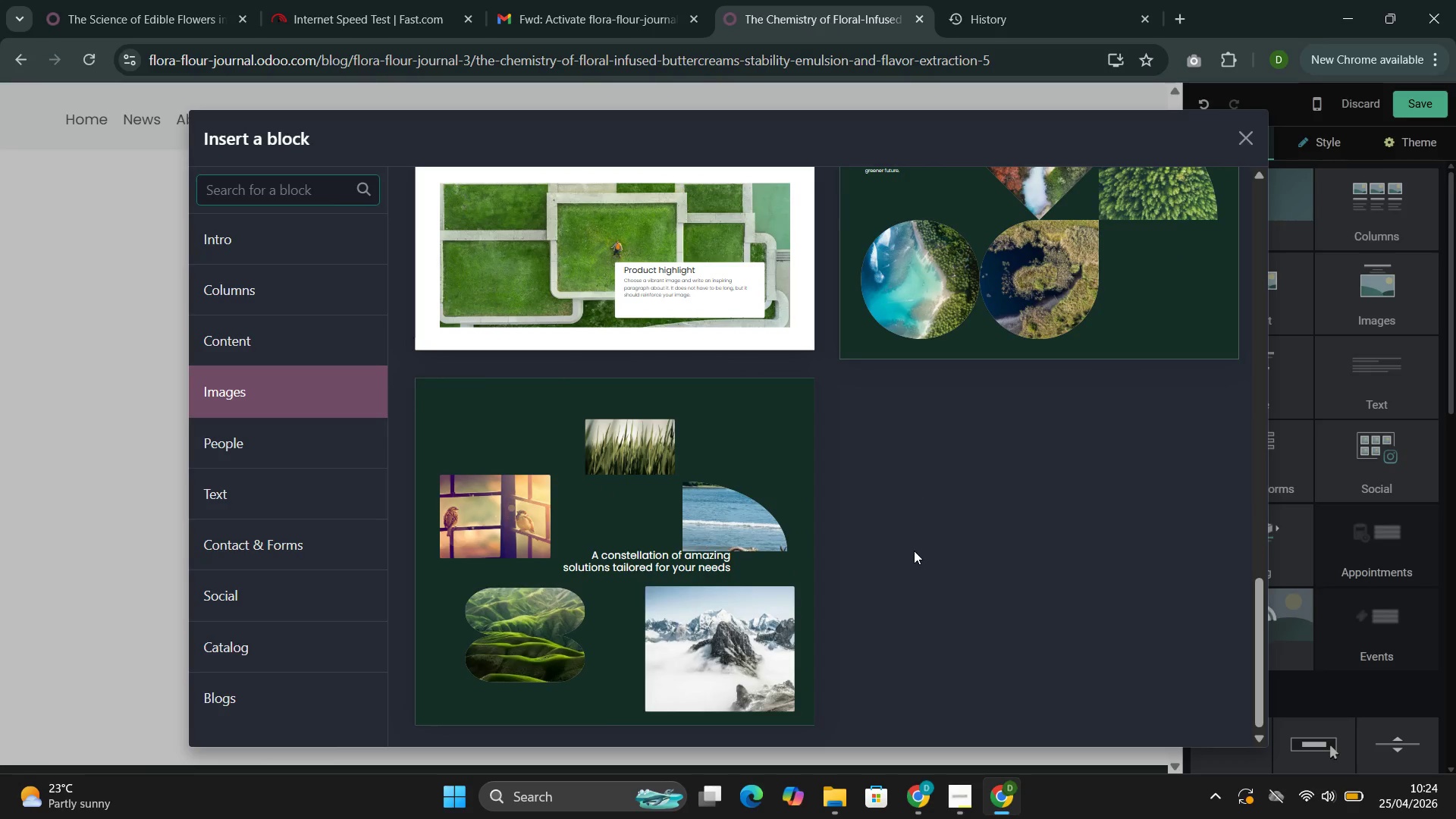 
wait(14.15)
 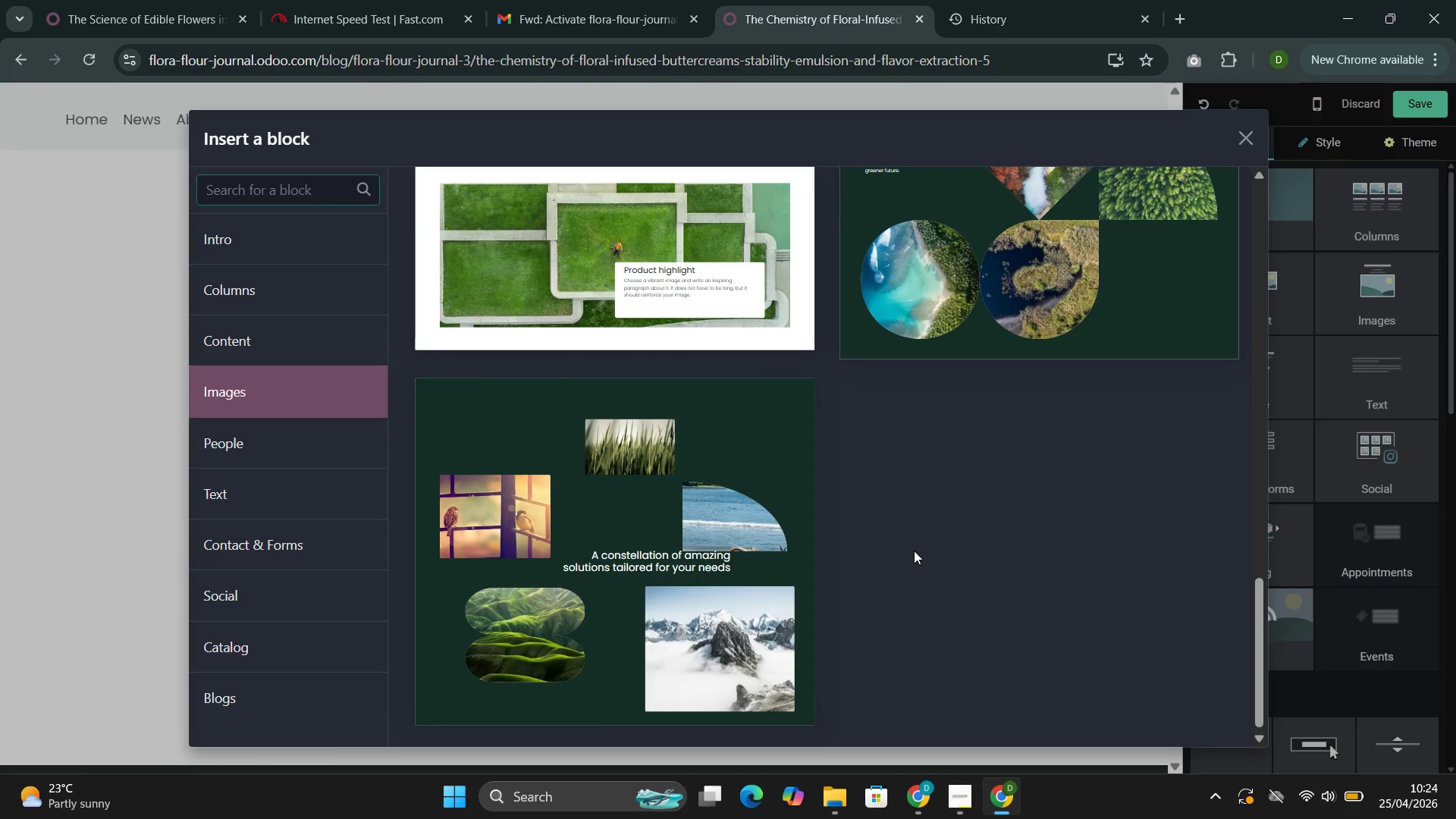 
left_click([660, 369])
 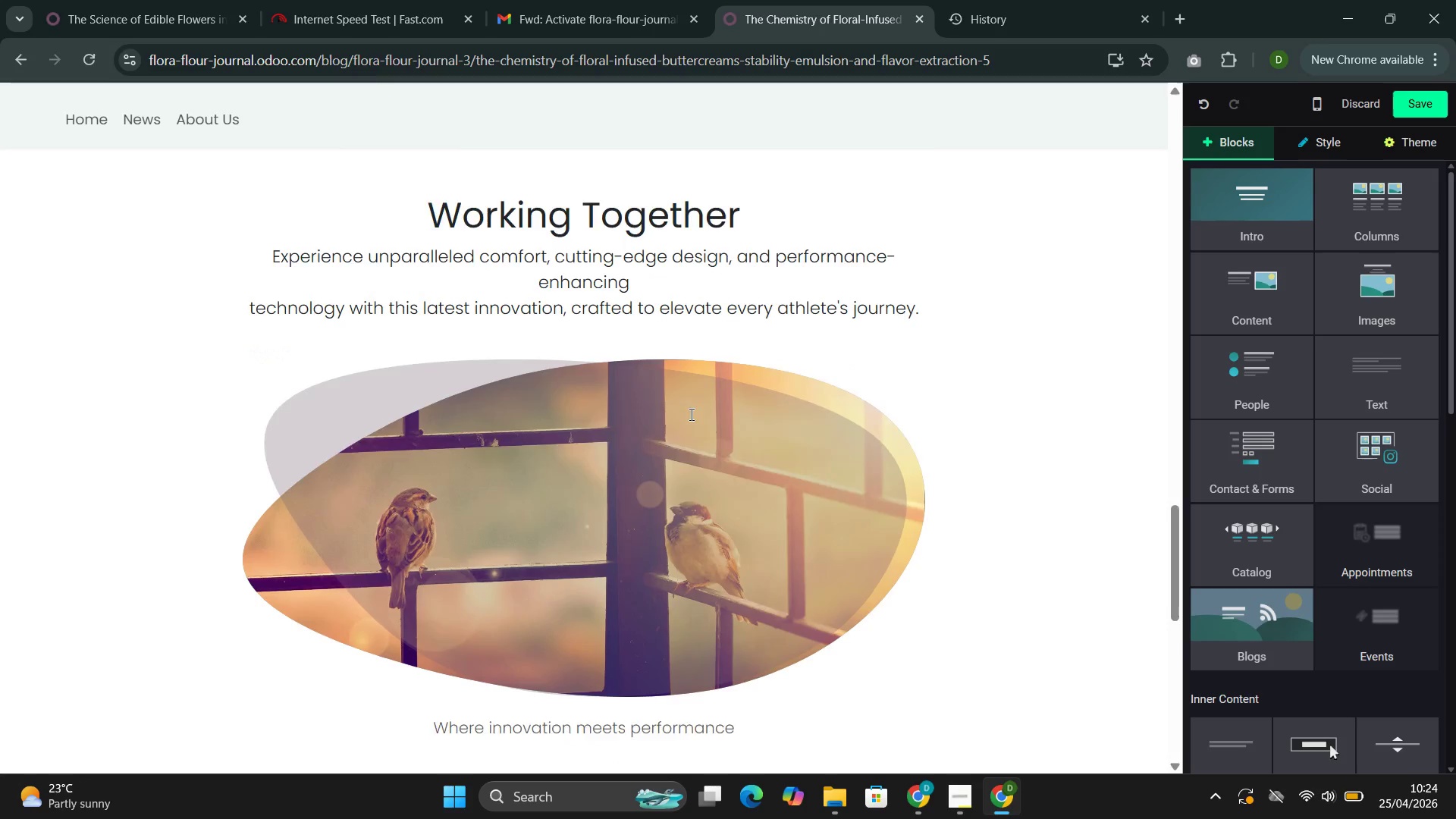 
wait(5.67)
 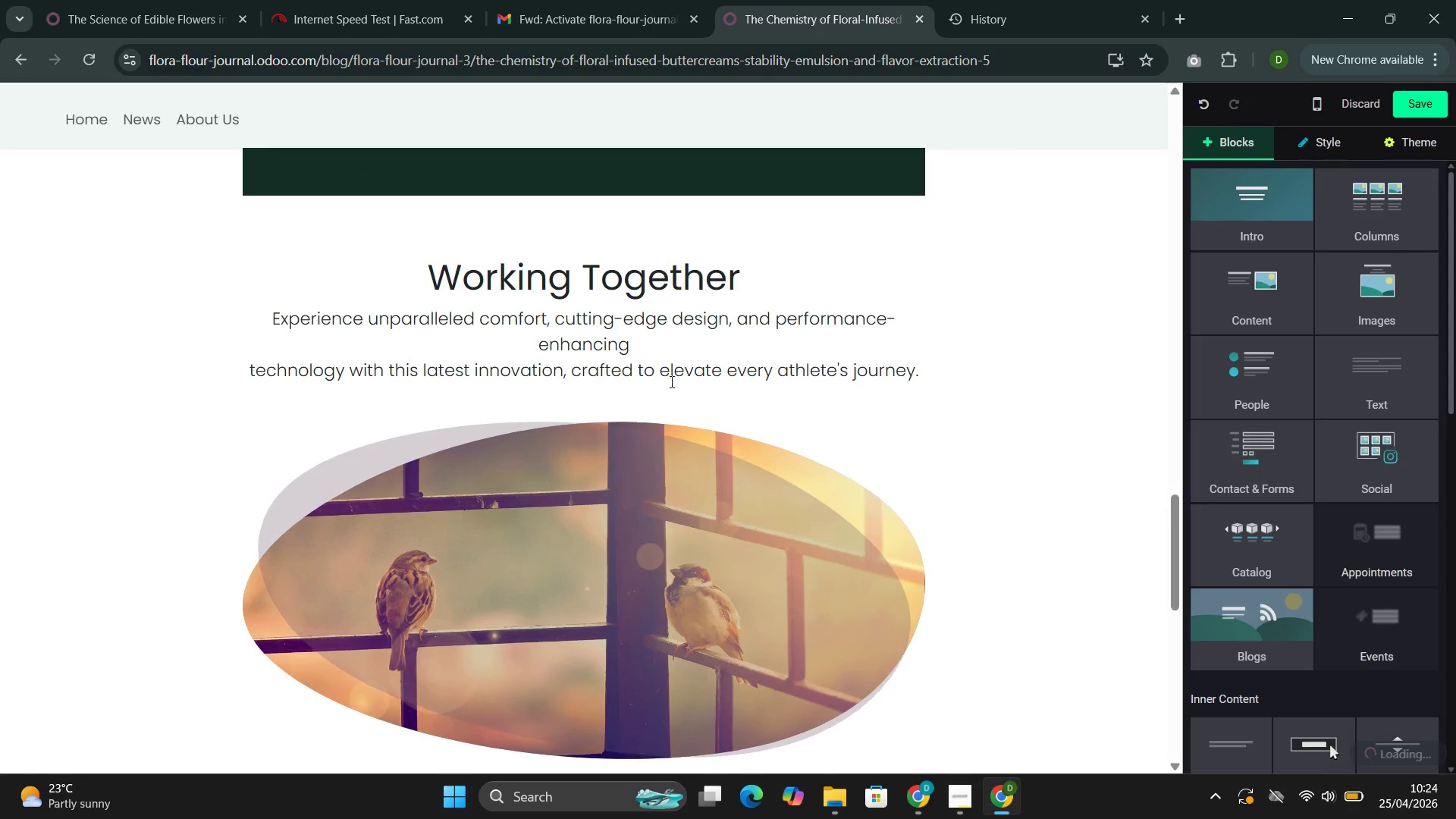 
key(Control+ControlLeft)
 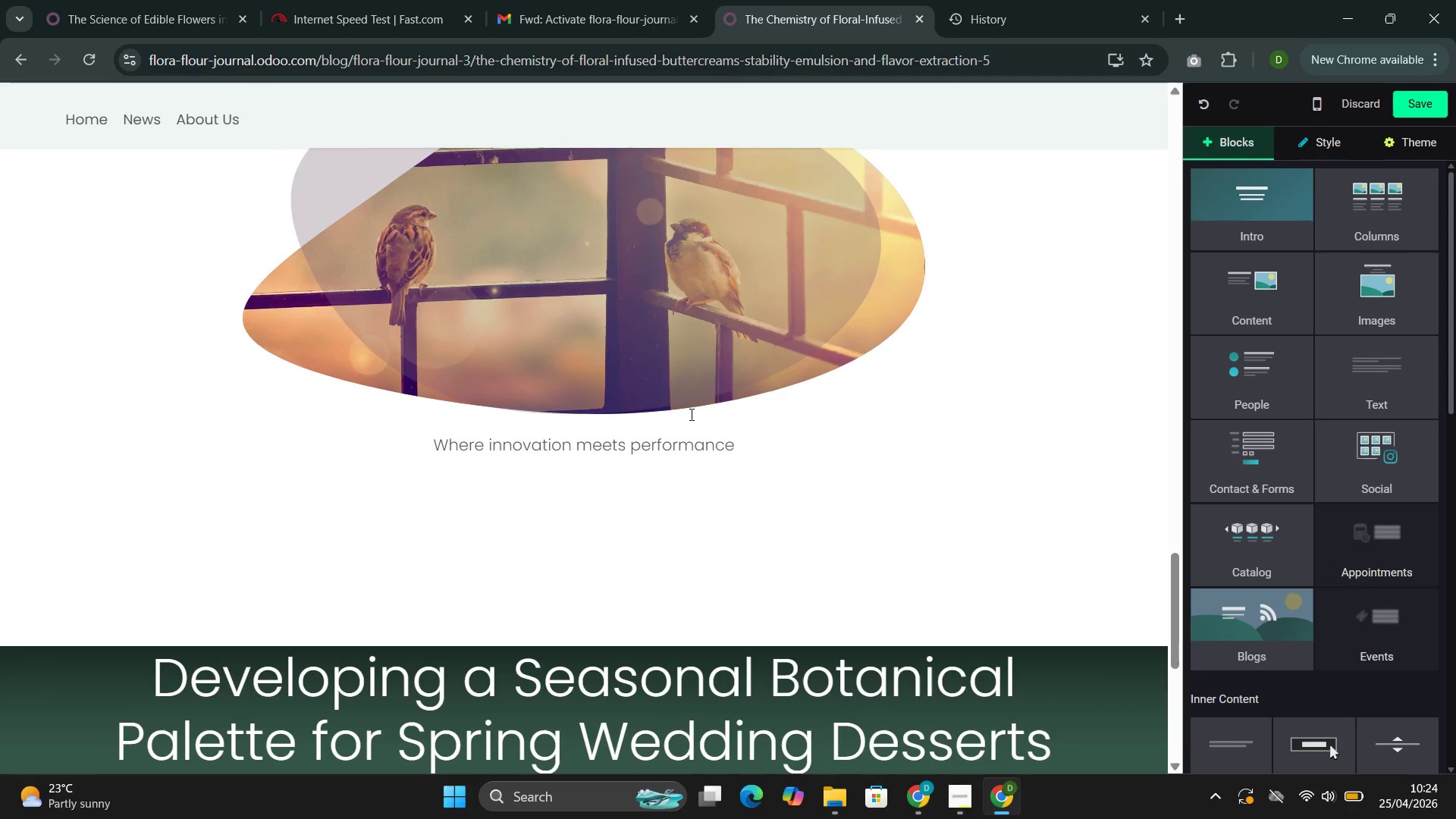 
key(Control+Z)
 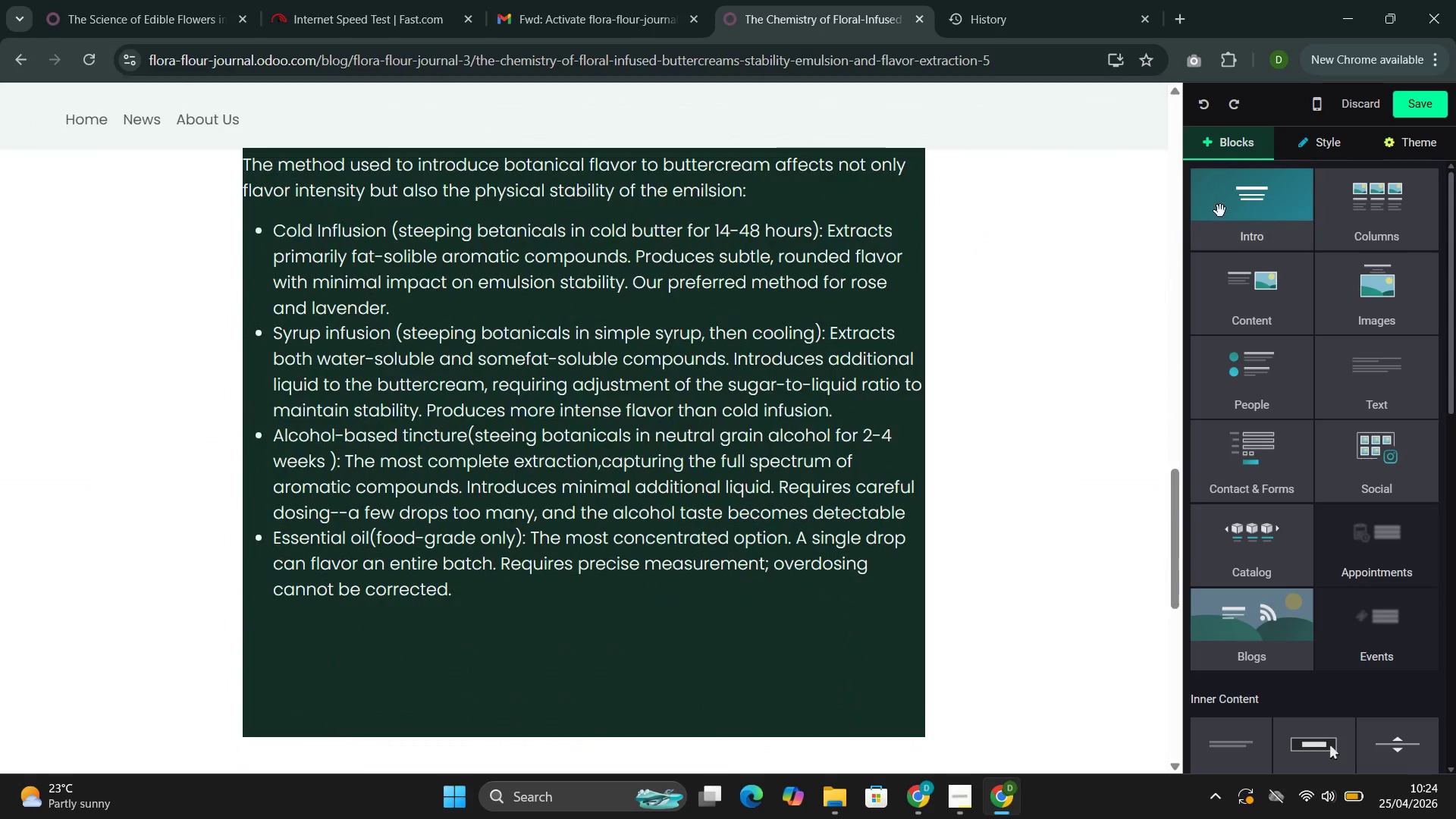 
wait(7.7)
 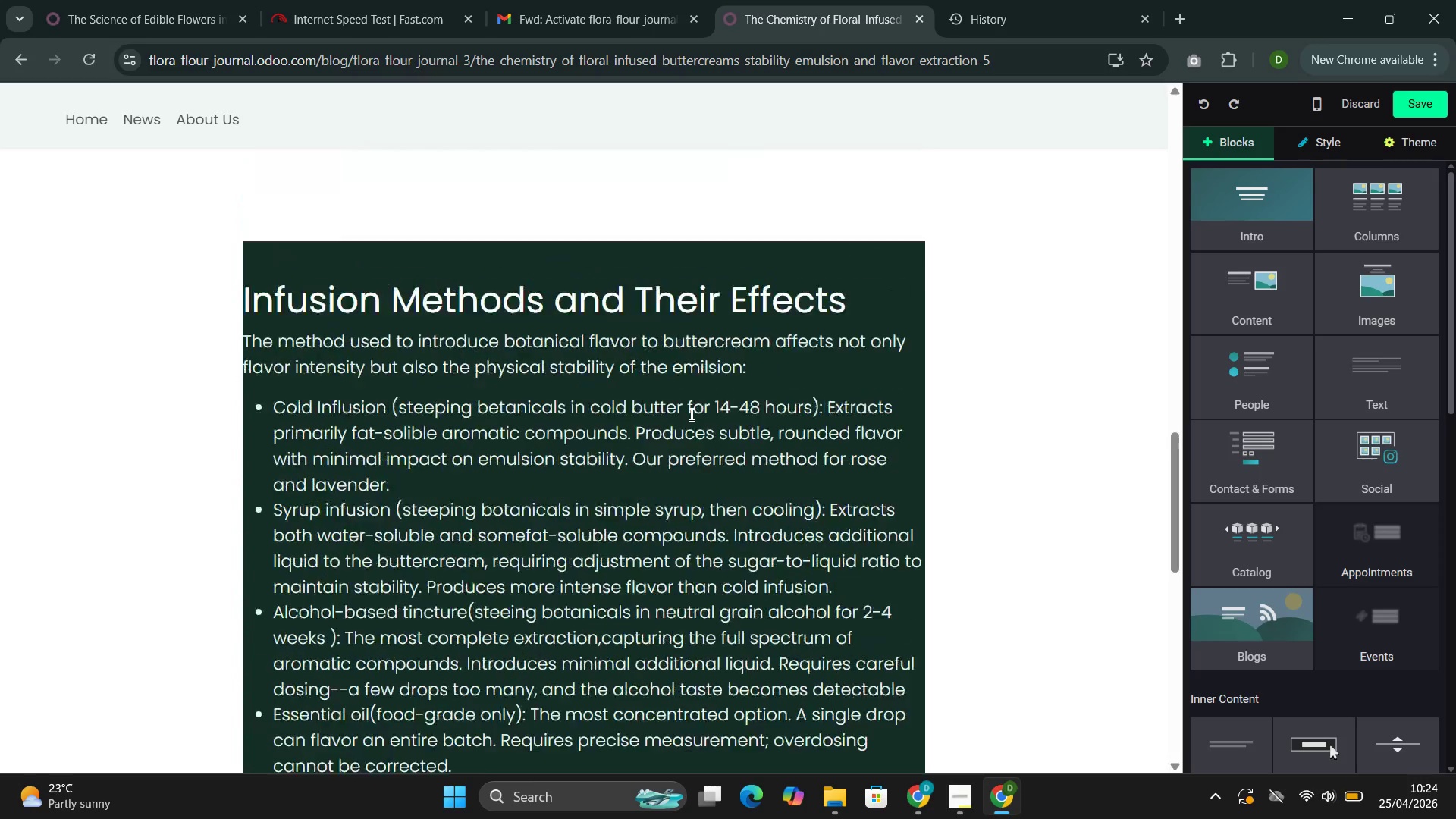 
left_click([1376, 311])
 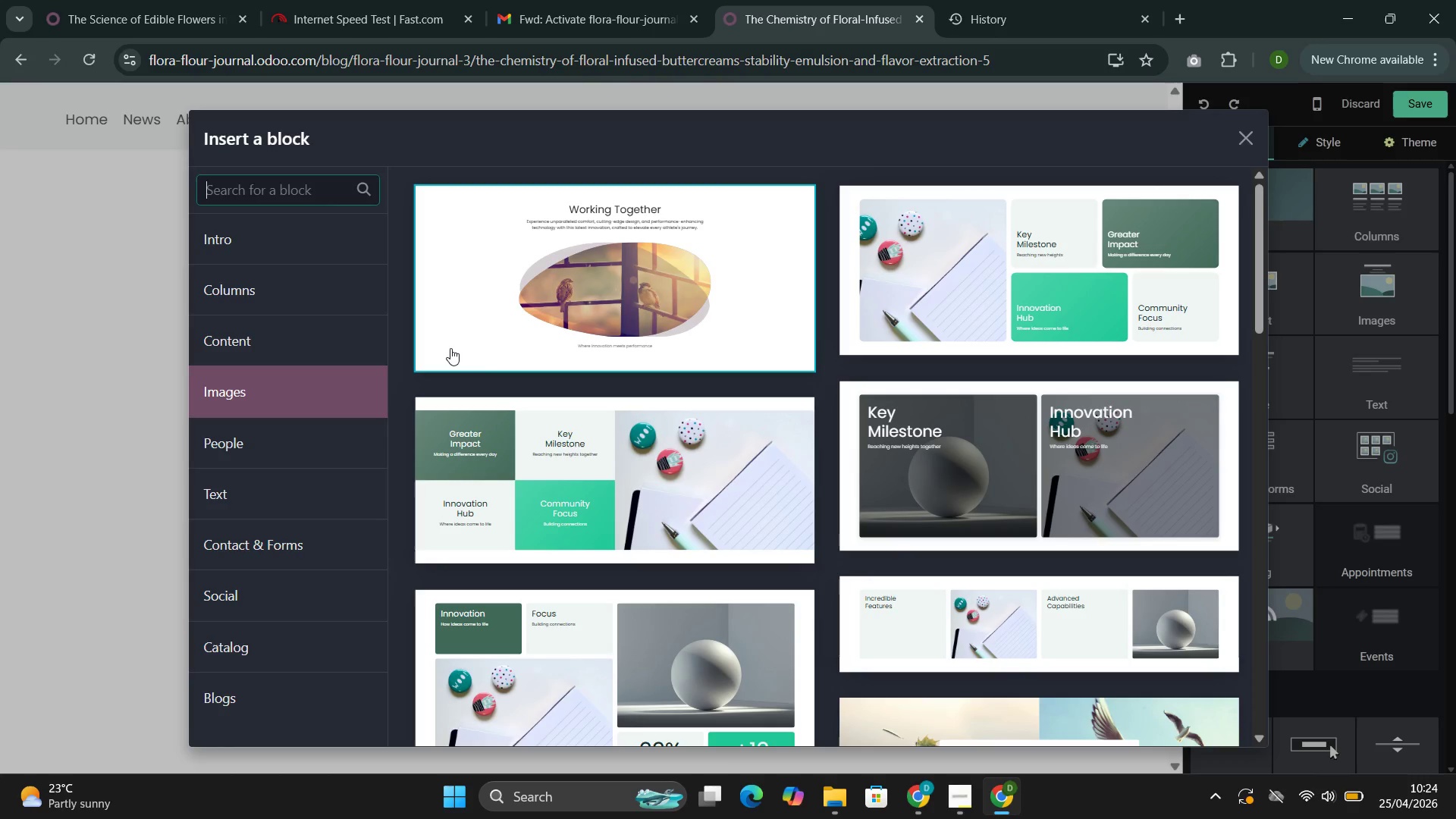 
left_click([274, 333])
 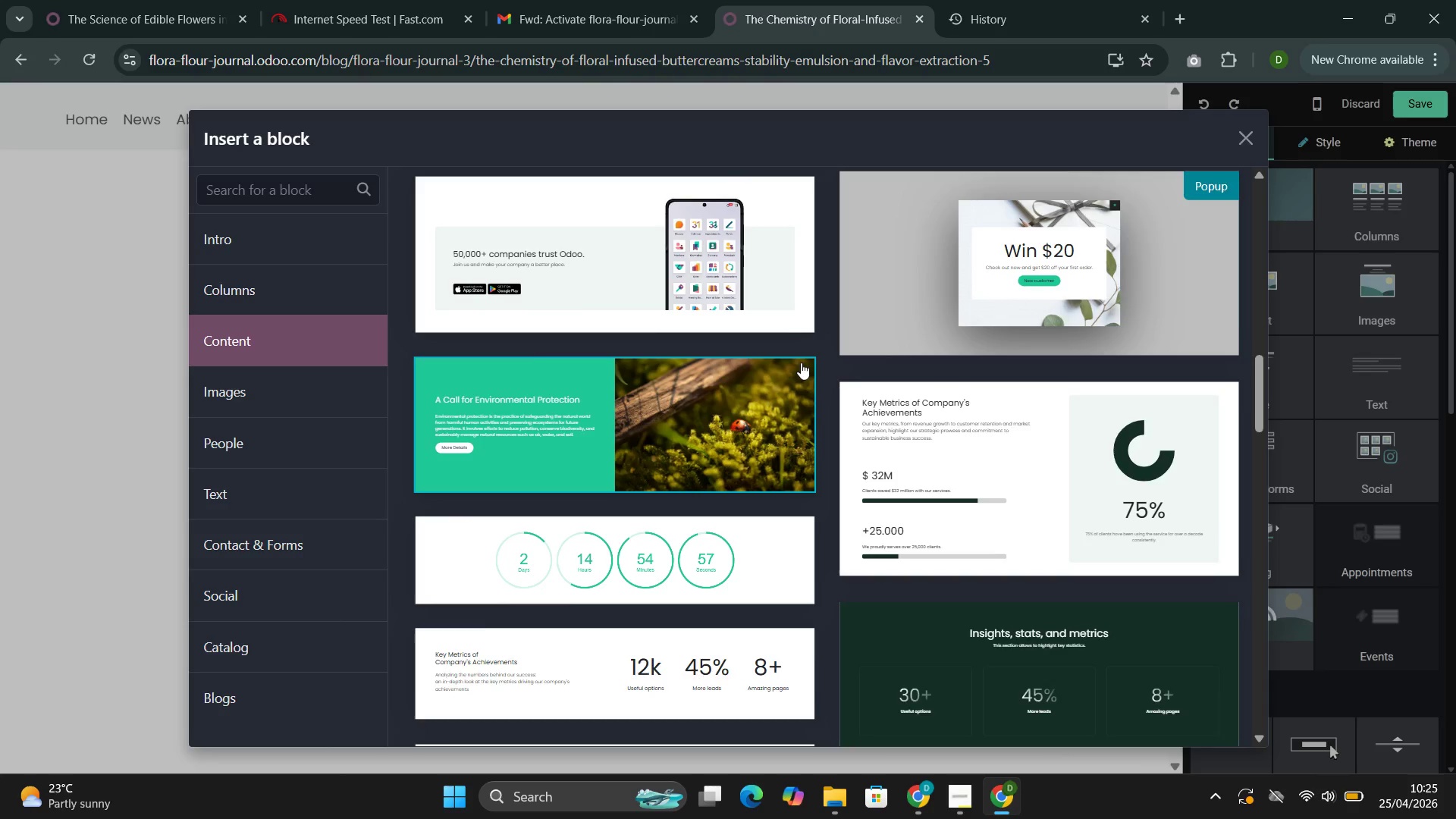 
wait(9.47)
 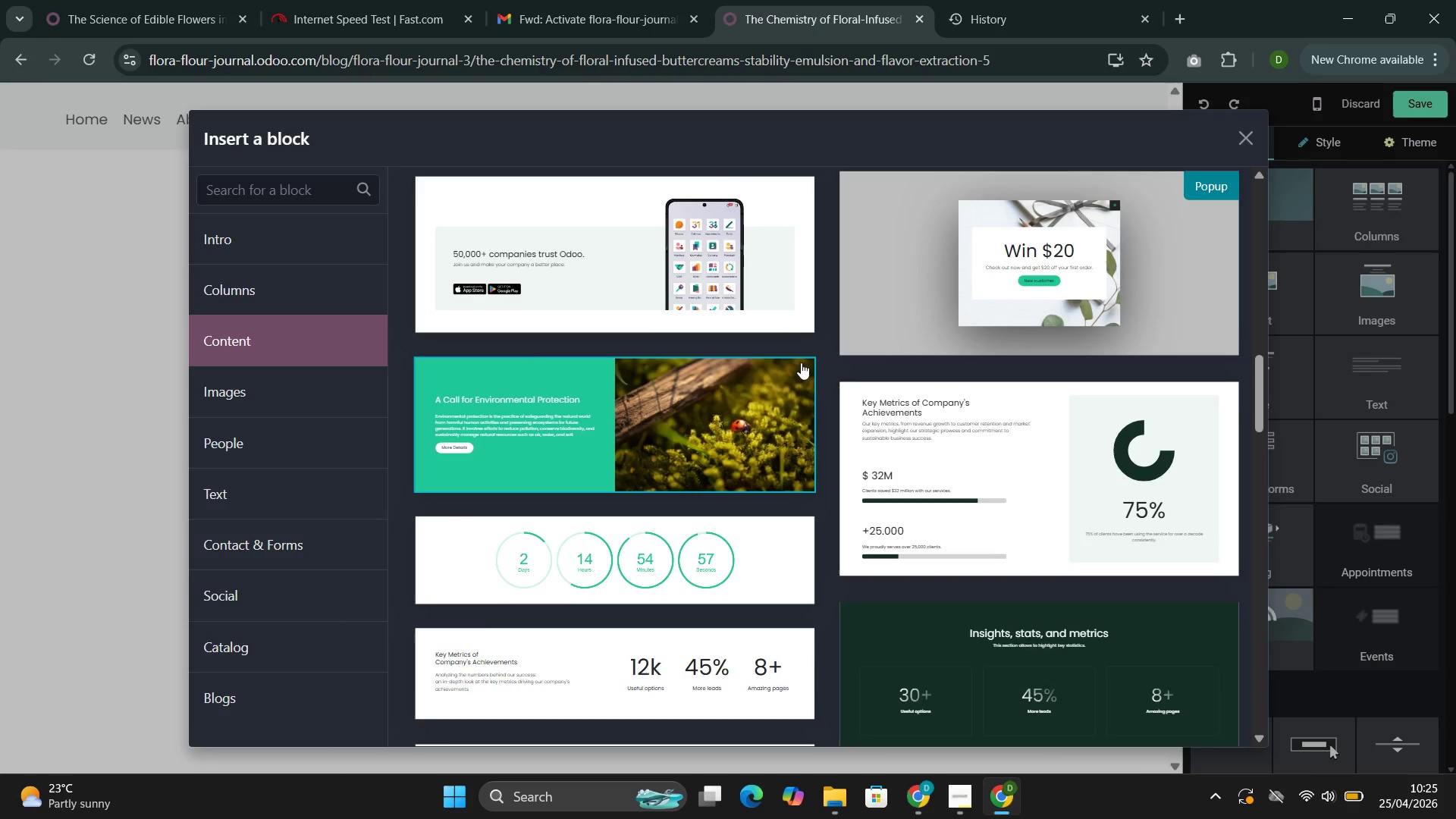 
left_click([724, 332])
 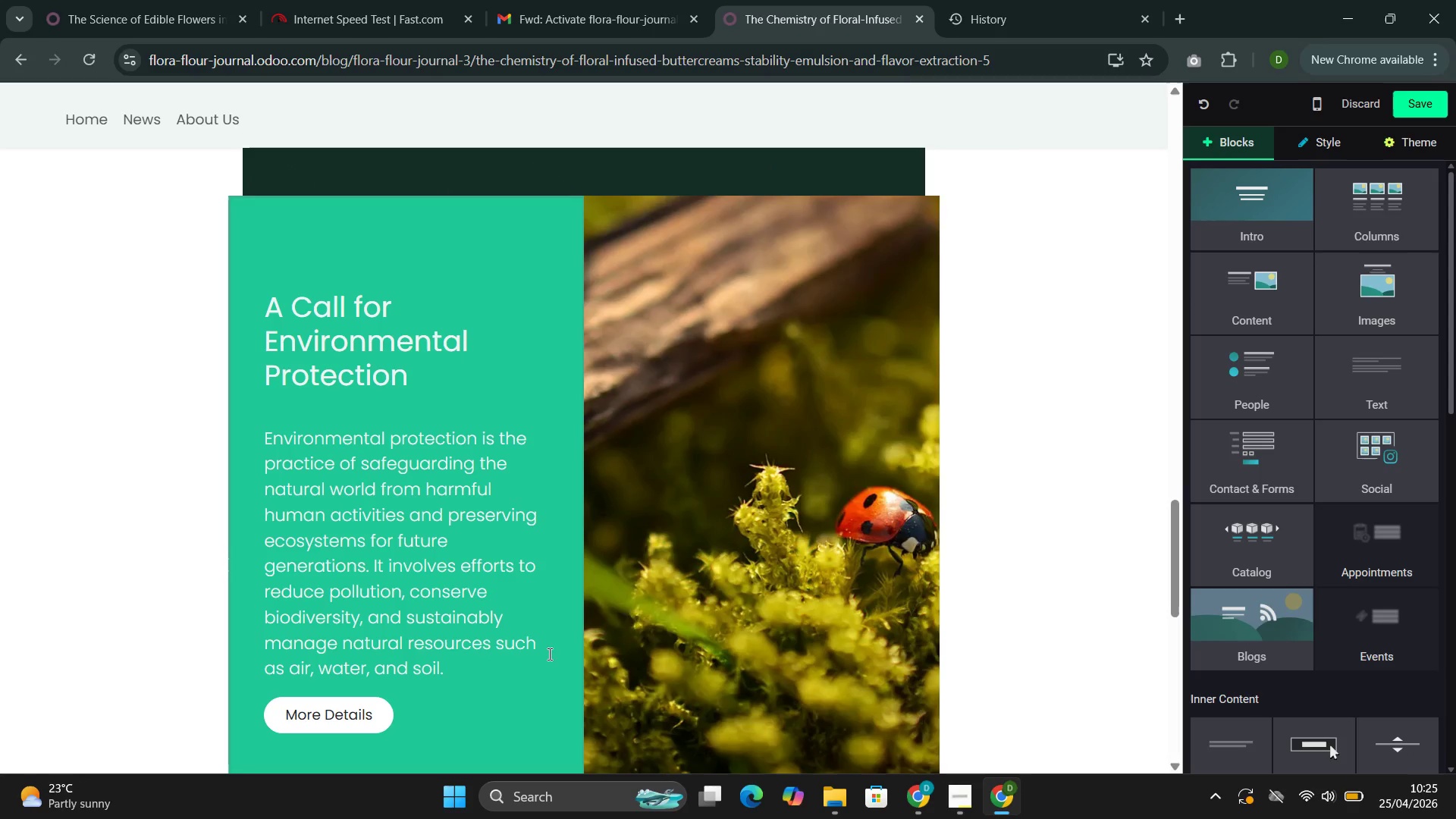 
hold_key(key=ControlLeft, duration=0.39)
 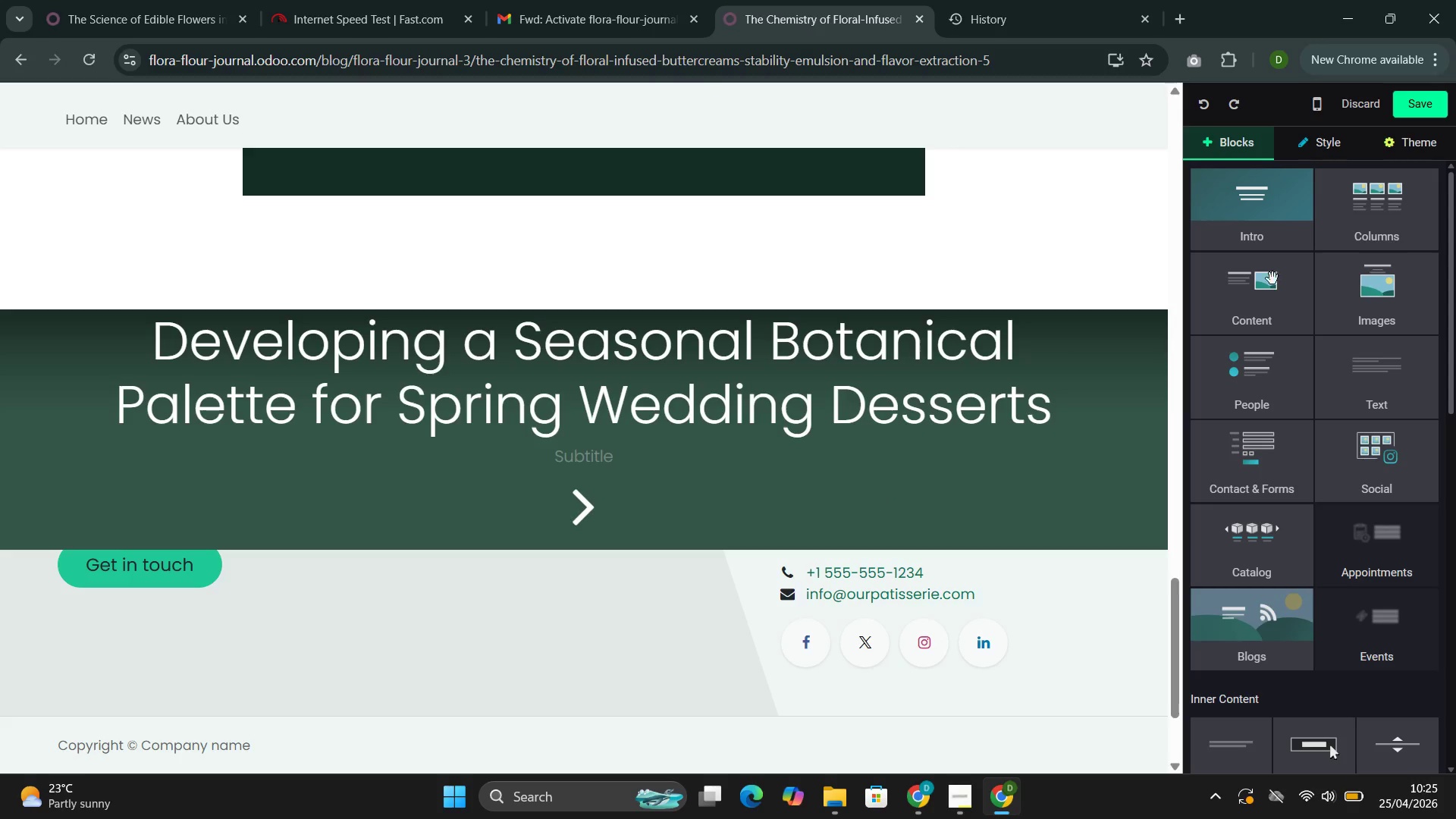 
key(Z)
 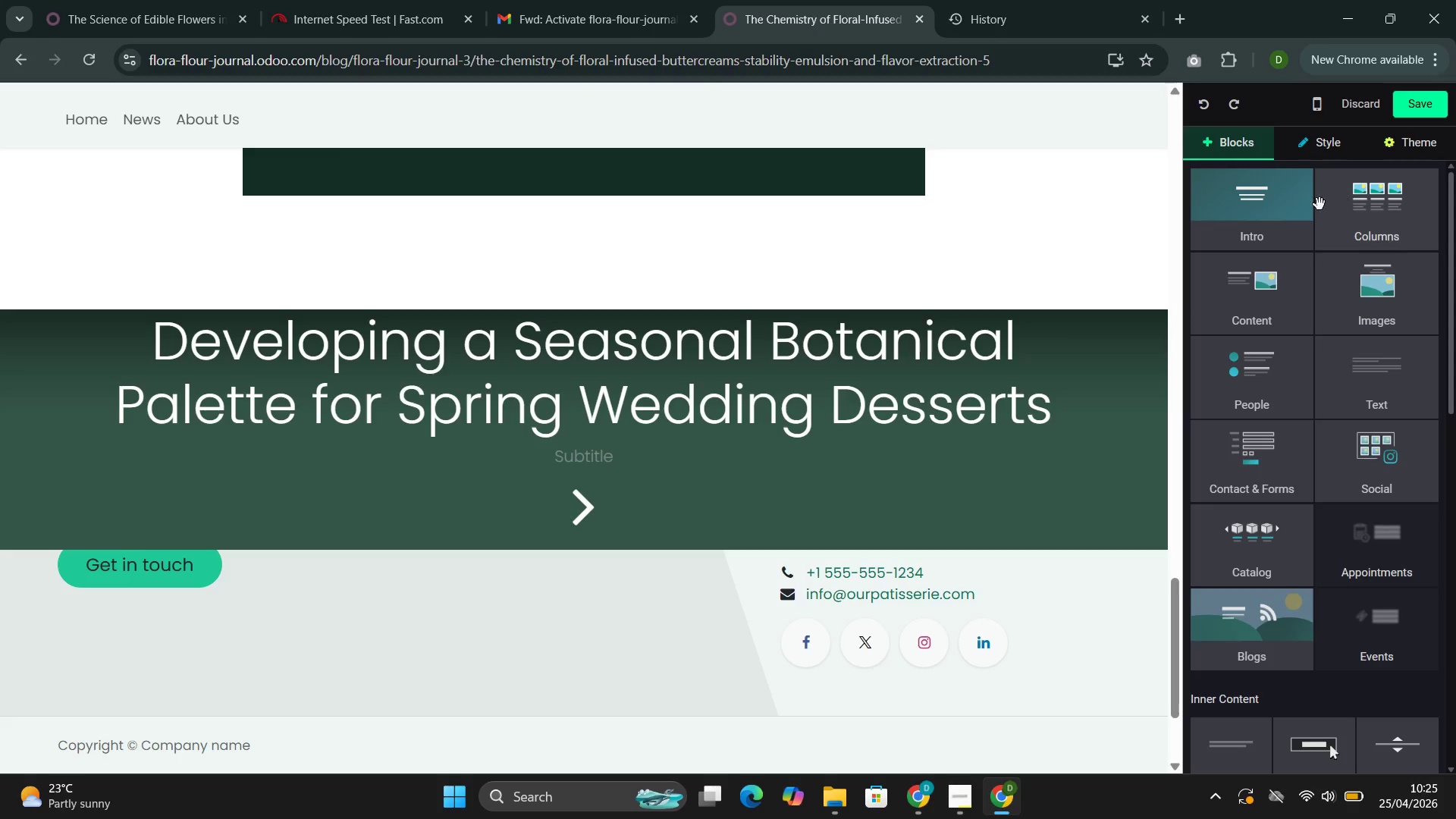 
left_click([1282, 223])
 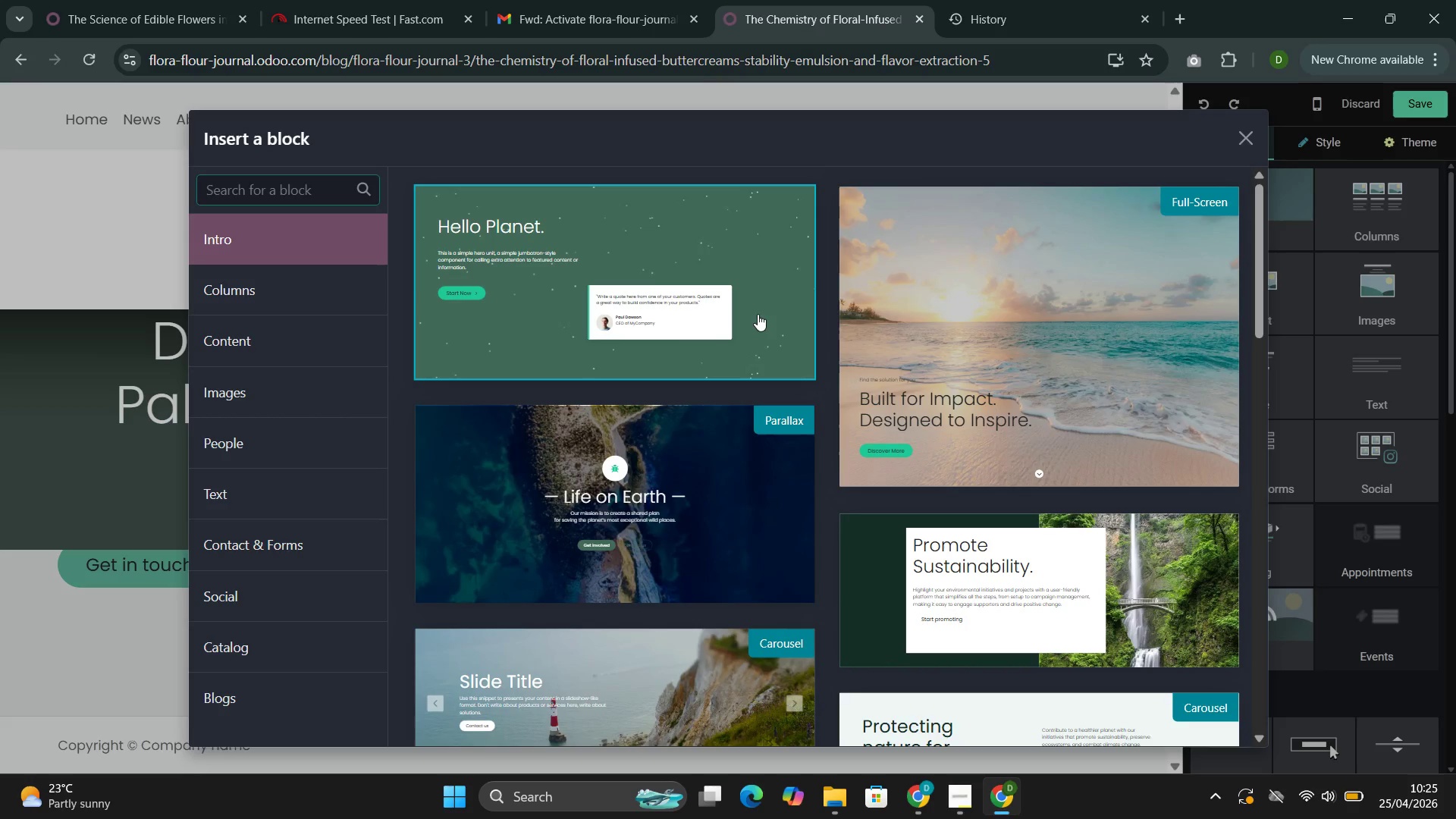 
left_click([758, 314])
 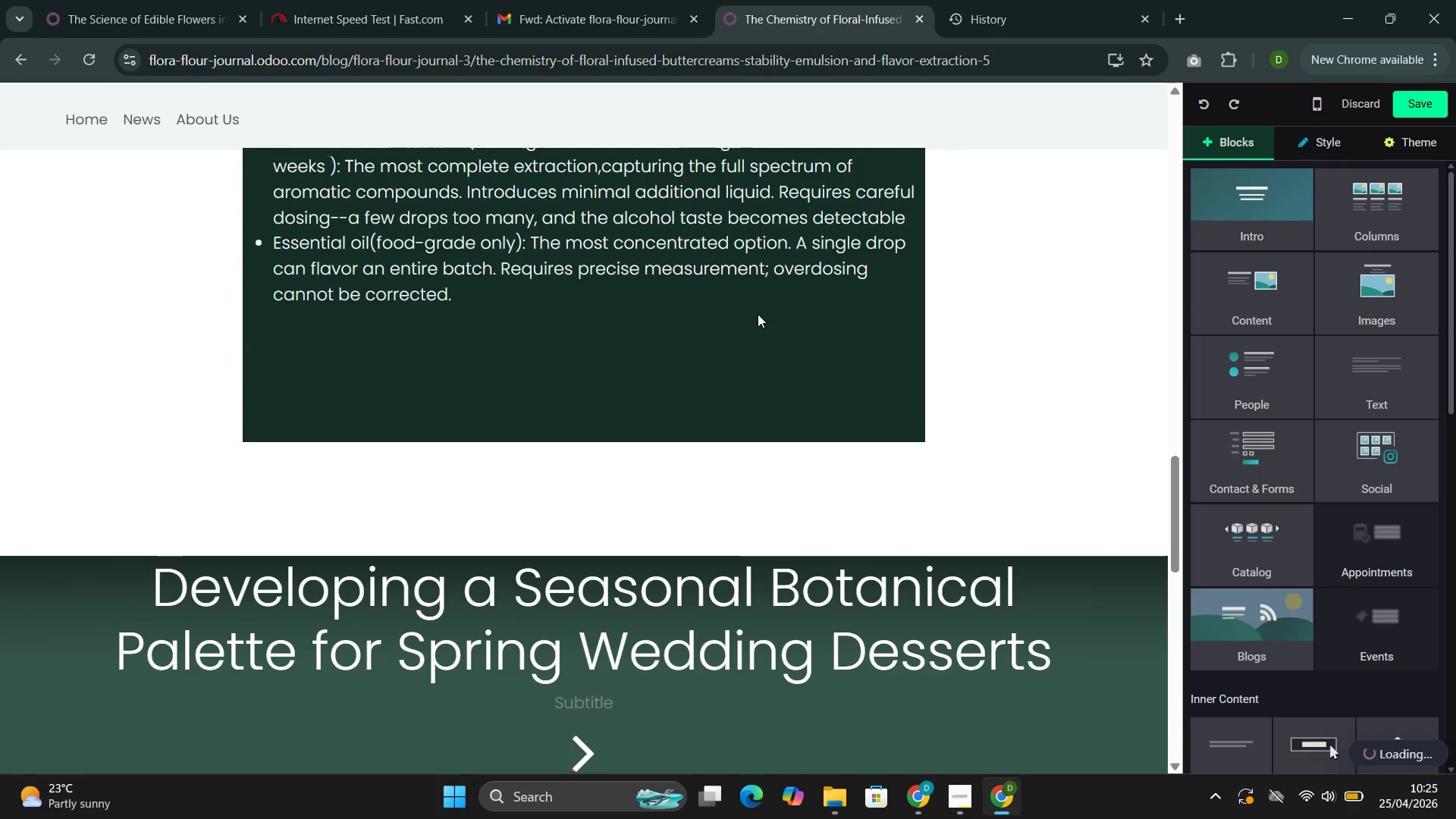 
key(Control+Z)
 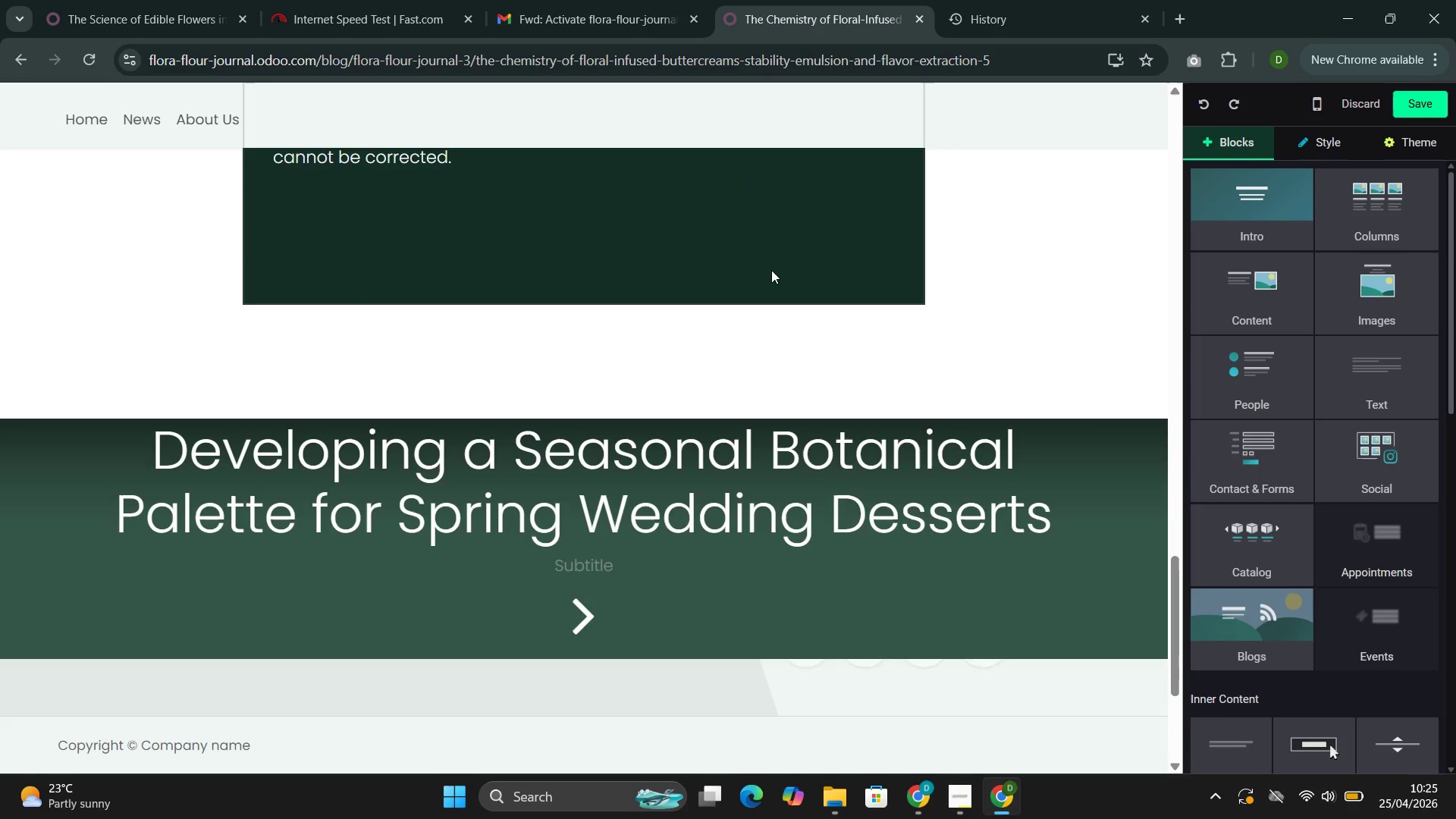 
left_click([787, 262])
 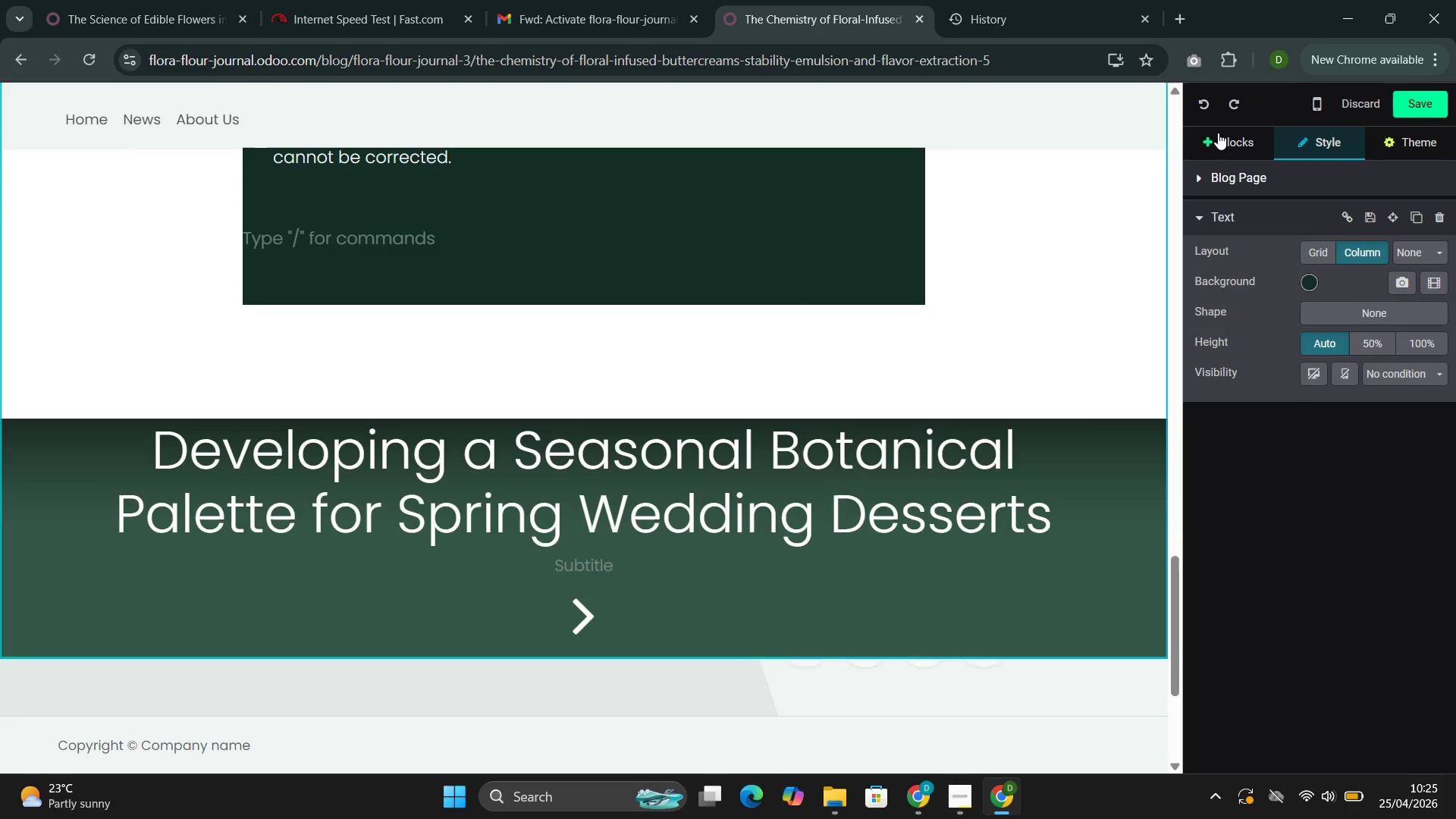 
left_click([1223, 130])
 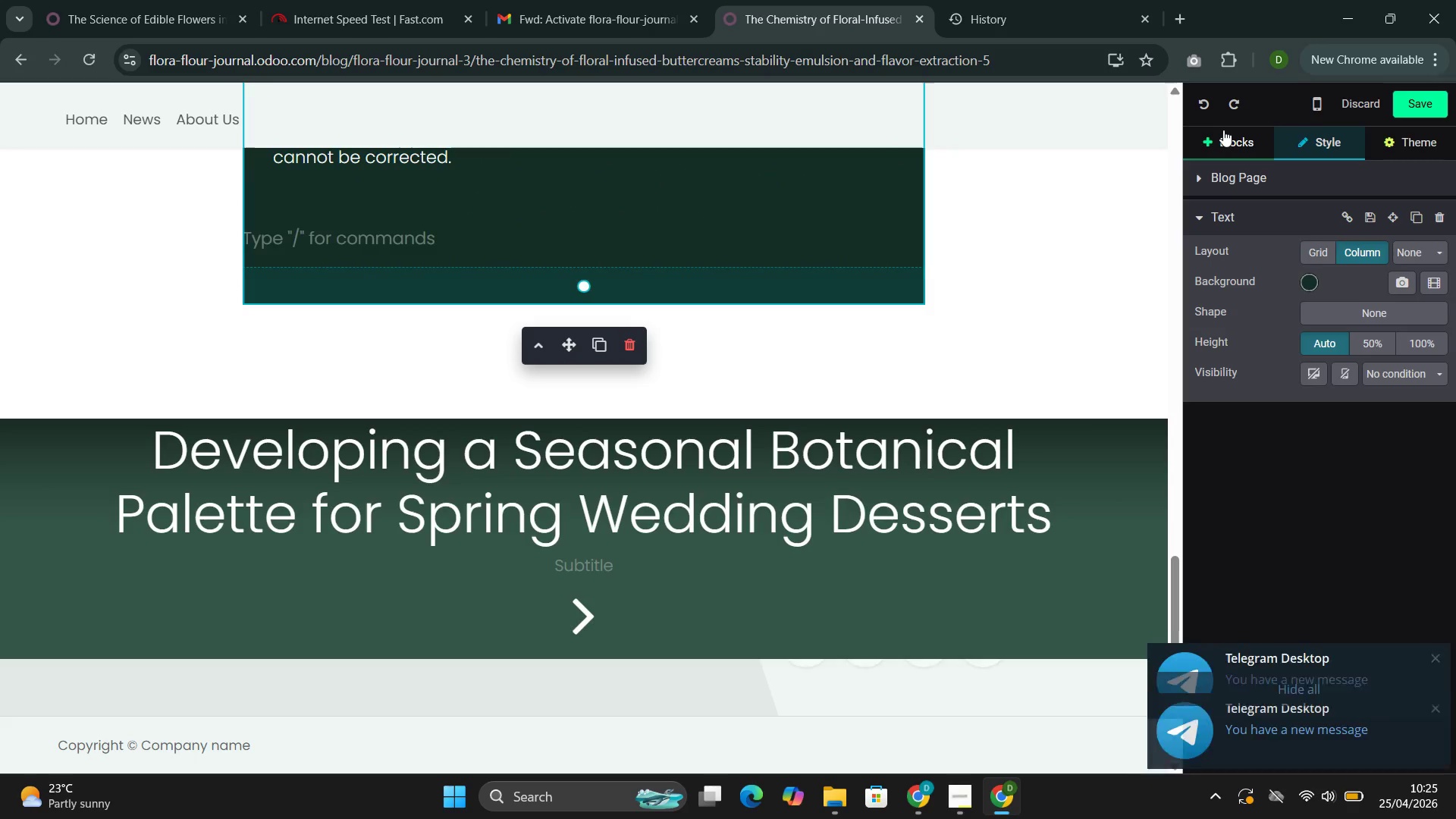 
mouse_move([1223, 149])
 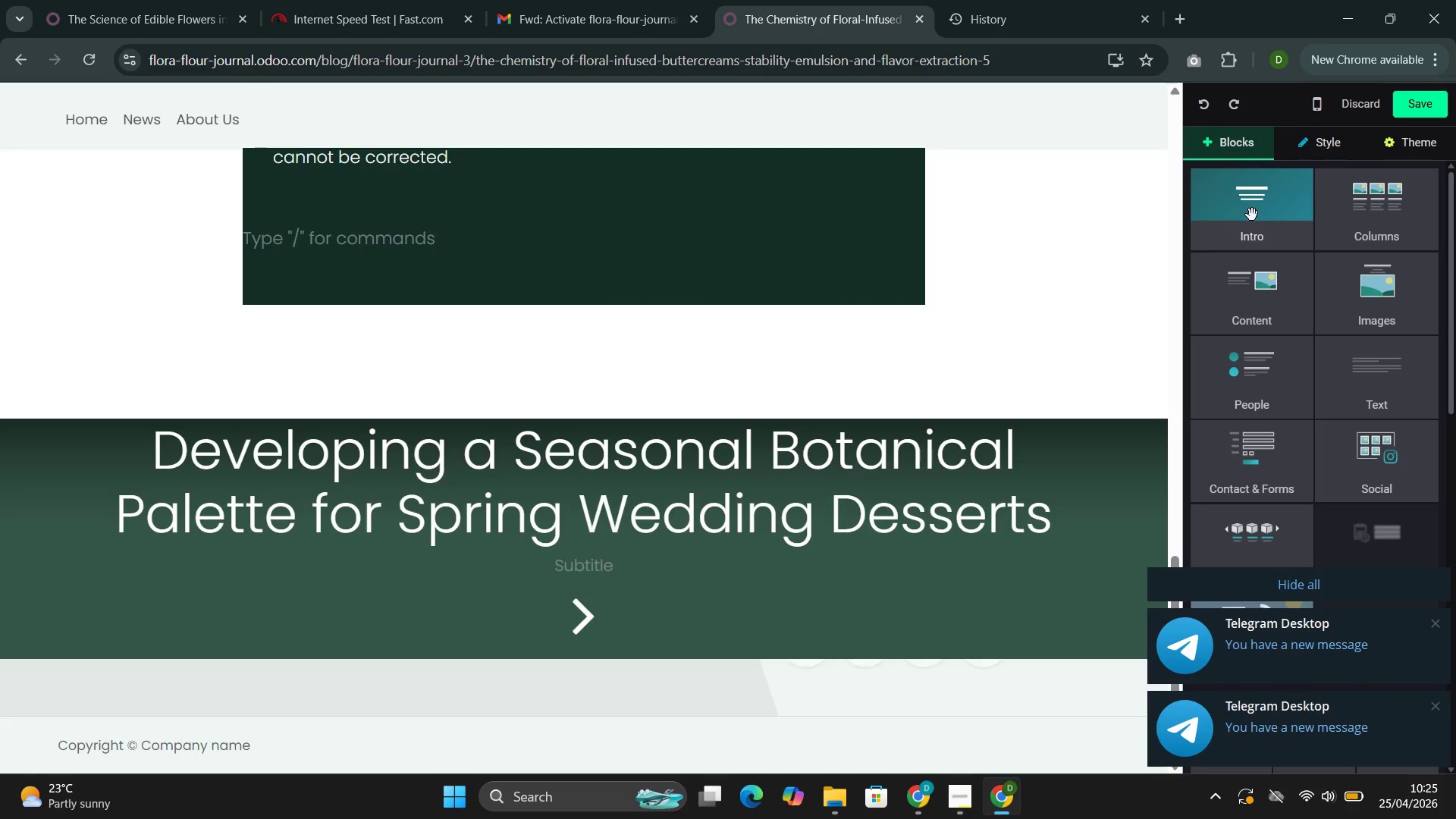 
left_click([1252, 215])
 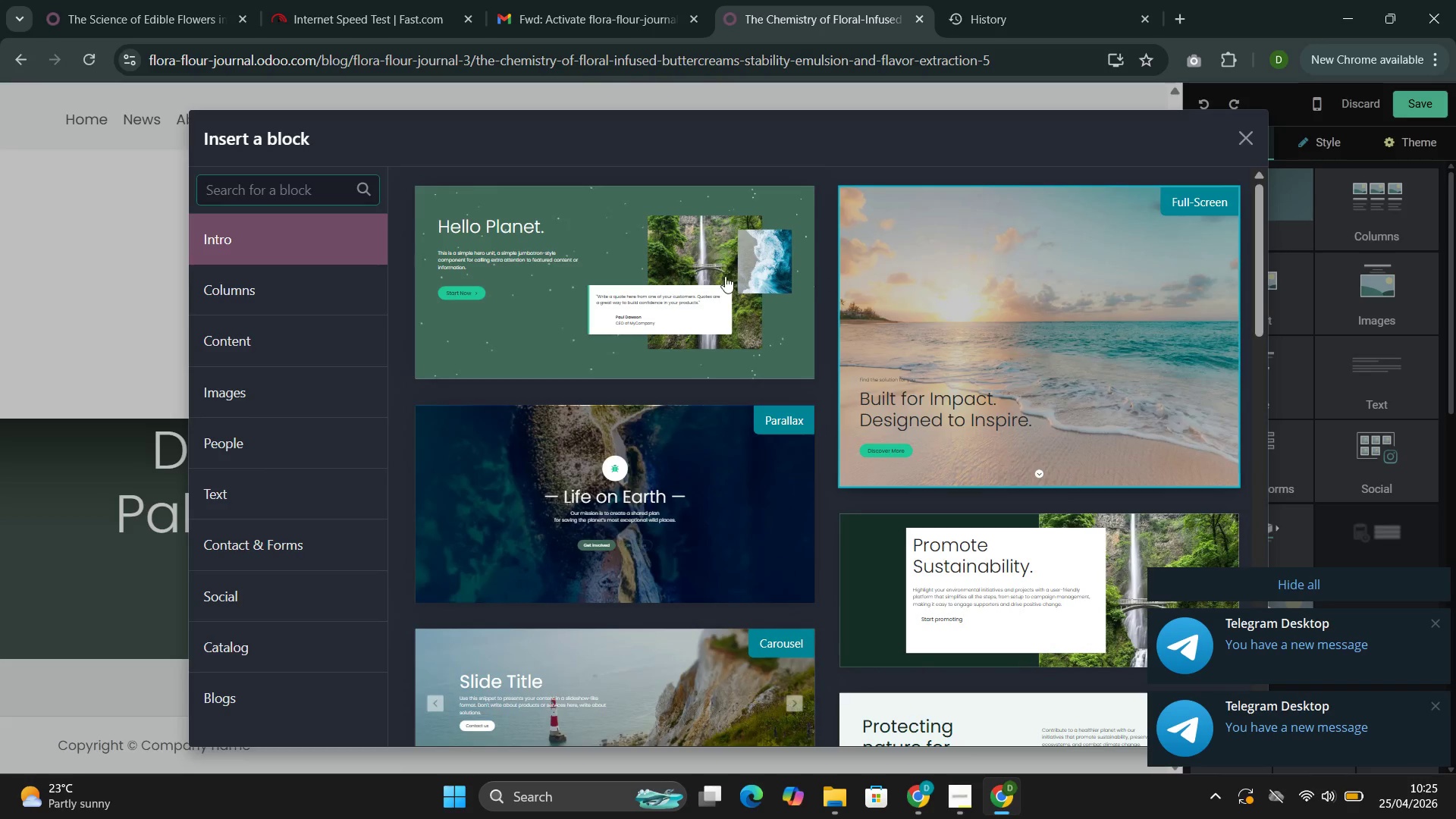 
left_click([680, 275])
 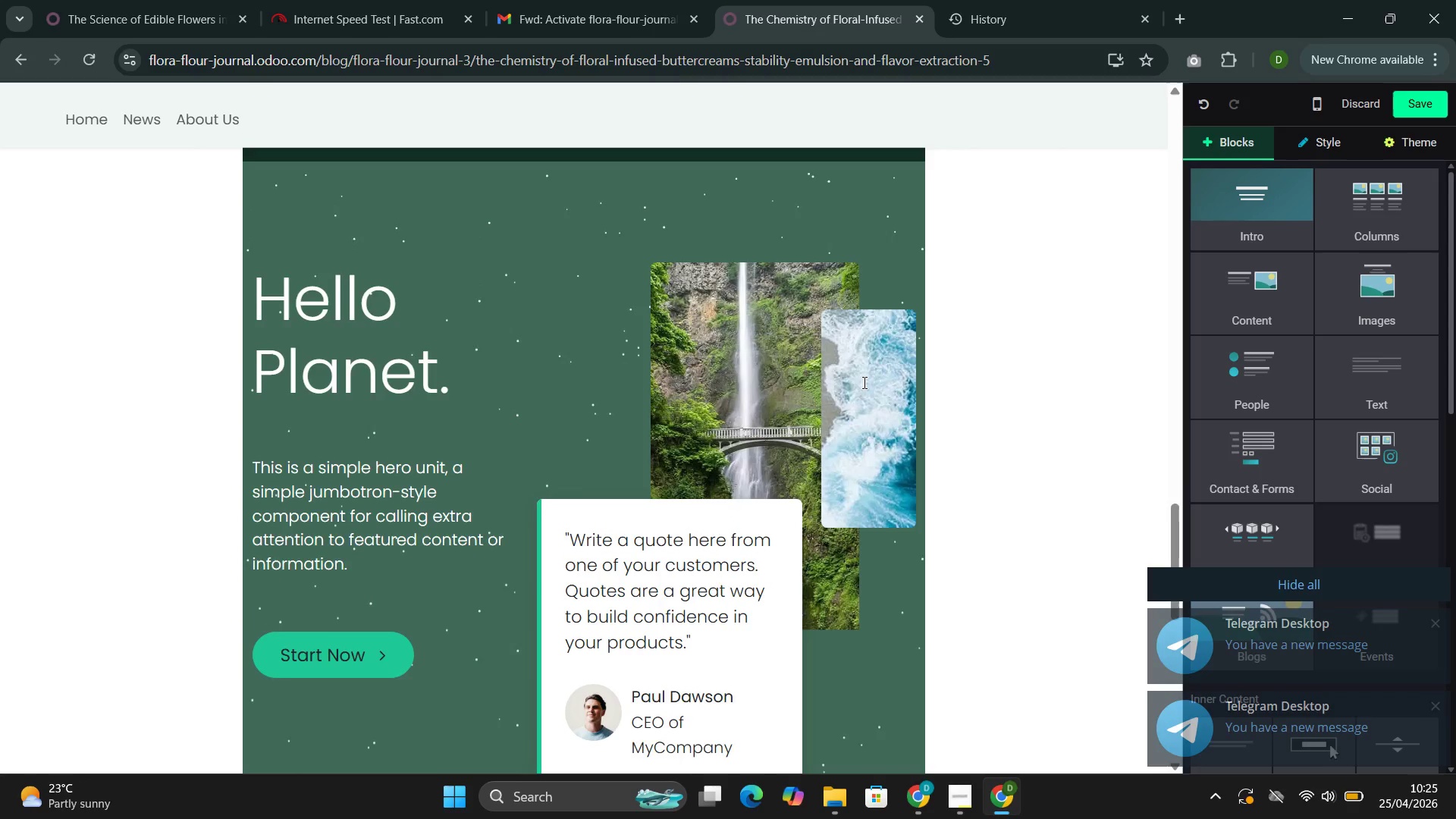 
left_click([734, 428])
 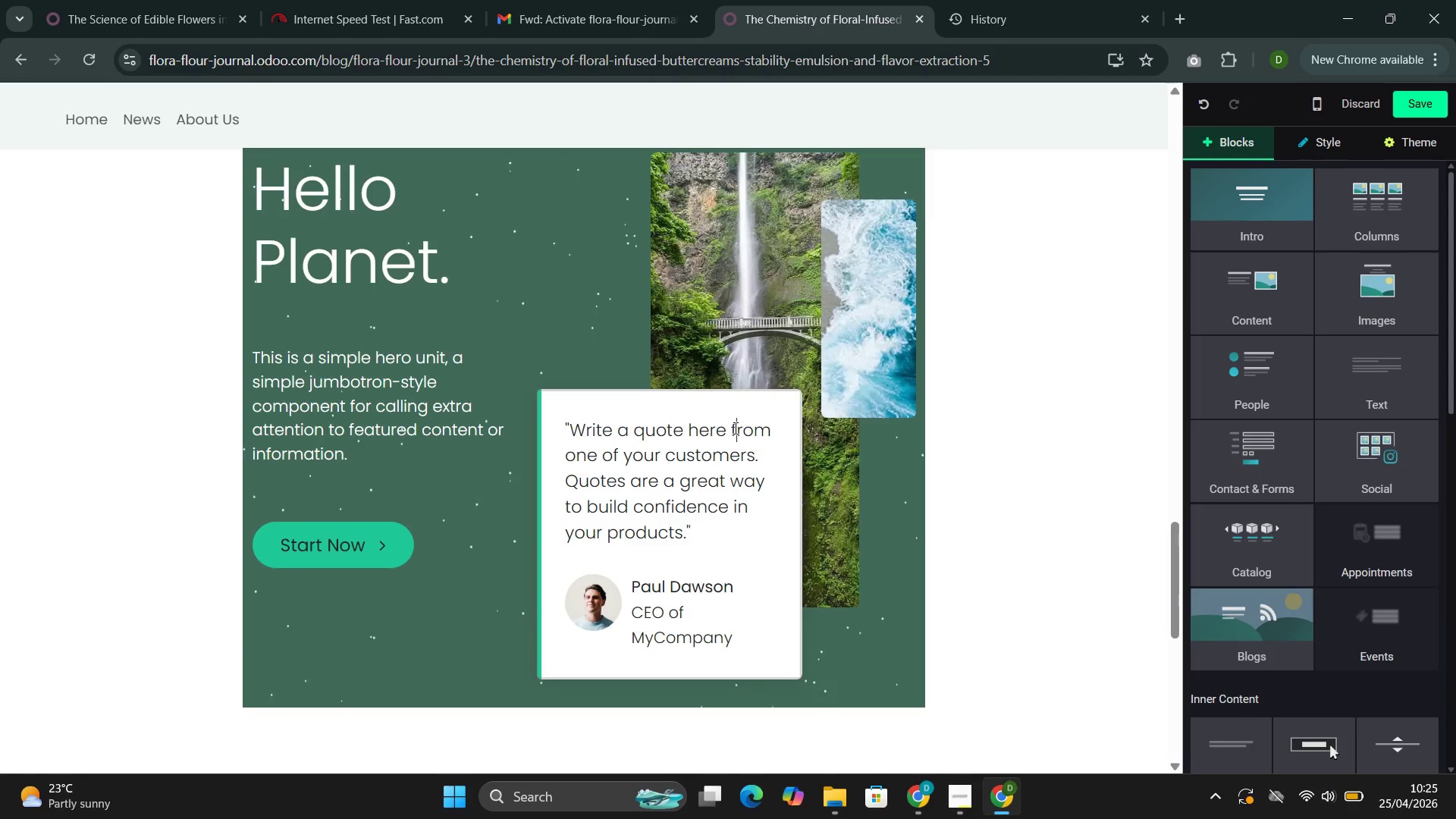 
mouse_move([731, 402])
 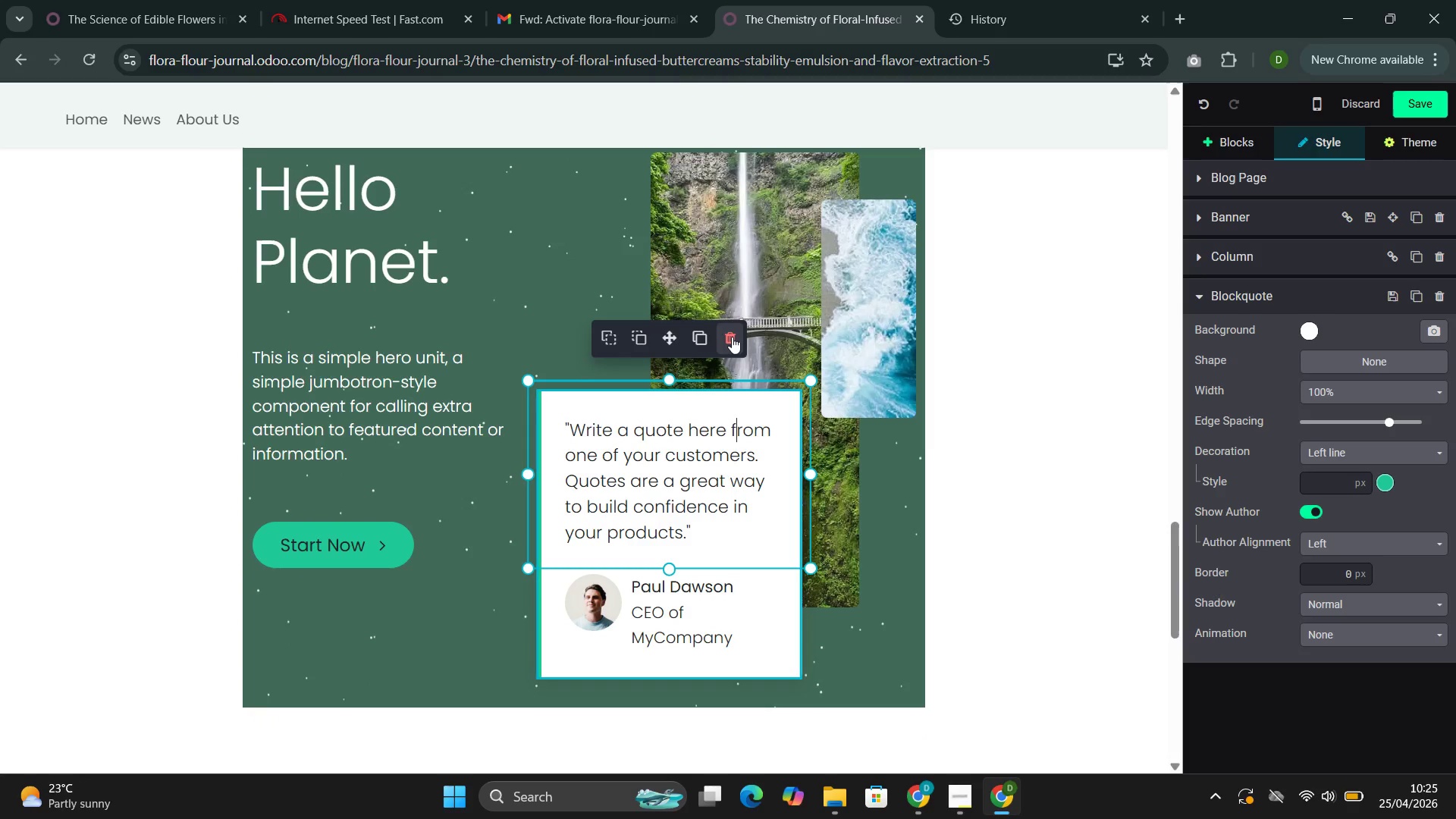 
left_click([732, 337])
 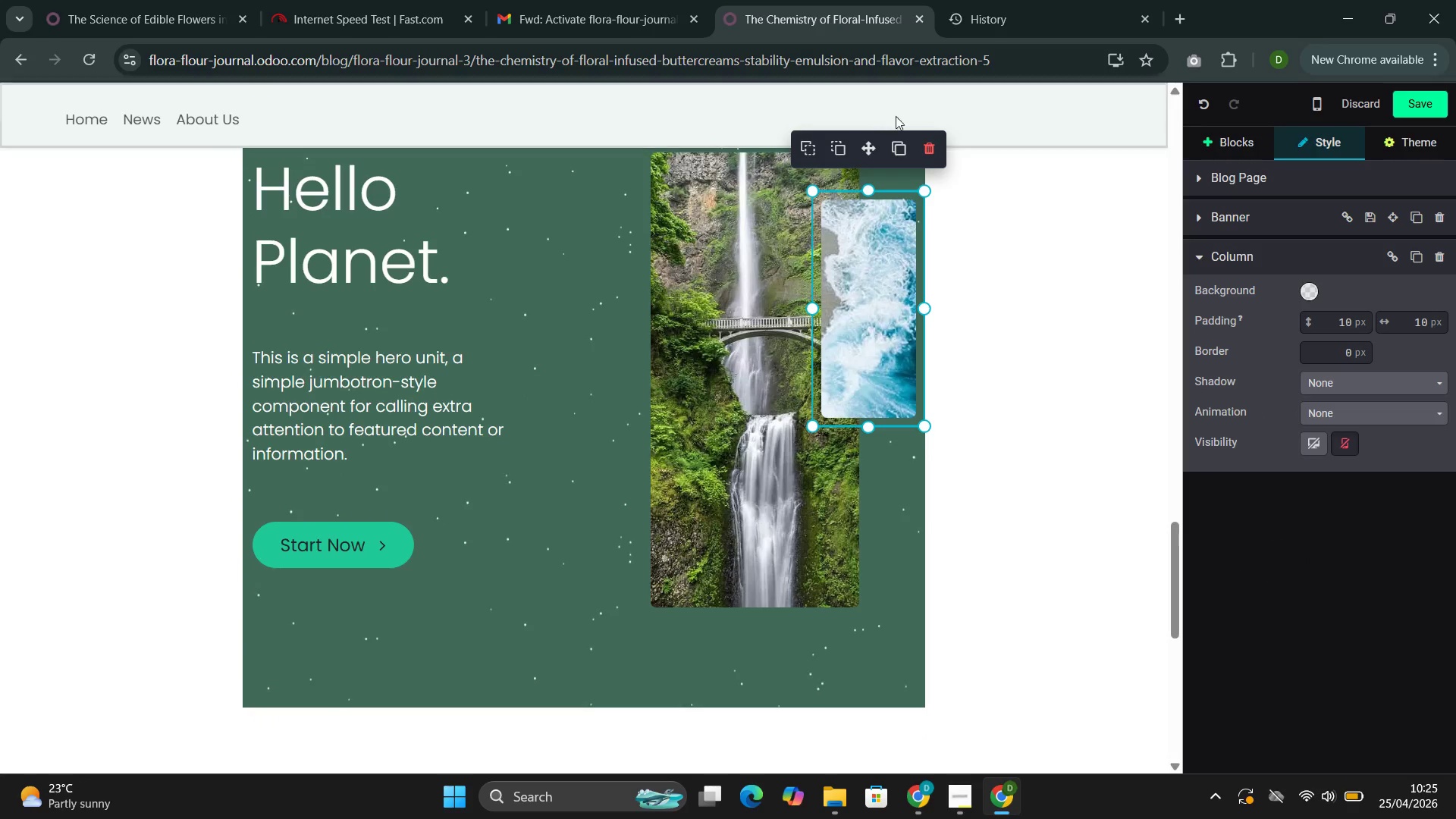 
left_click([936, 157])
 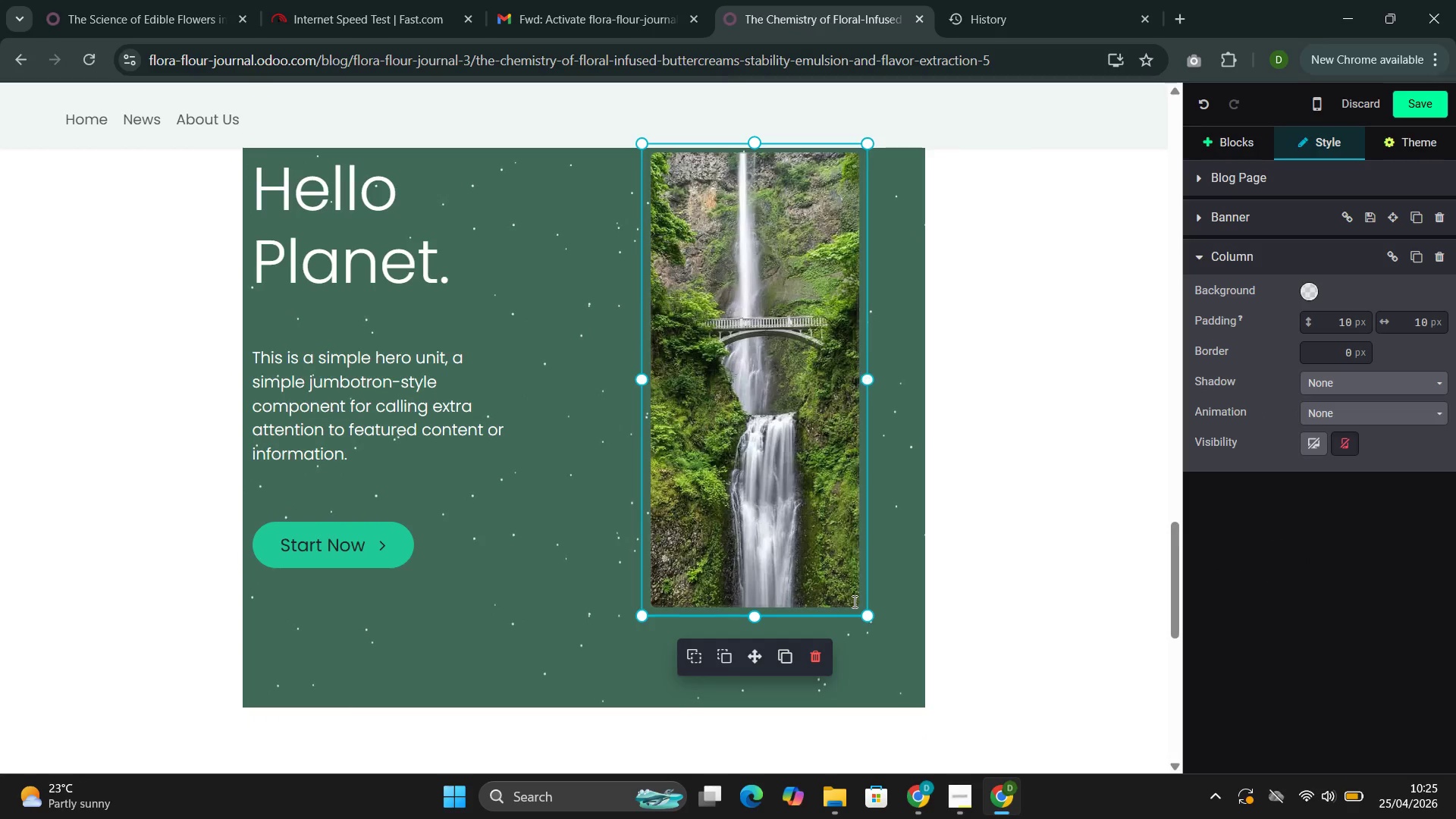 
left_click([815, 650])
 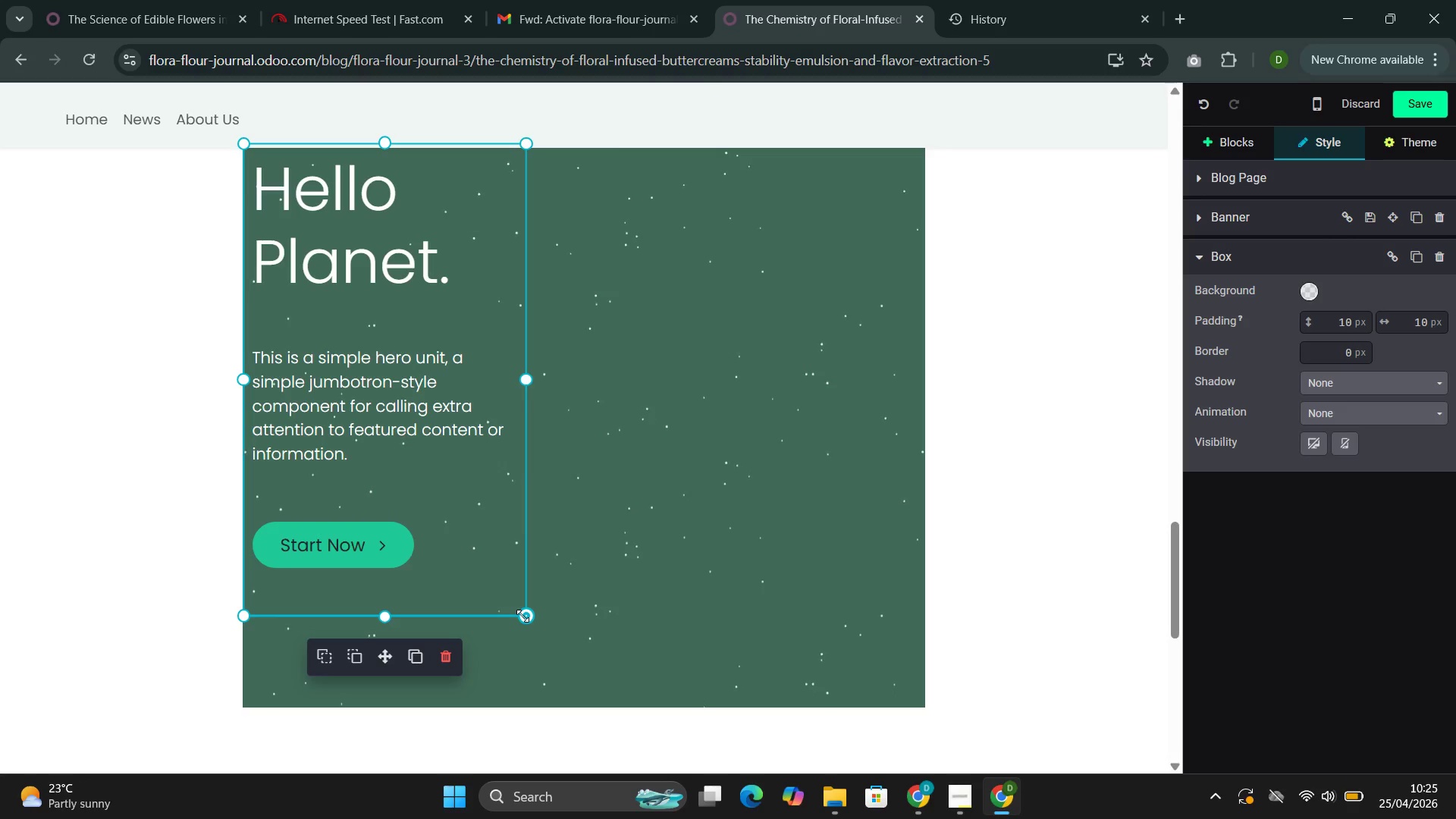 
left_click_drag(start_coordinate=[522, 616], to_coordinate=[811, 657])
 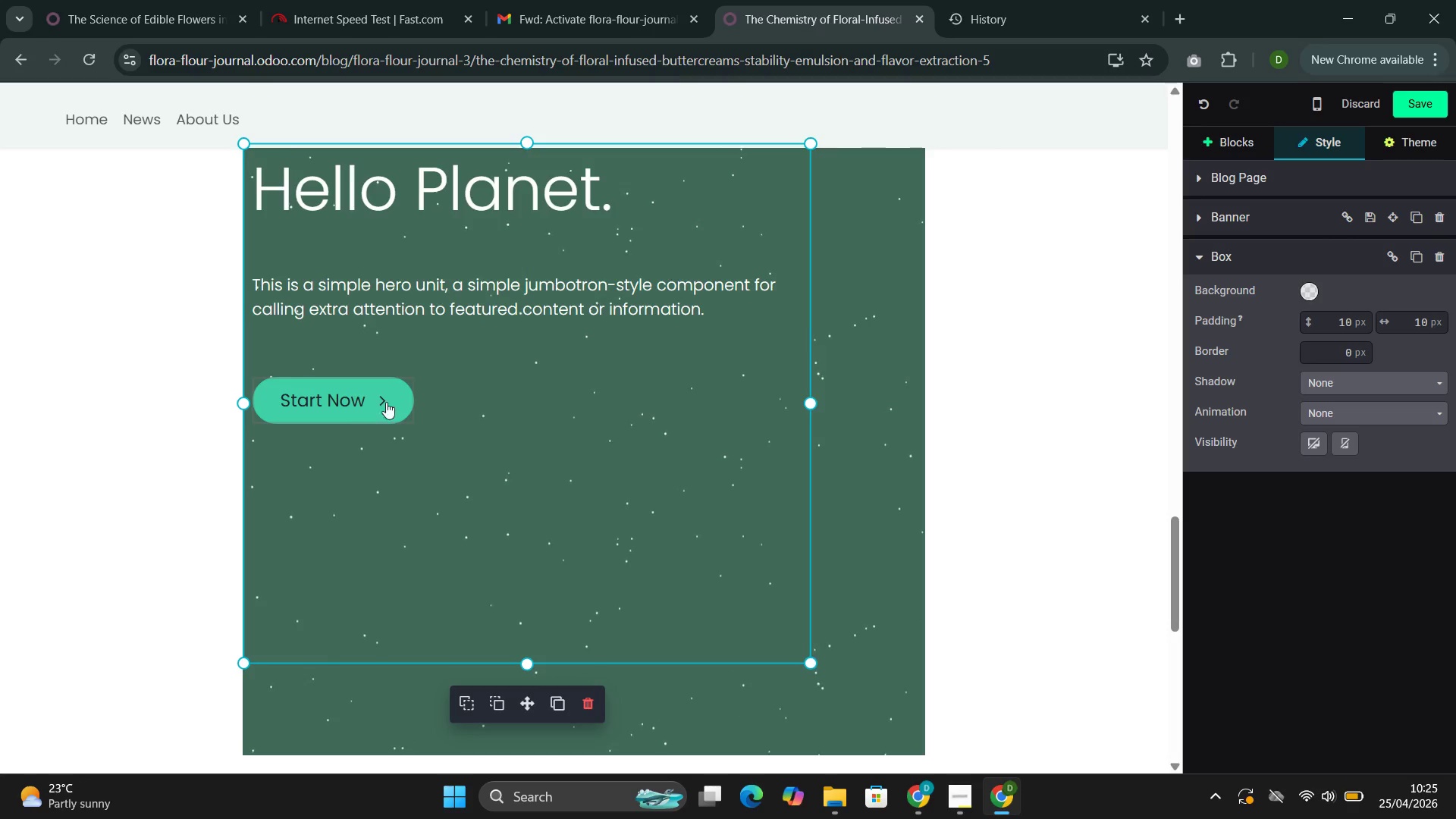 
left_click([407, 395])
 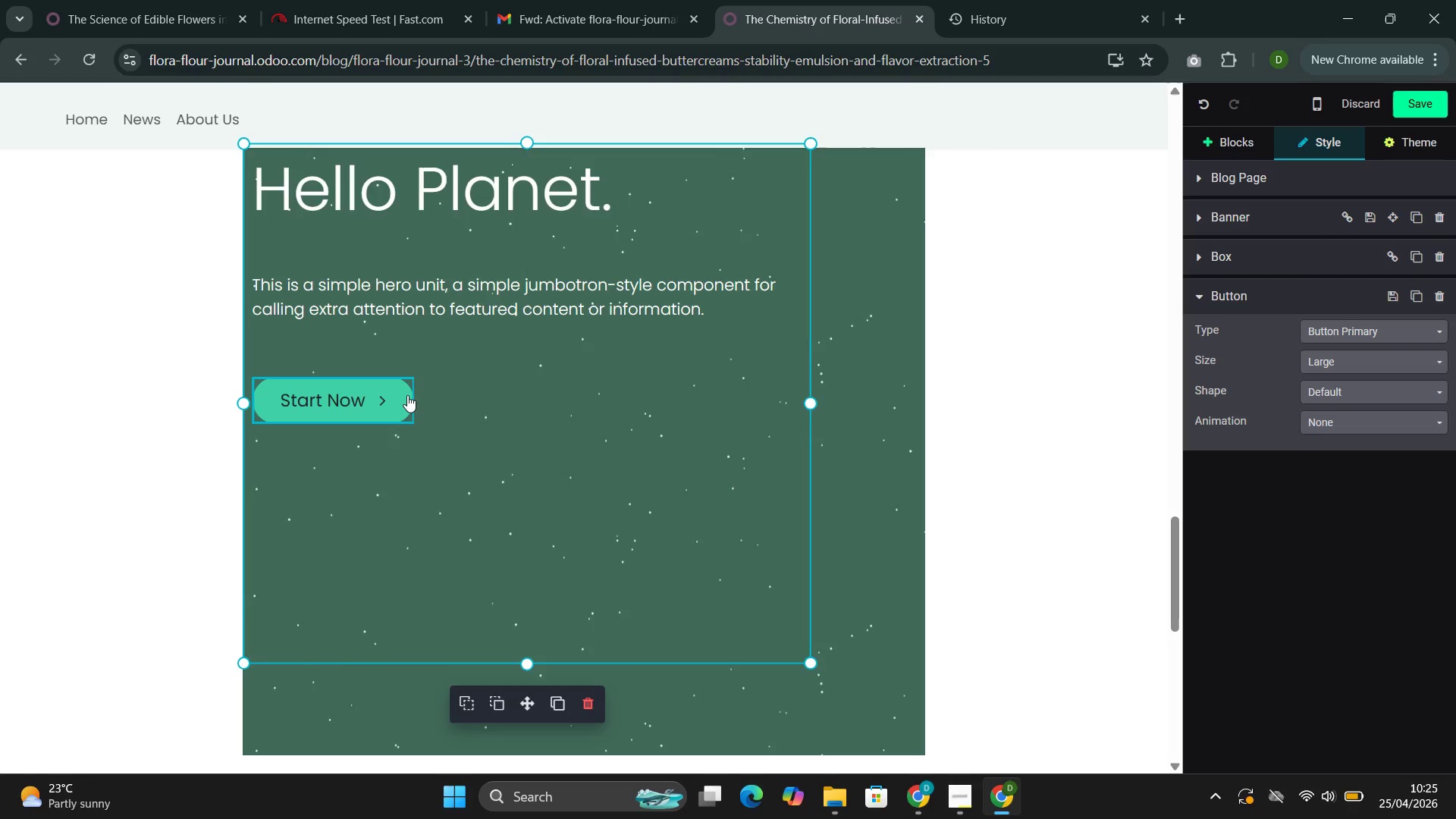 
key(Backspace)
 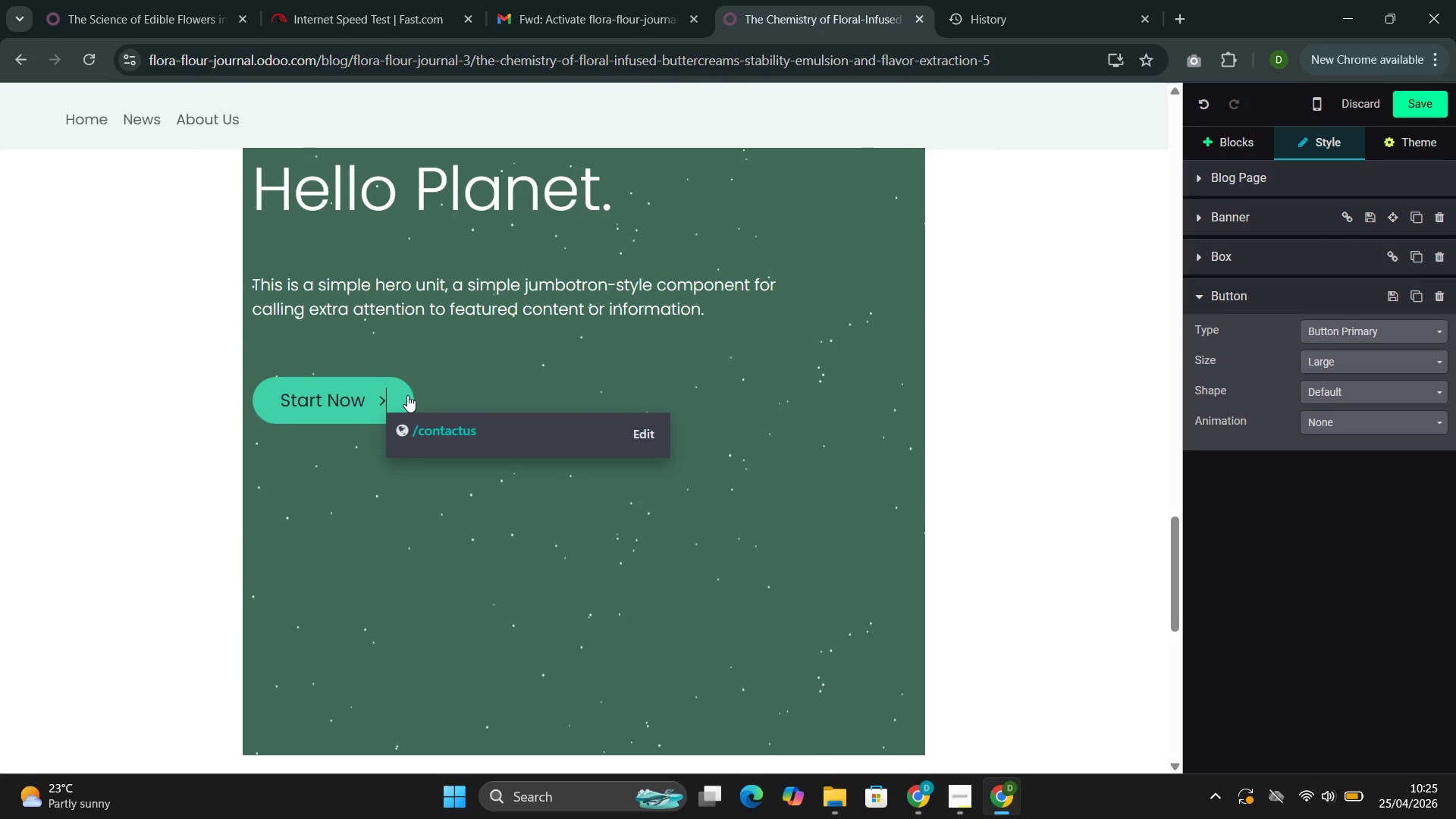 
key(Backspace)
 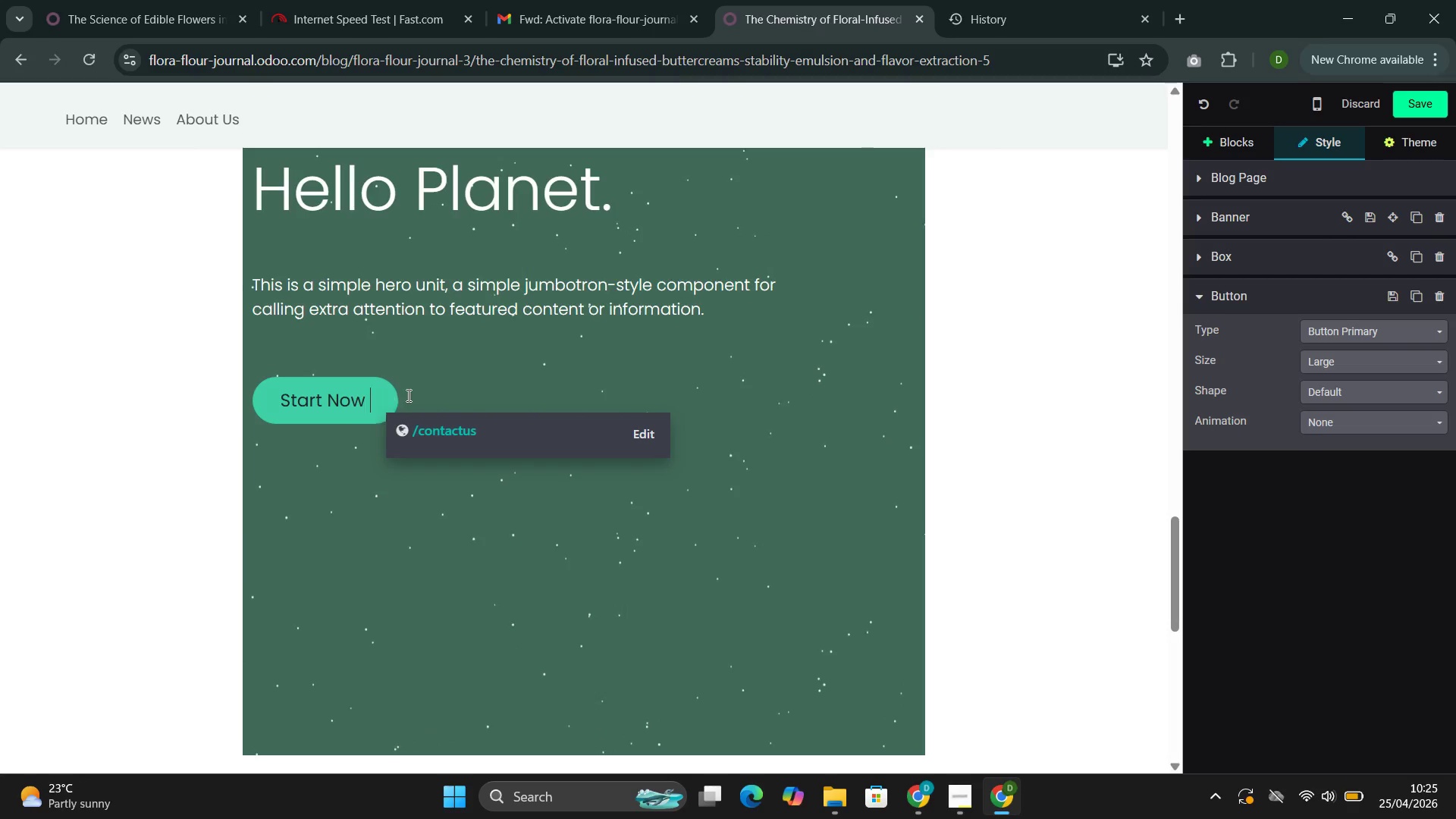 
key(Backspace)
 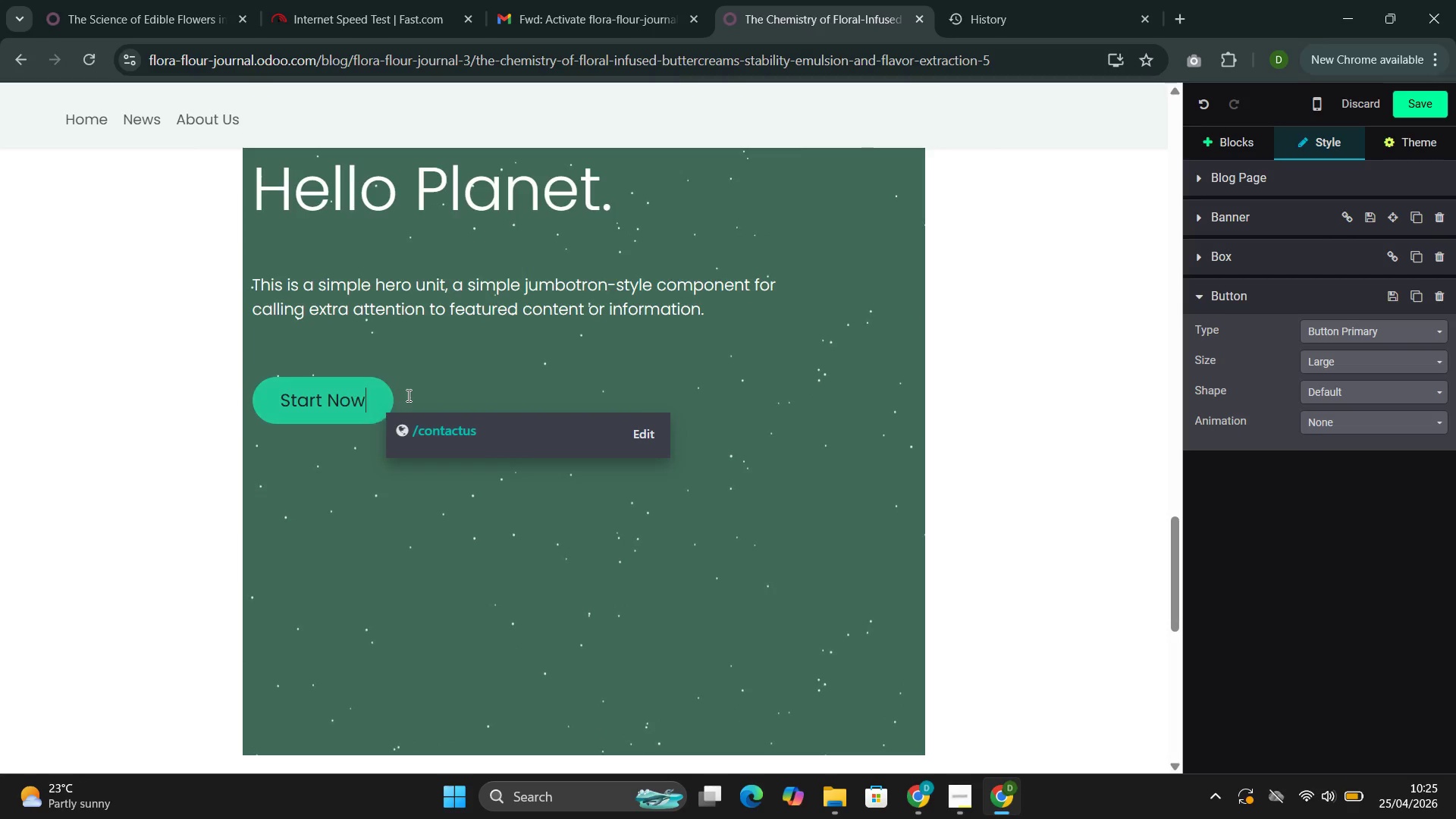 
key(Backspace)
 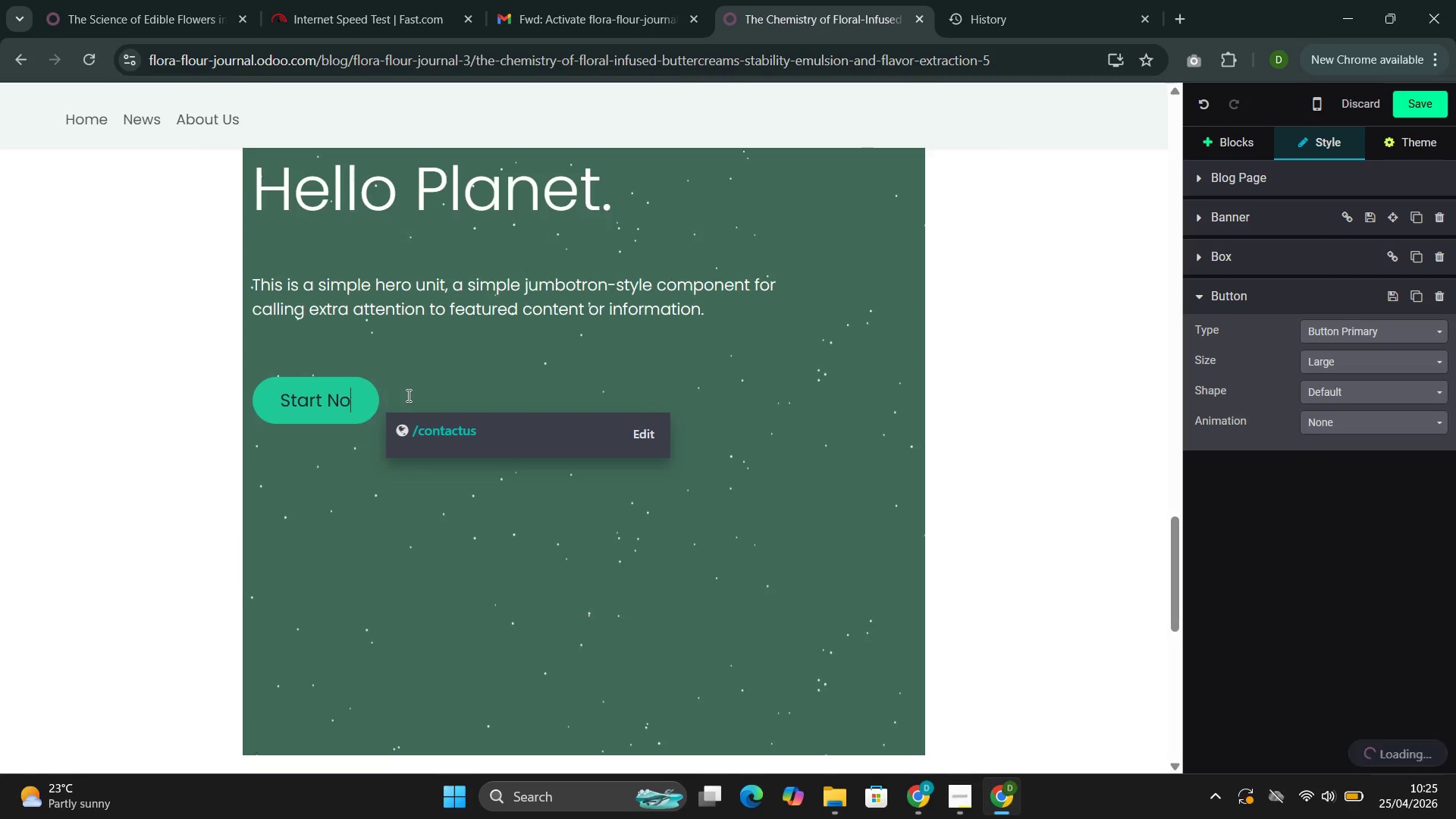 
key(Backspace)
 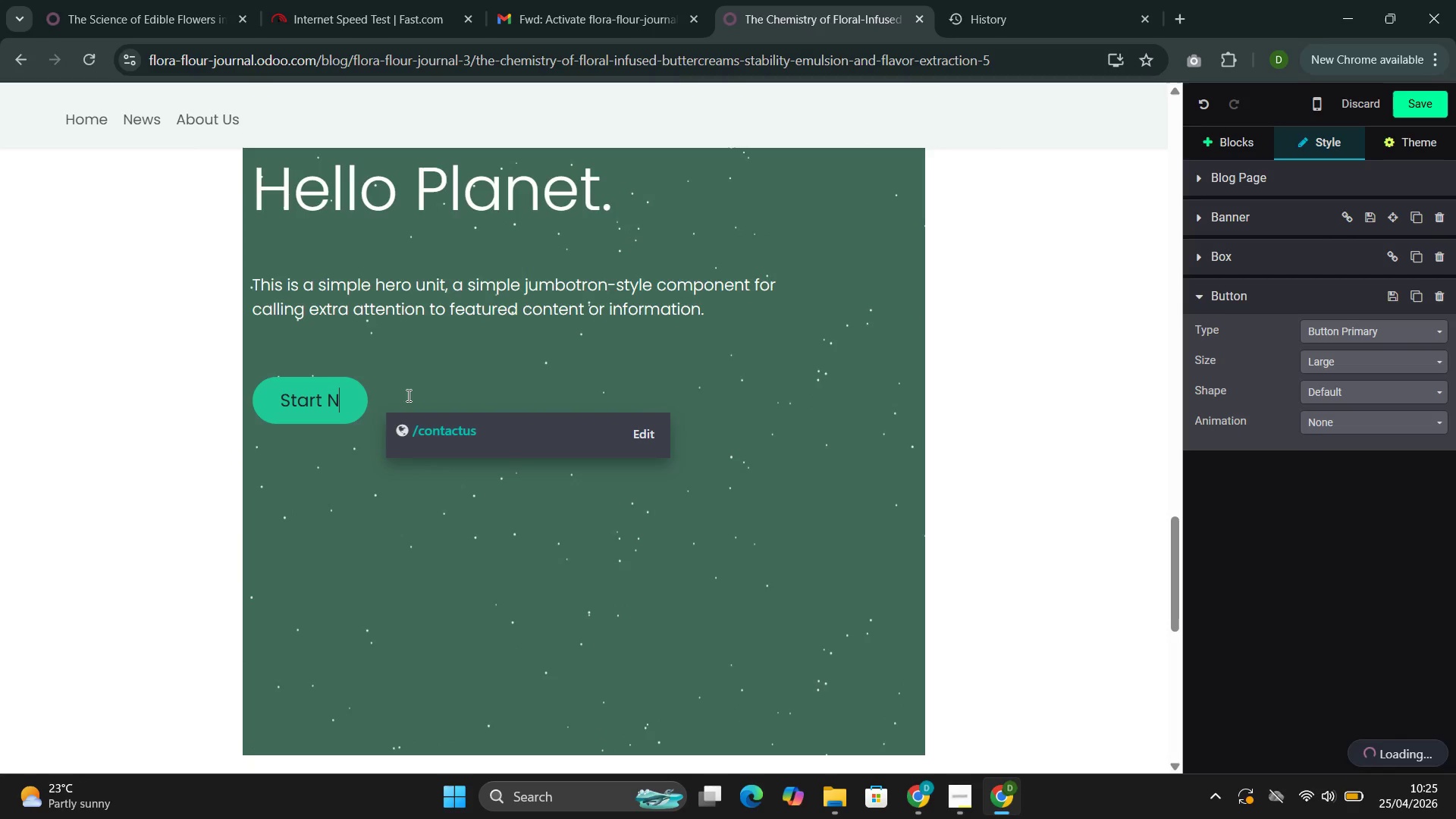 
key(Backspace)
 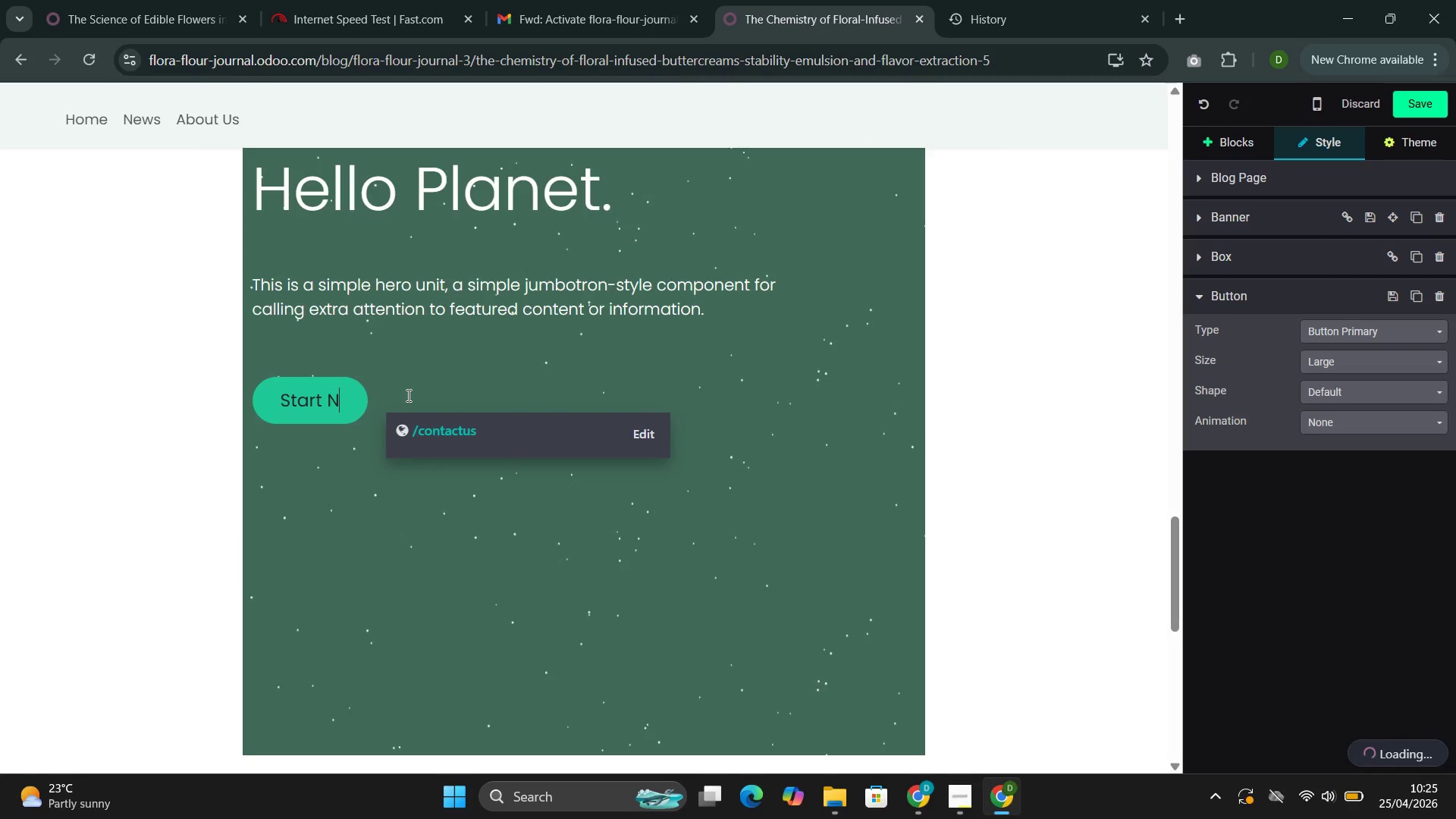 
key(Backspace)
 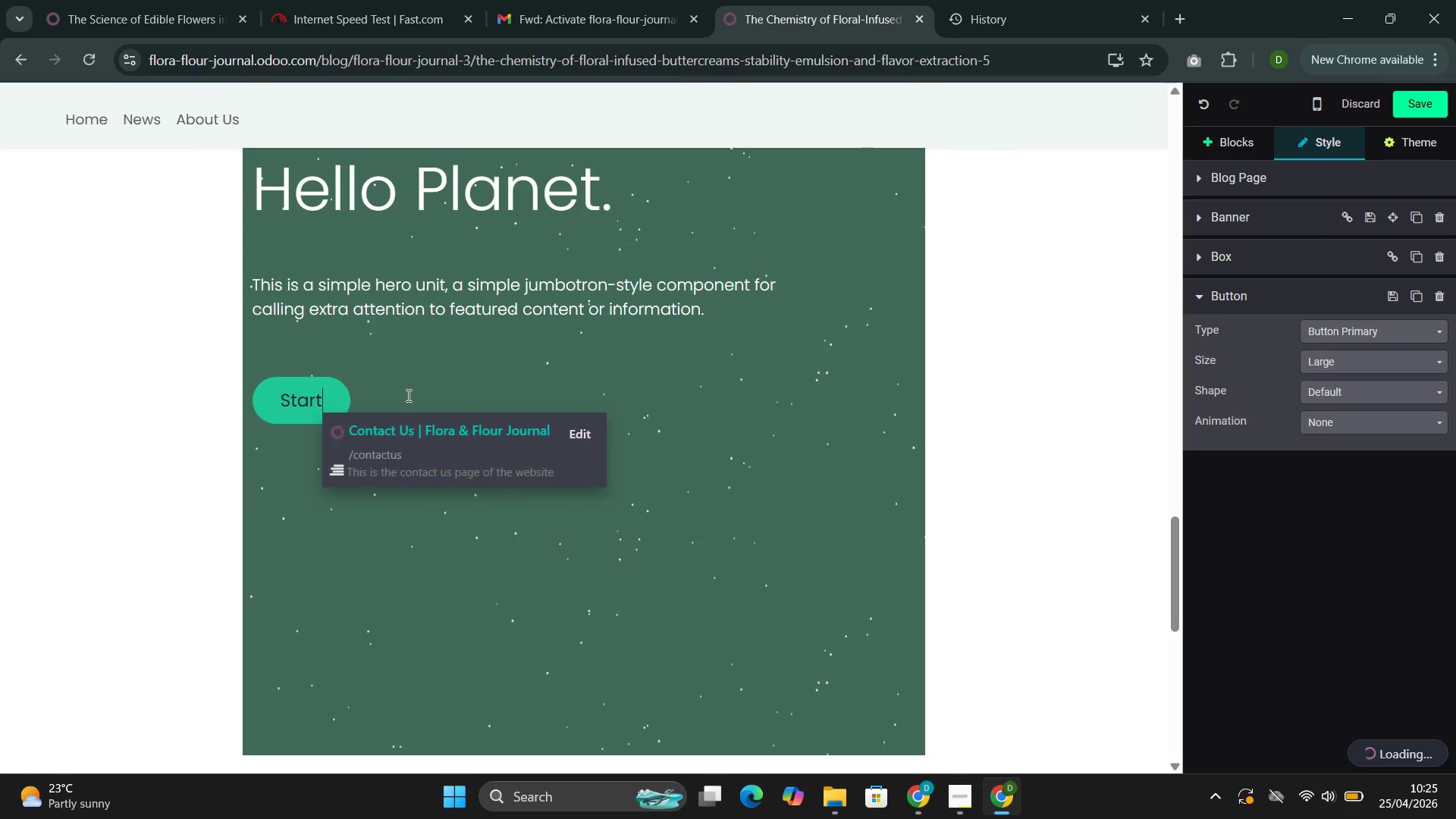 
key(Backspace)
 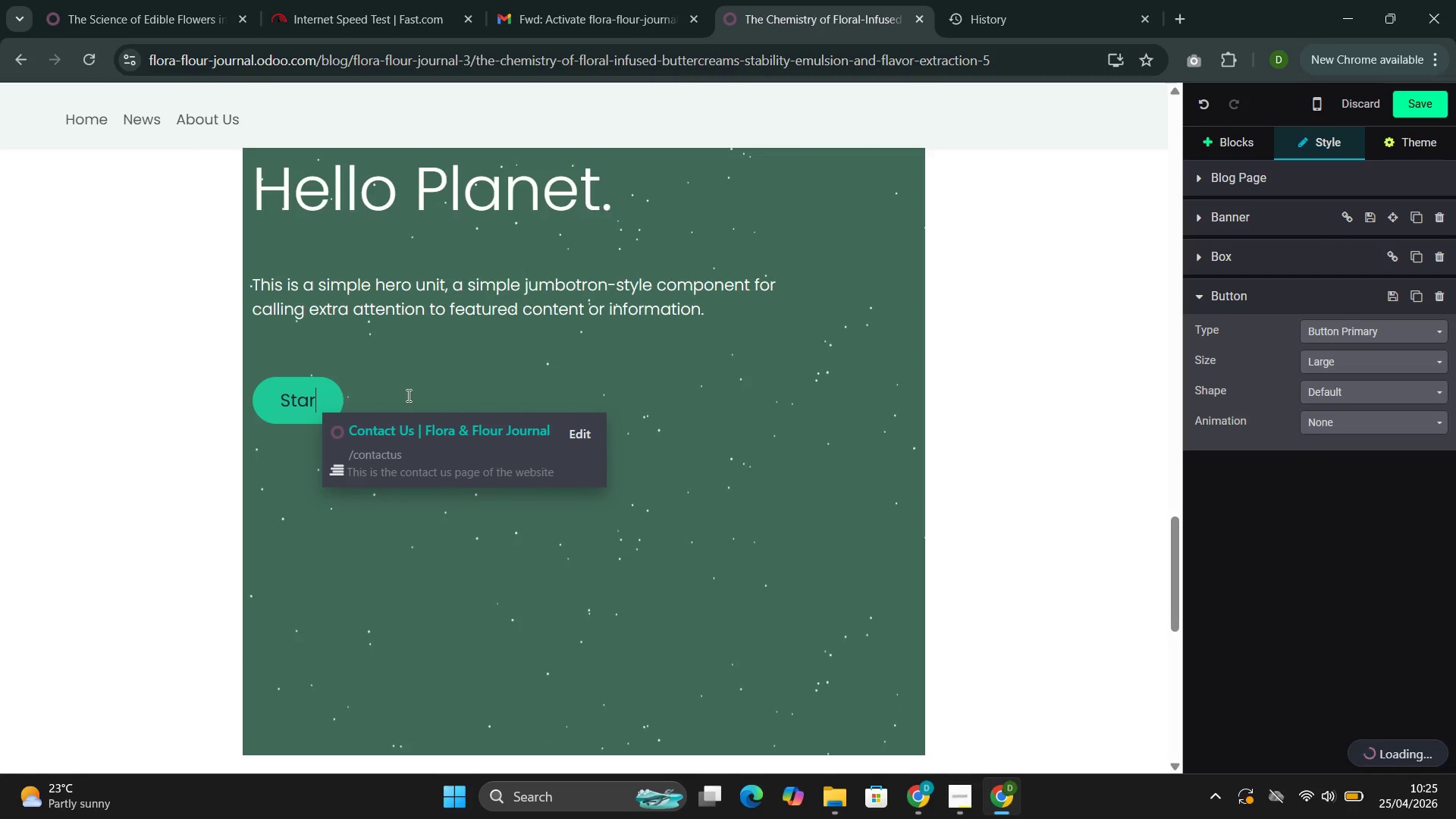 
key(Backspace)
 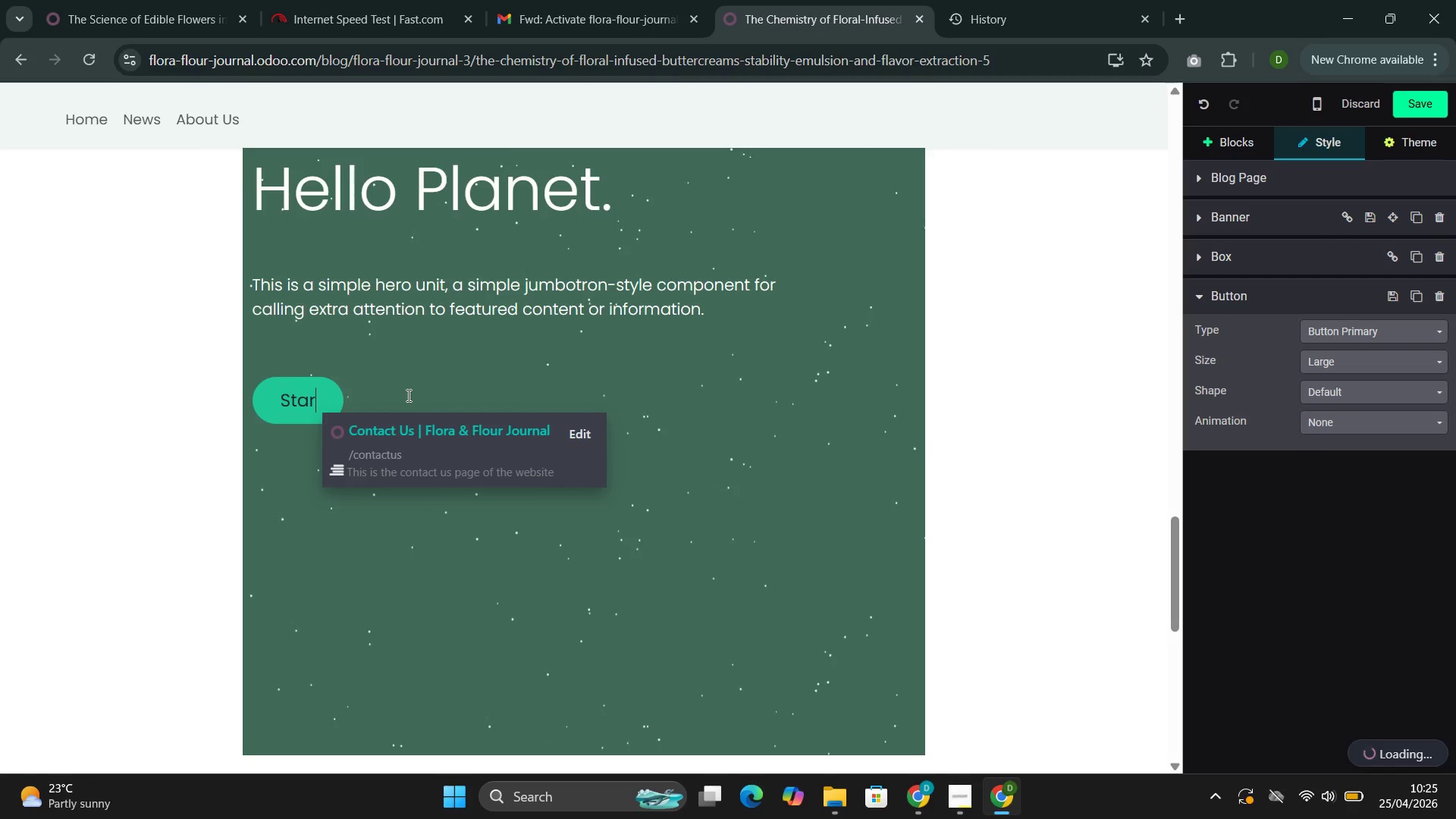 
key(Backspace)
 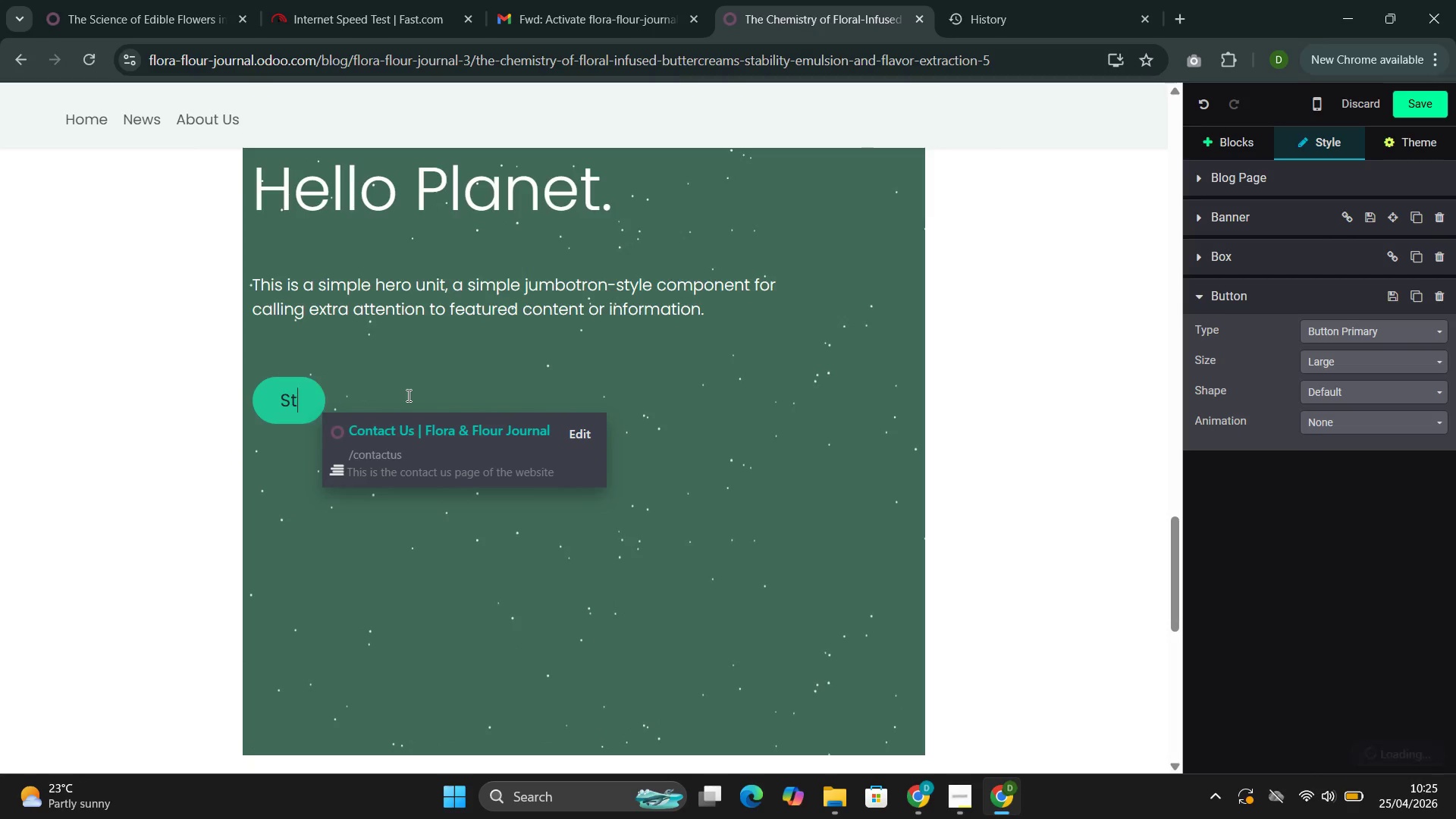 
key(Backspace)
 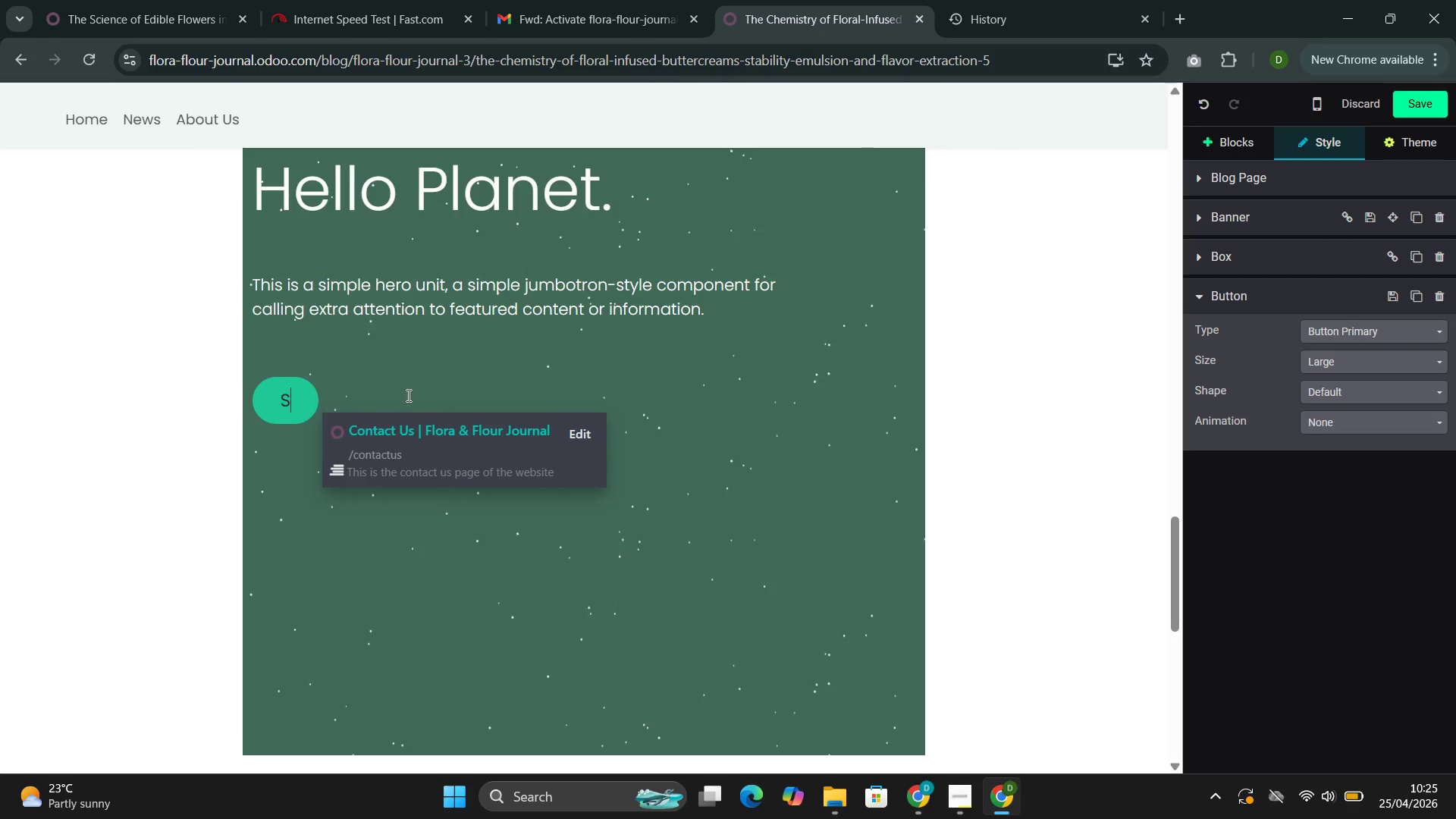 
key(Backspace)
 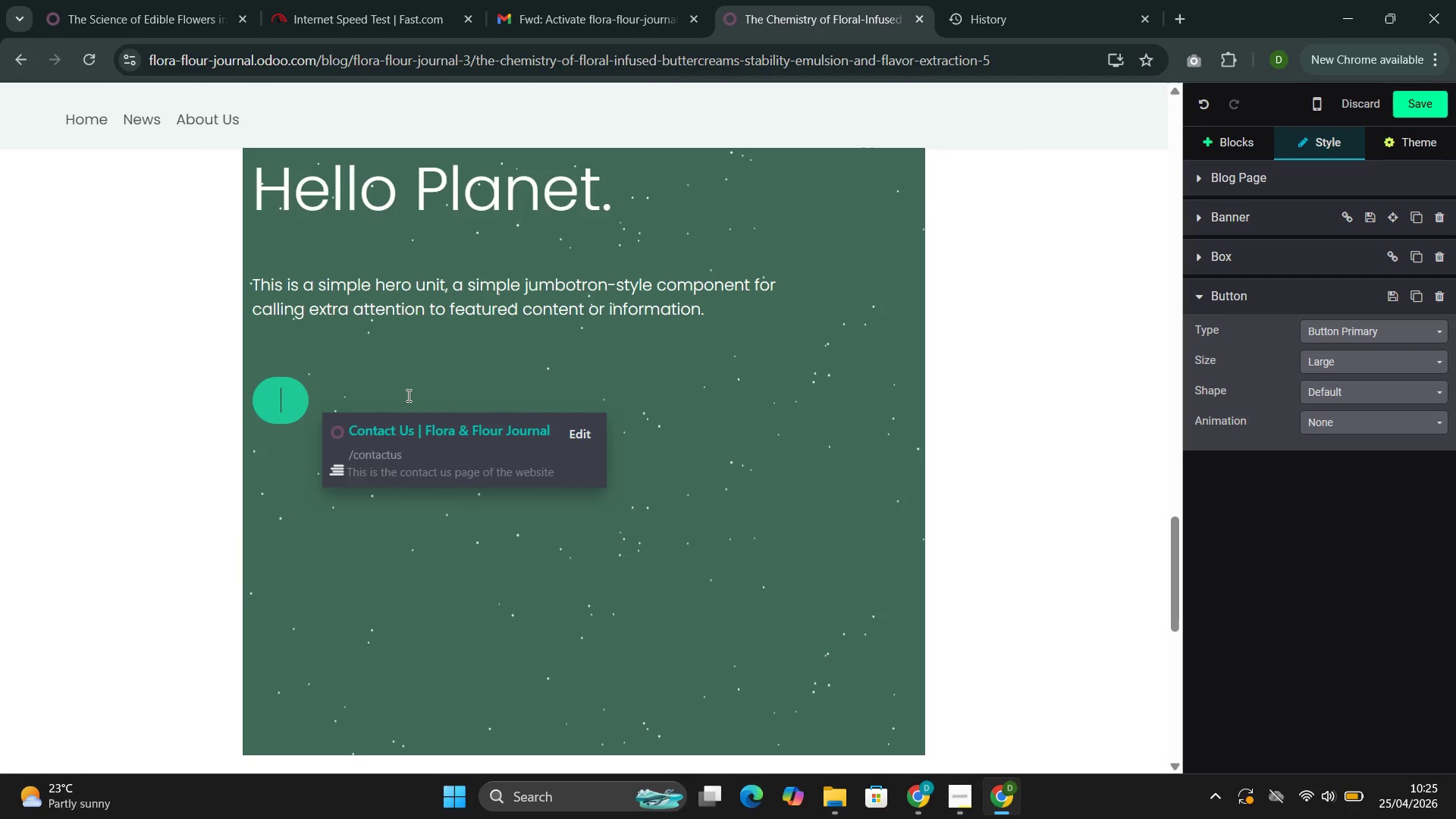 
key(Backspace)
 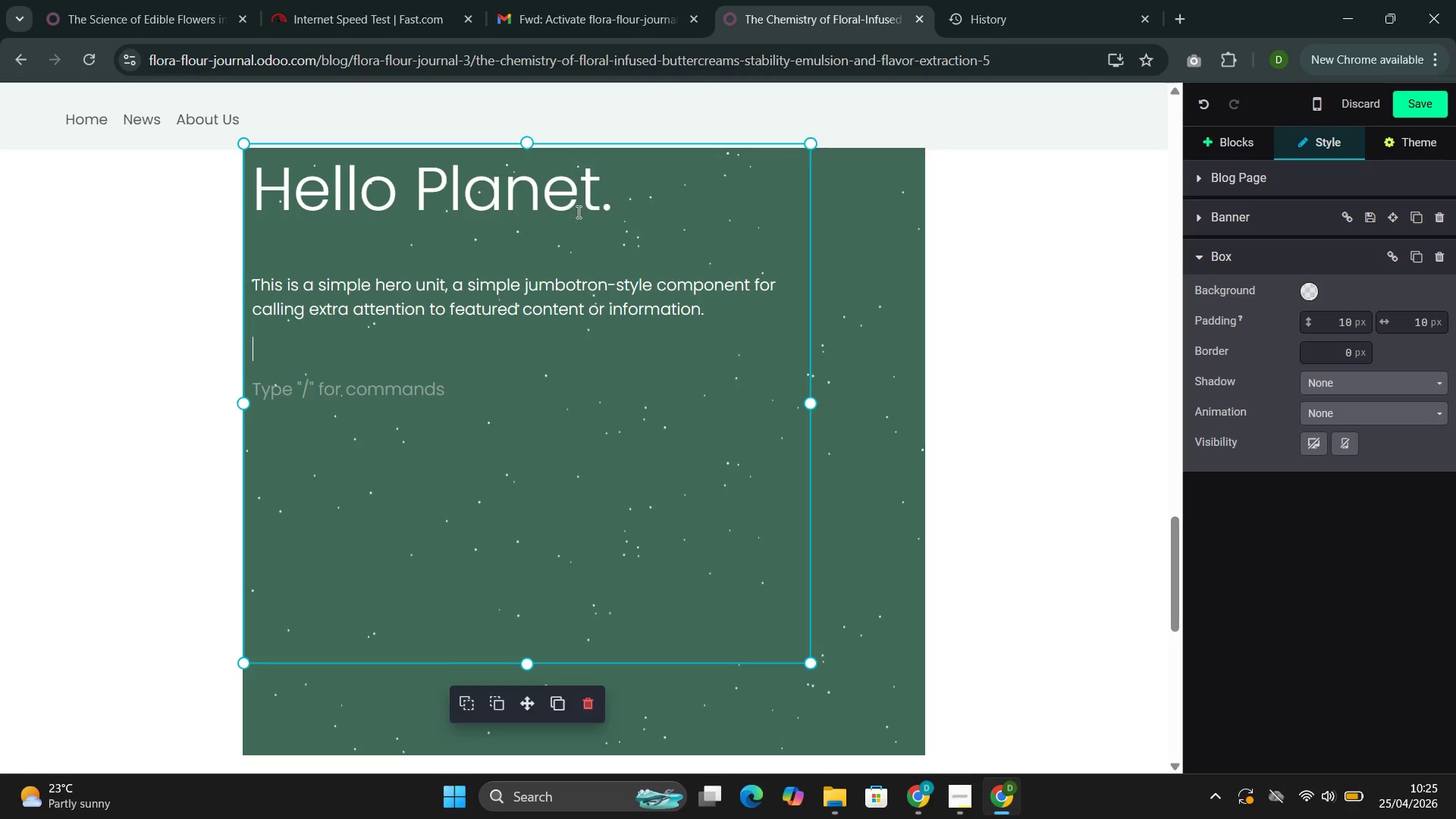 
left_click_drag(start_coordinate=[625, 200], to_coordinate=[268, 189])
 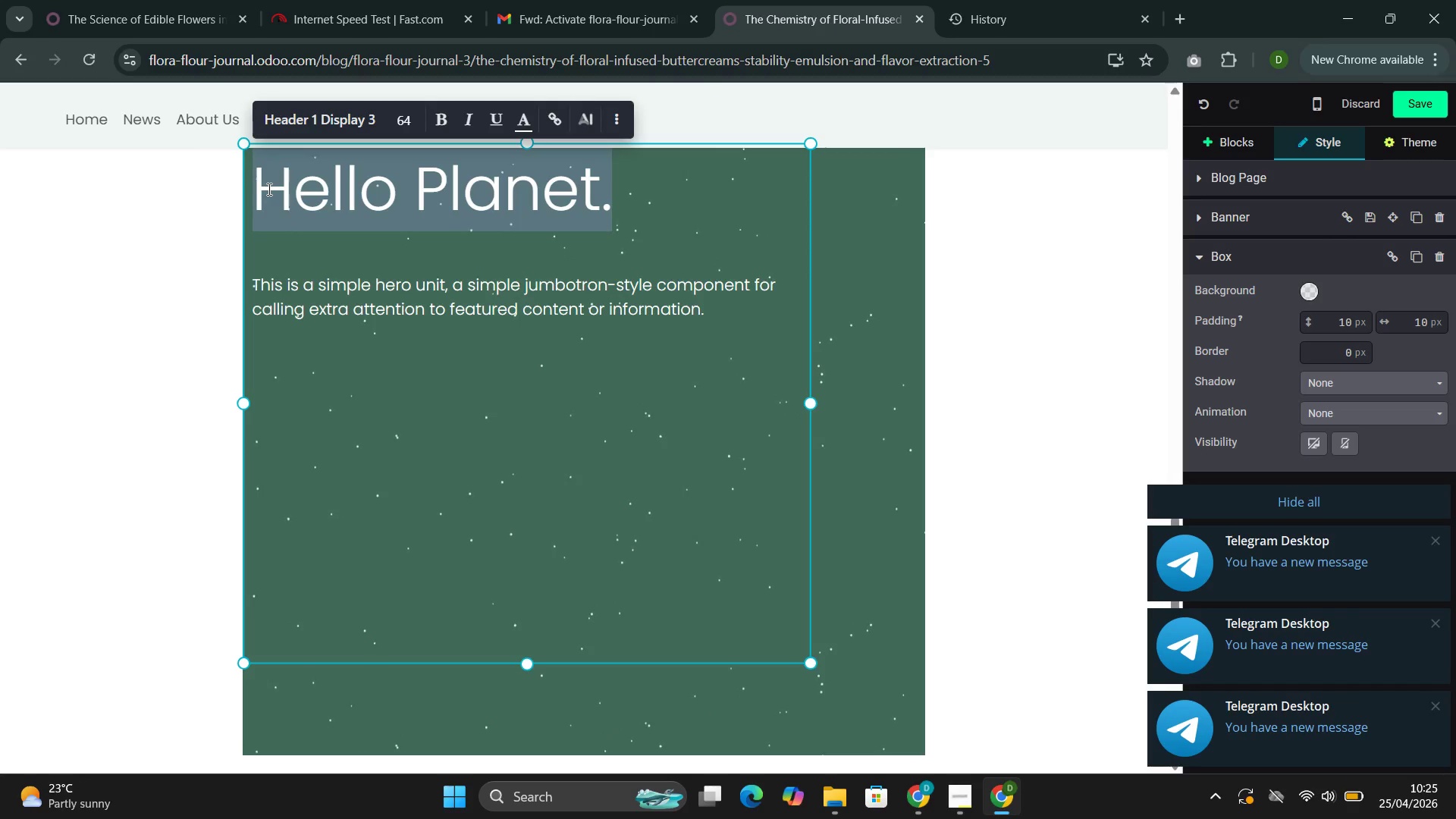 
wait(6.47)
 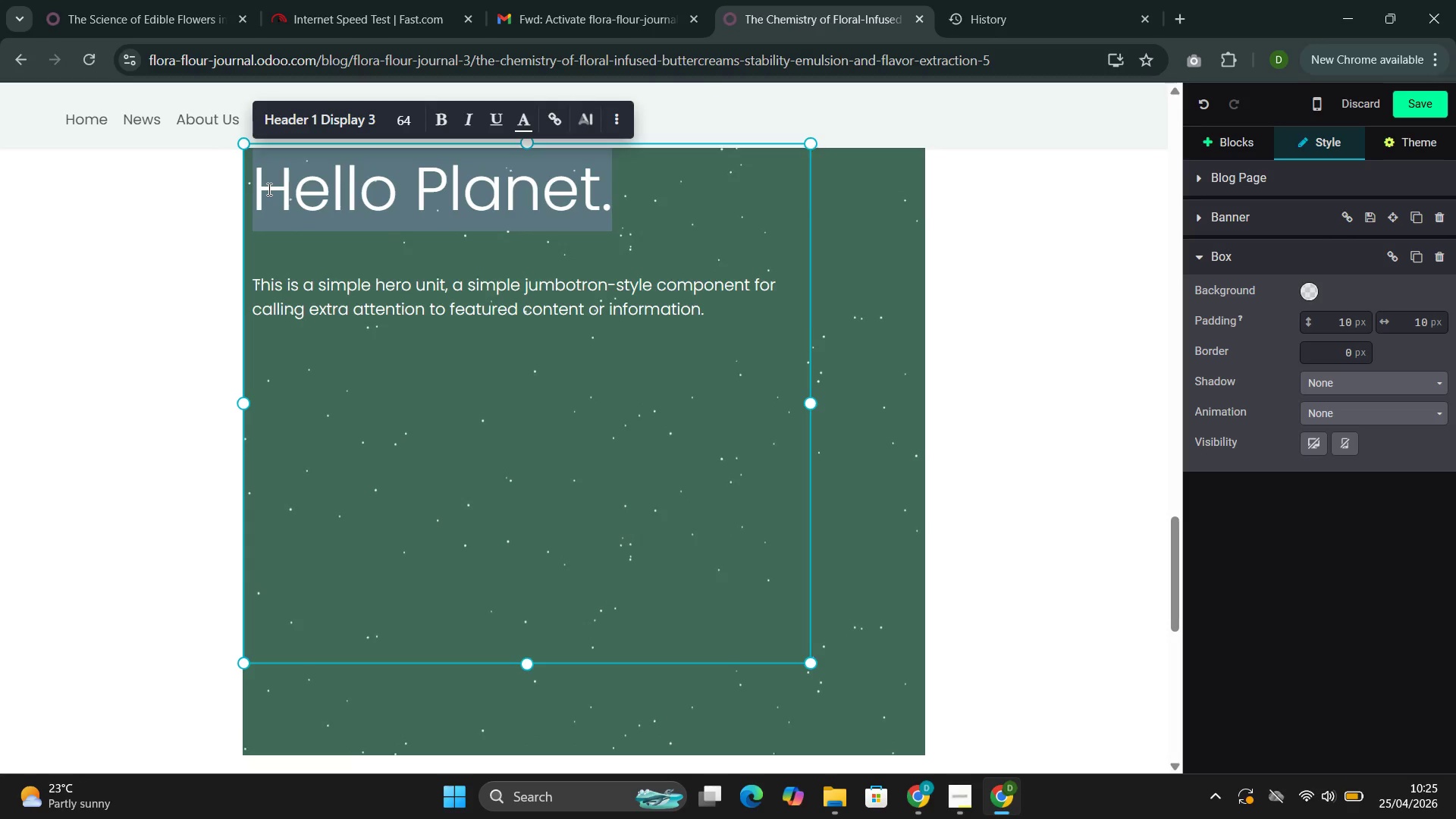 
type(Y)
key(Backspace)
type(The Emulsion Stability Proble)
 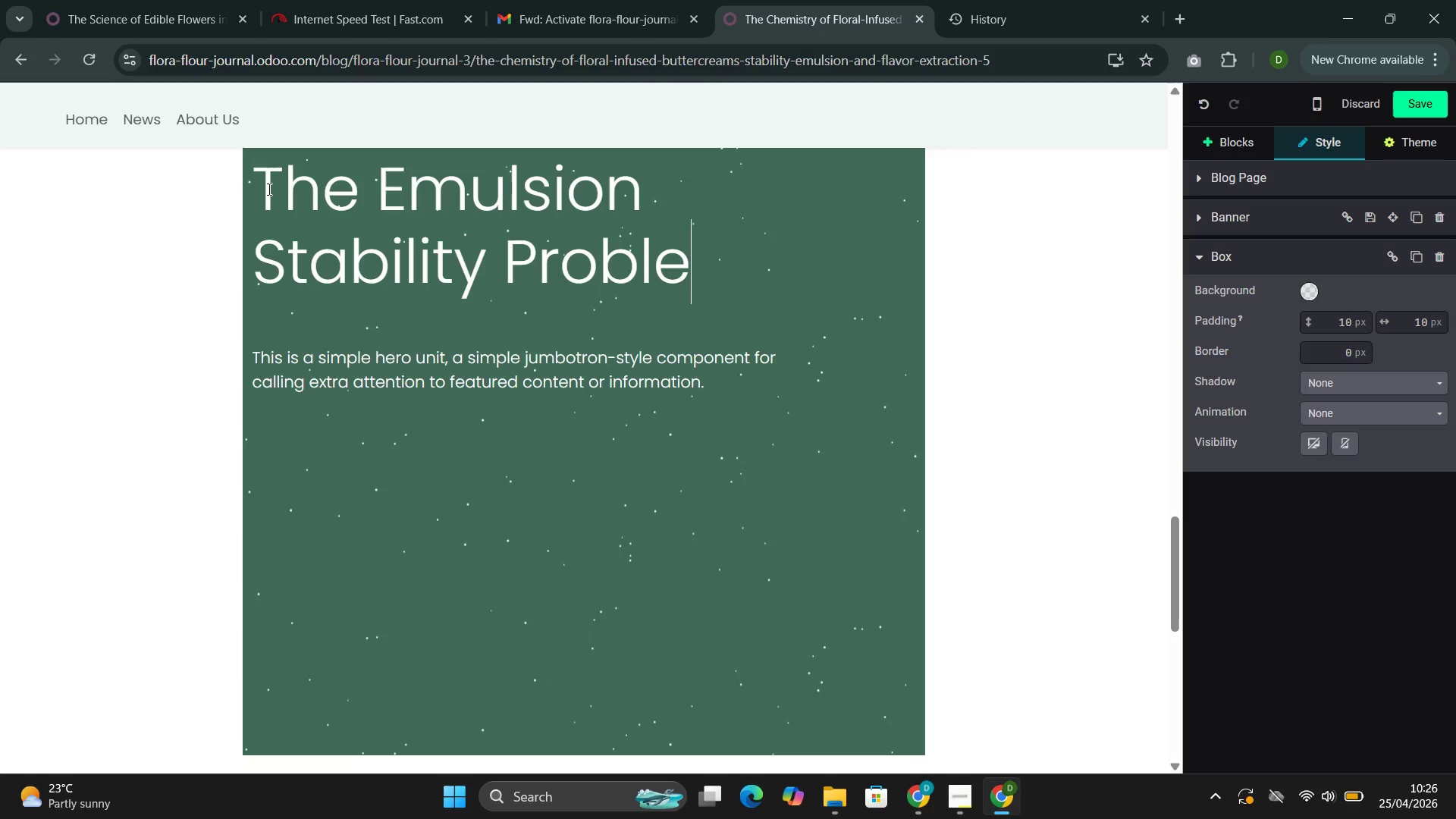 
left_click_drag(start_coordinate=[692, 274], to_coordinate=[237, 188])
 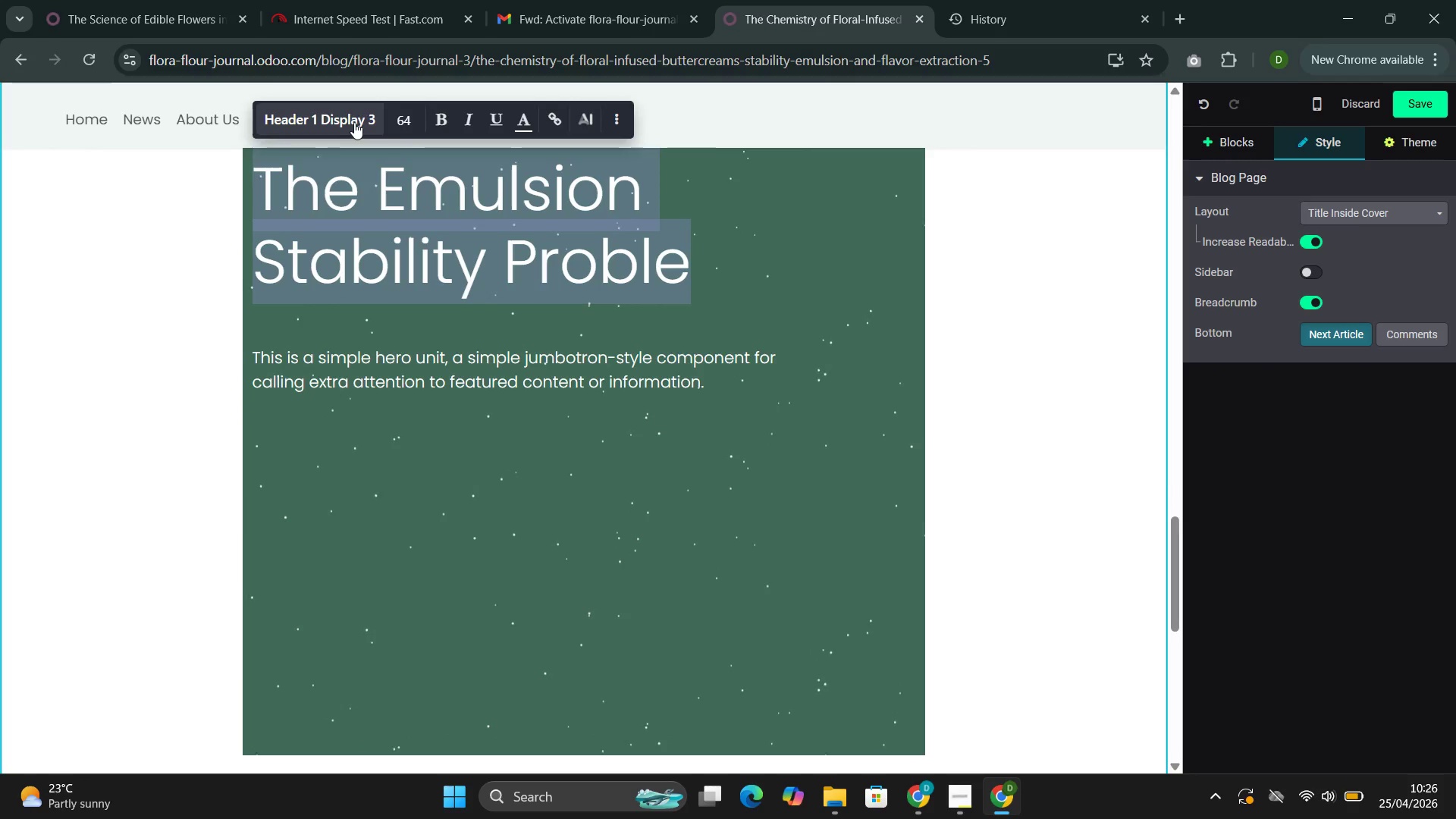 
left_click([353, 122])
 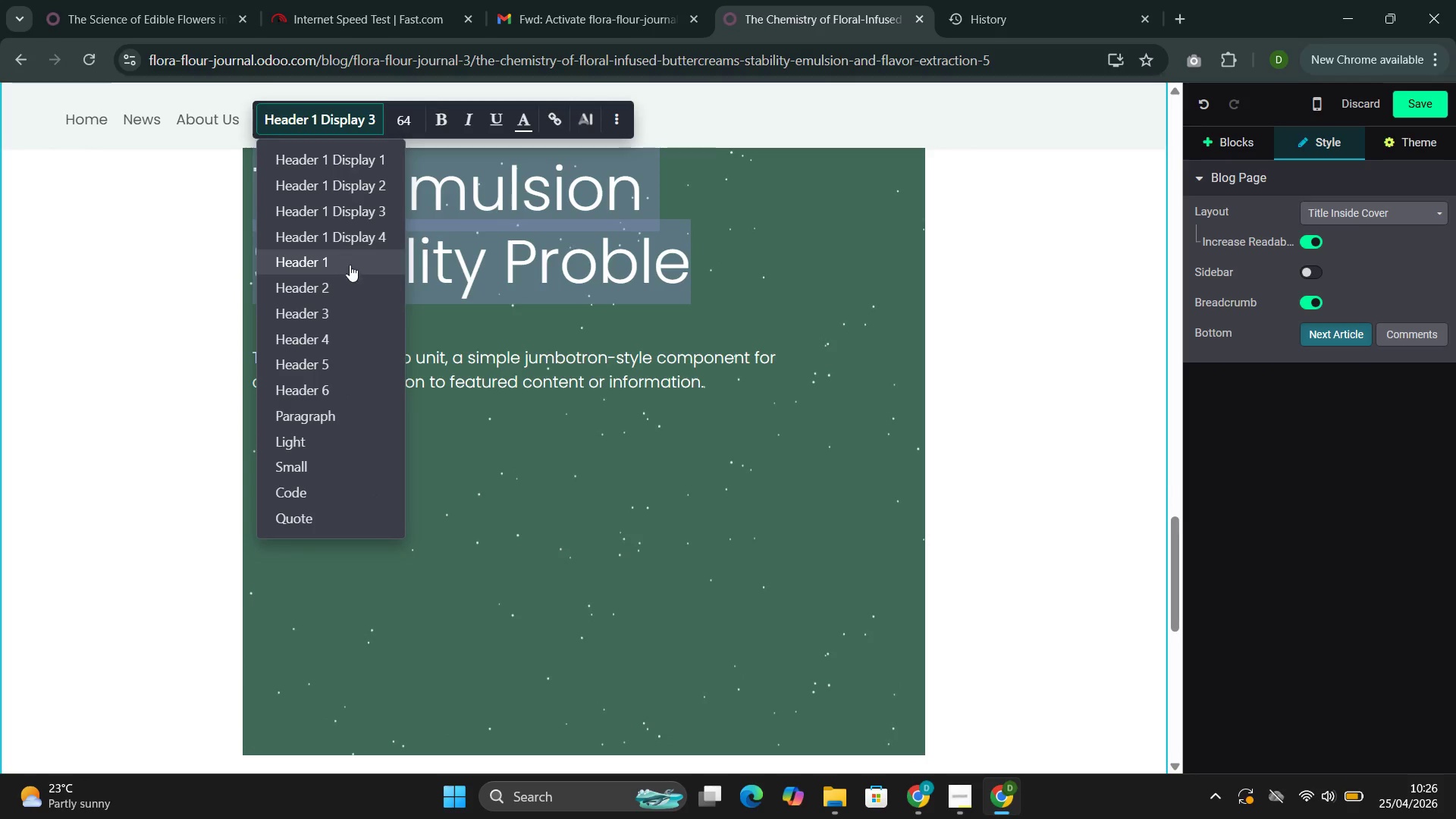 
left_click([343, 285])
 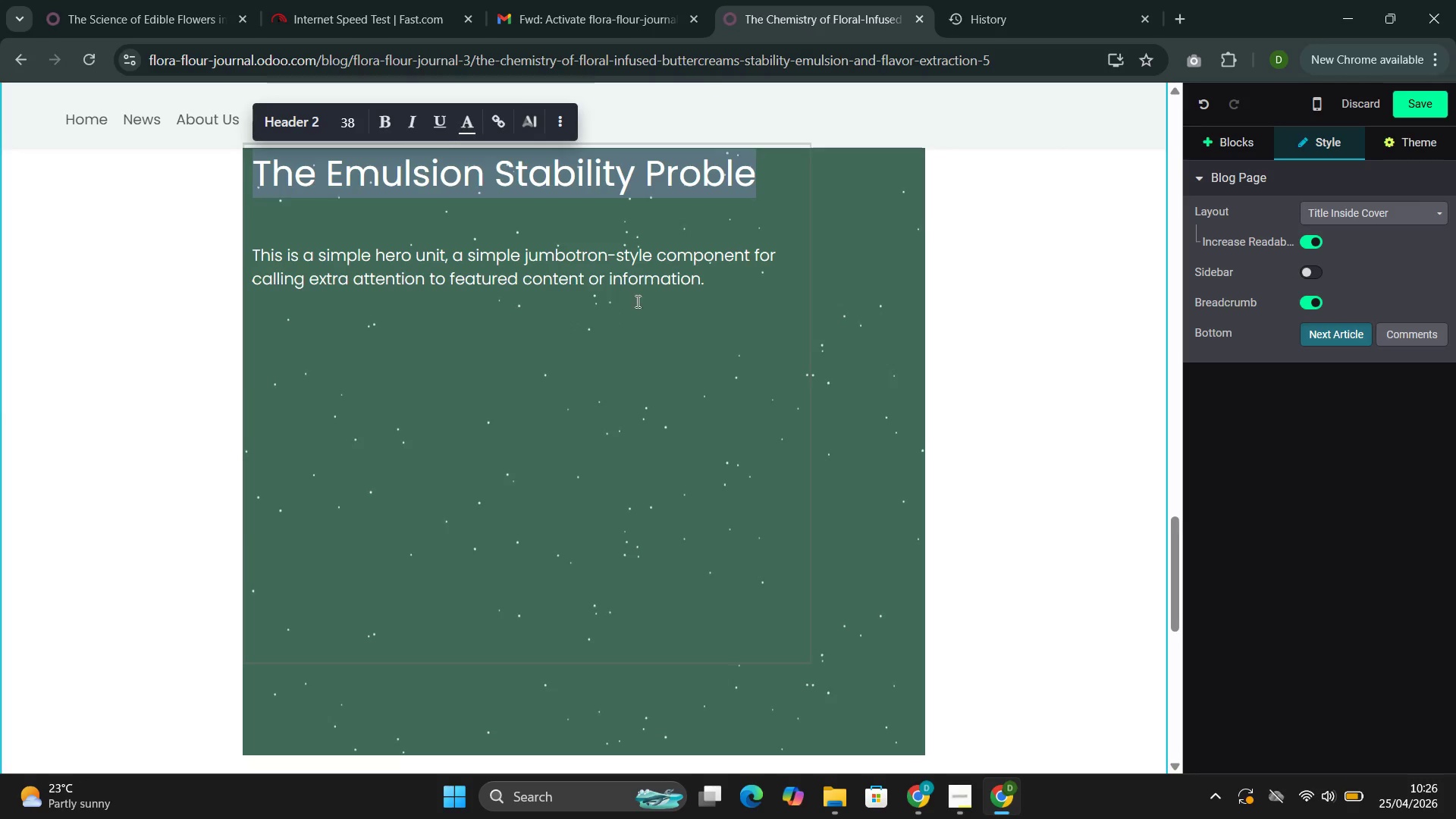 
left_click([707, 277])
 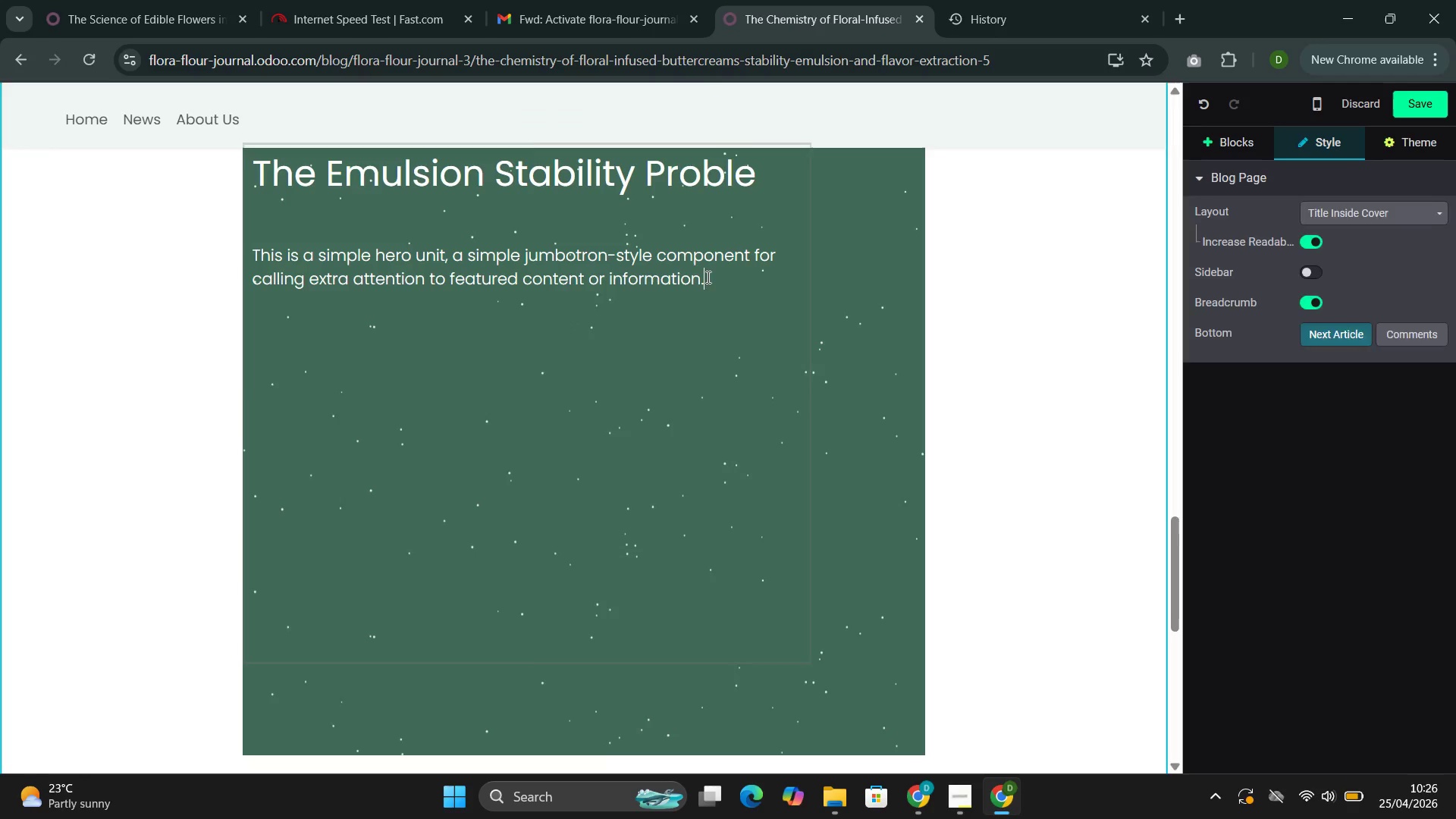 
left_click_drag(start_coordinate=[707, 277], to_coordinate=[236, 262])
 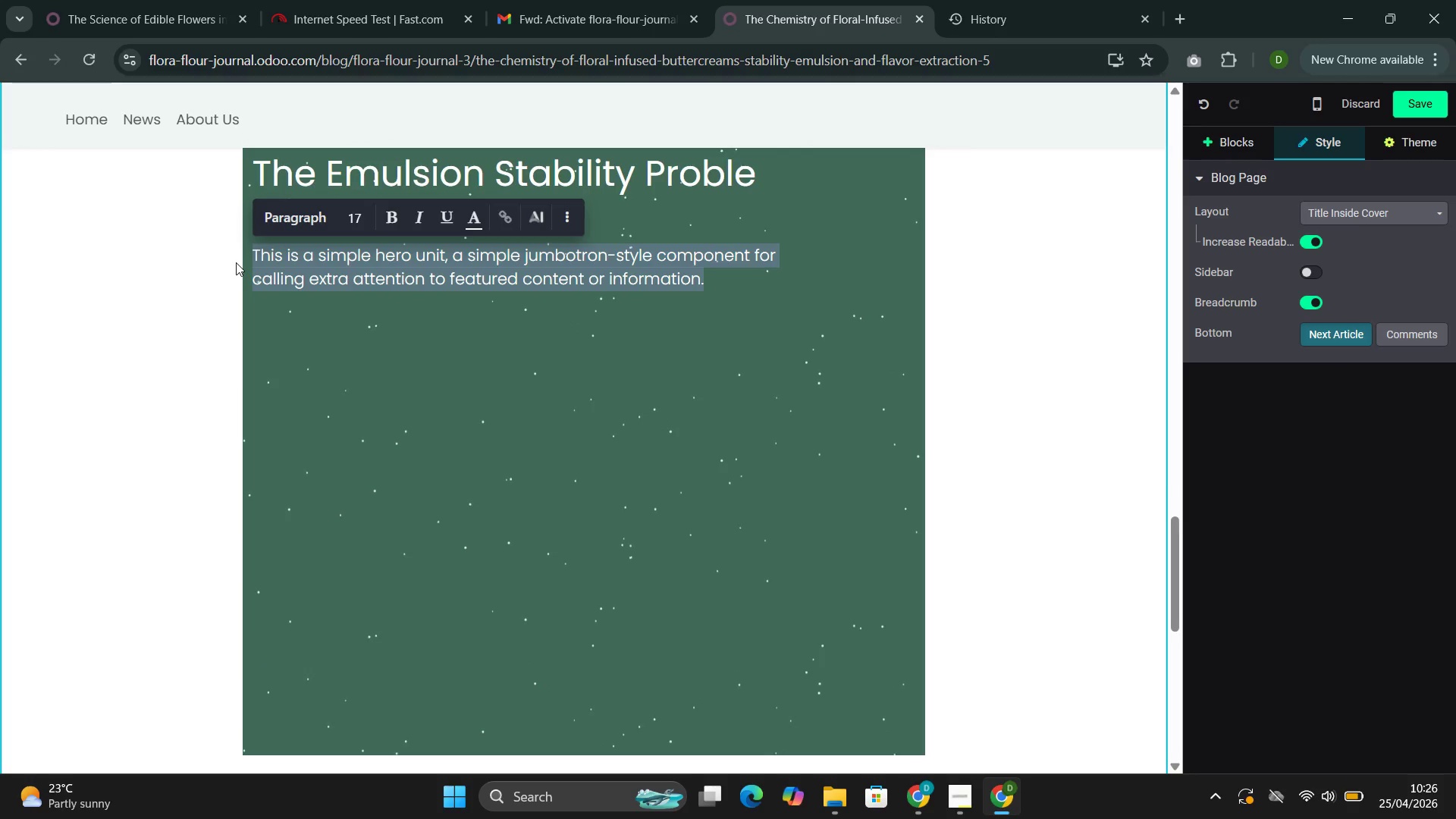 
type(A)
key(Backspace)
type(Swiss meringue buttercream consiste)
key(Backspace)
type(s )
 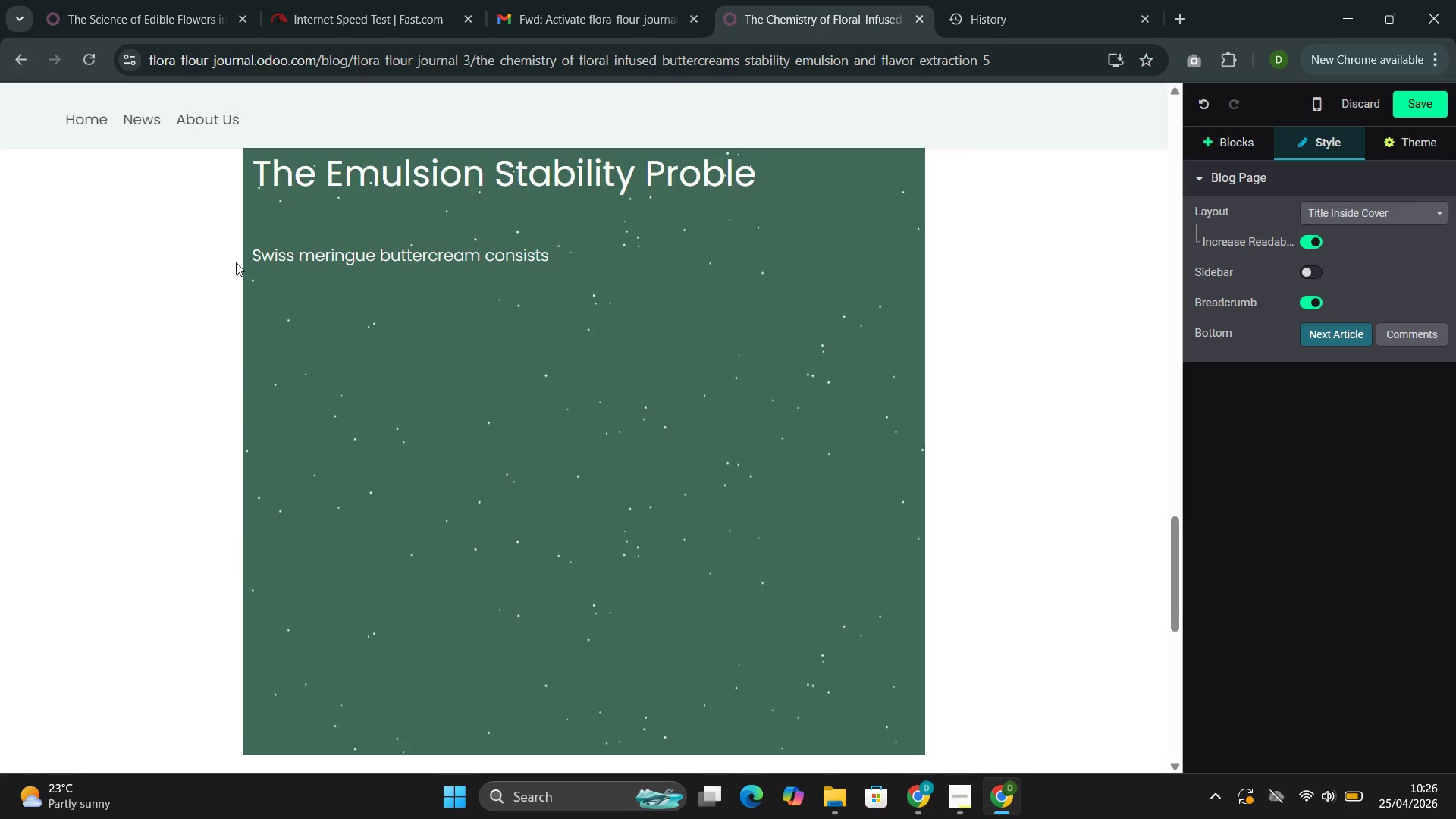 
type(of approximately 30-35% butterfat )
key(Backspace)
type(, 15-29)
key(Backspace)
type(0%)
 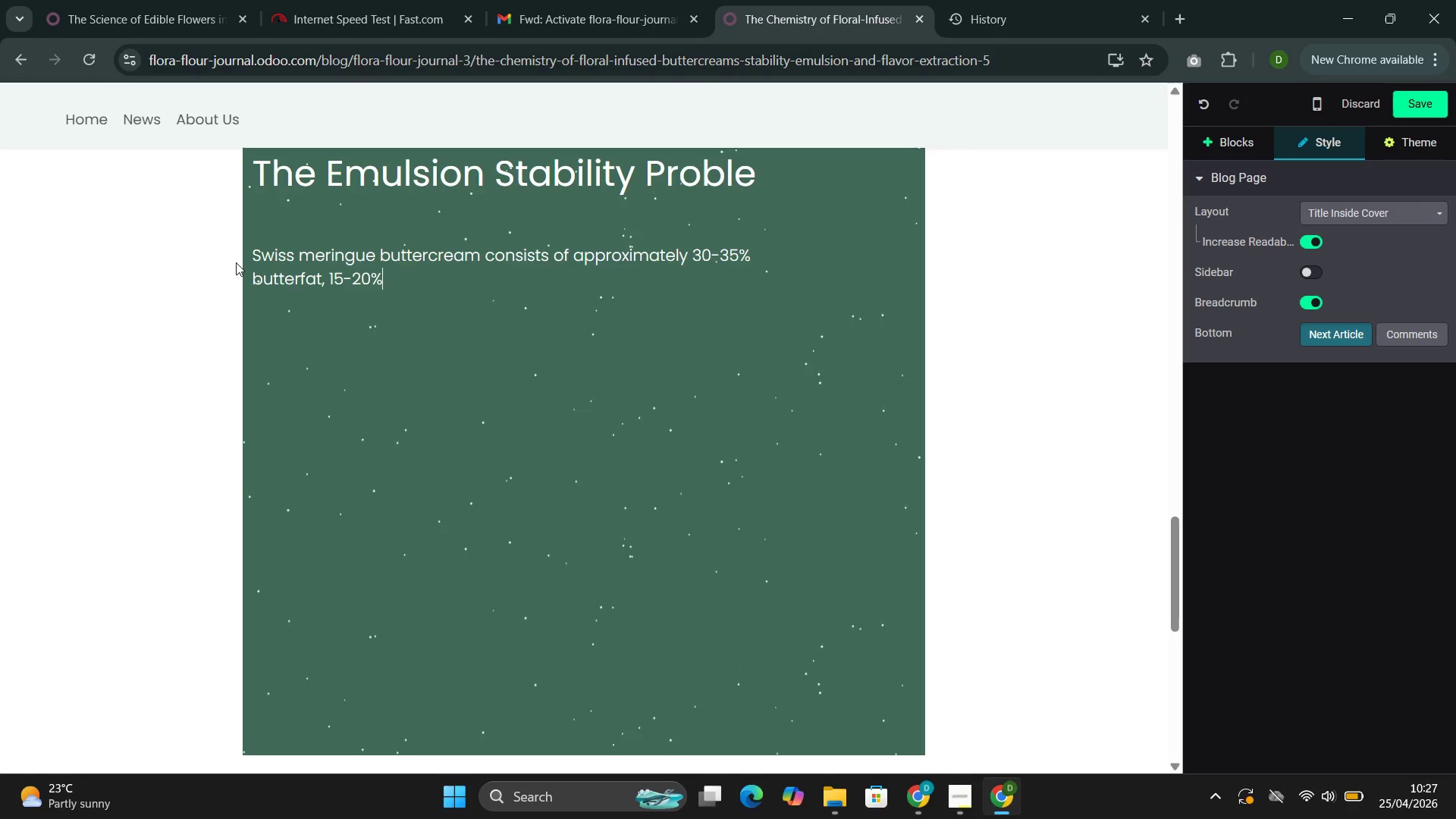 
wait(7.41)
 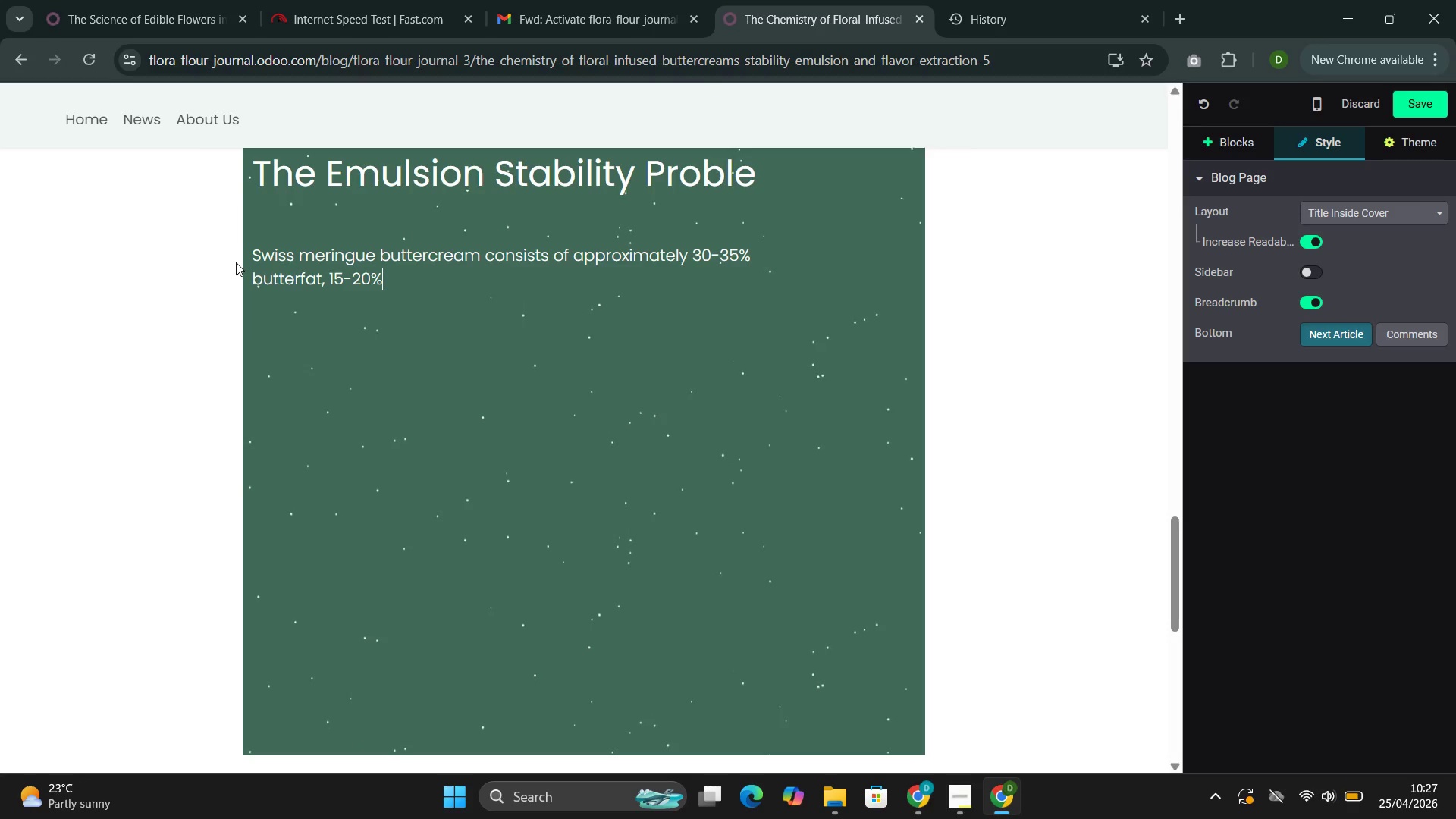 
left_click([331, 284])
 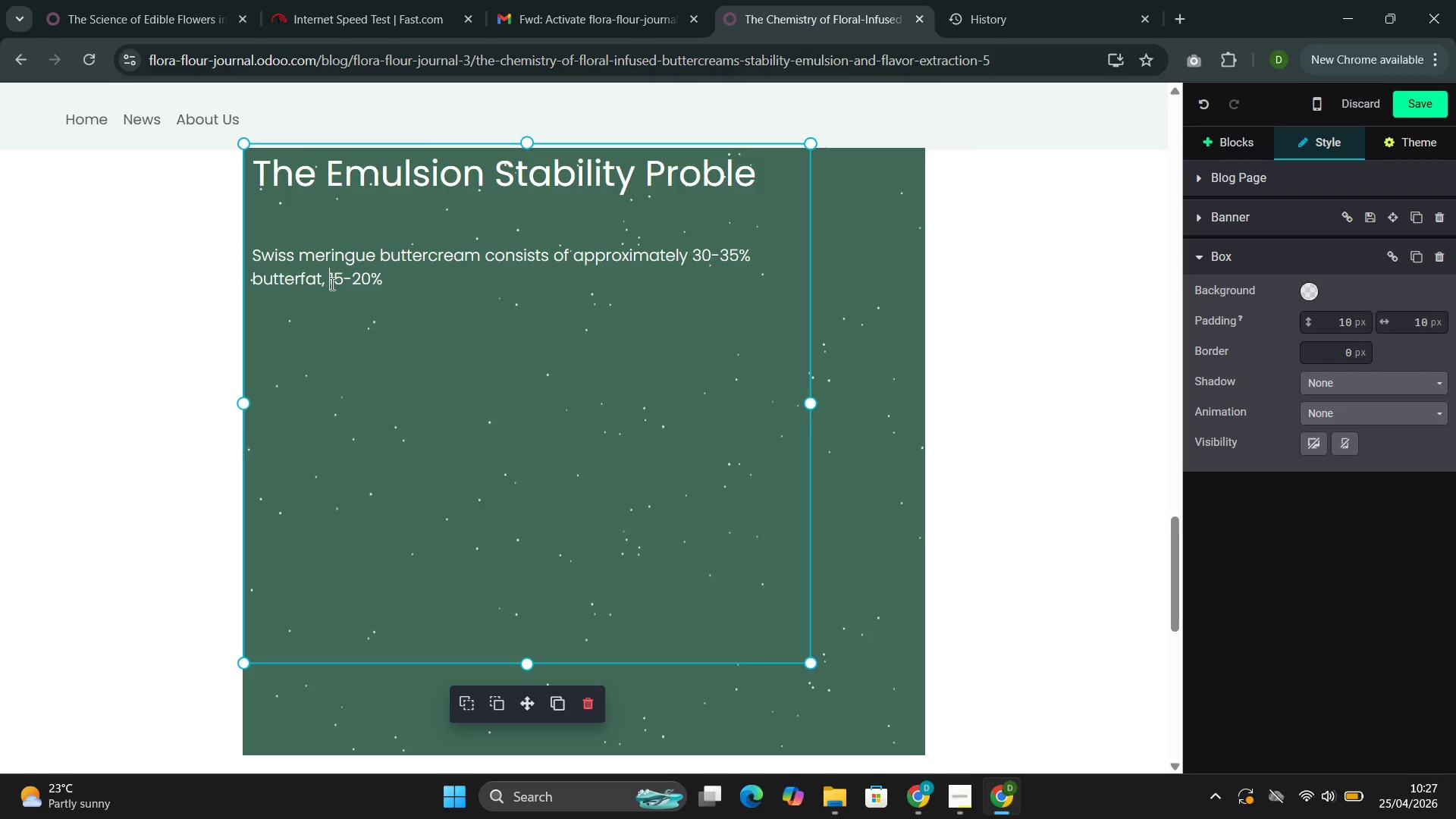 
key(ArrowRight)
 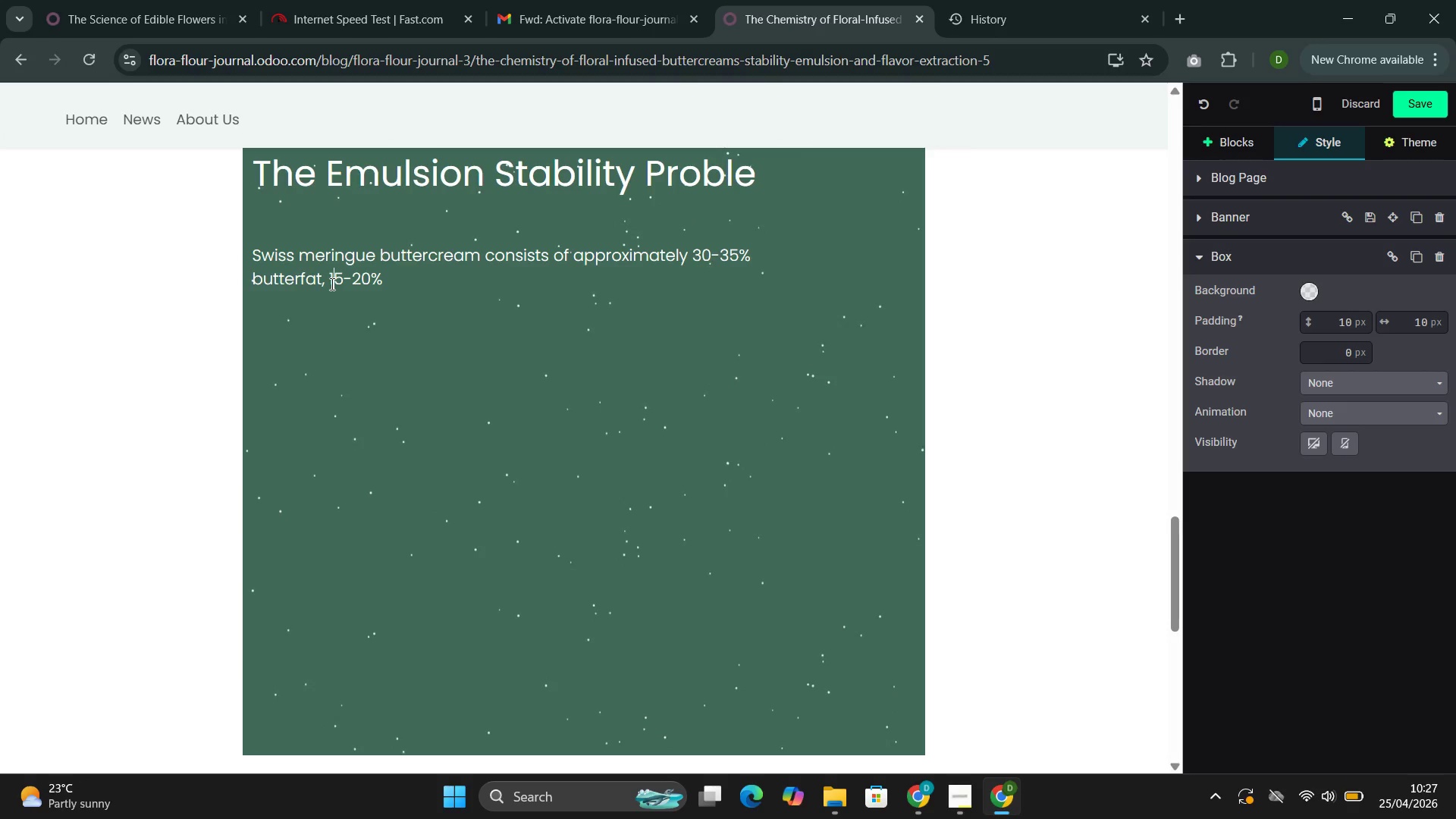 
key(Backspace)
 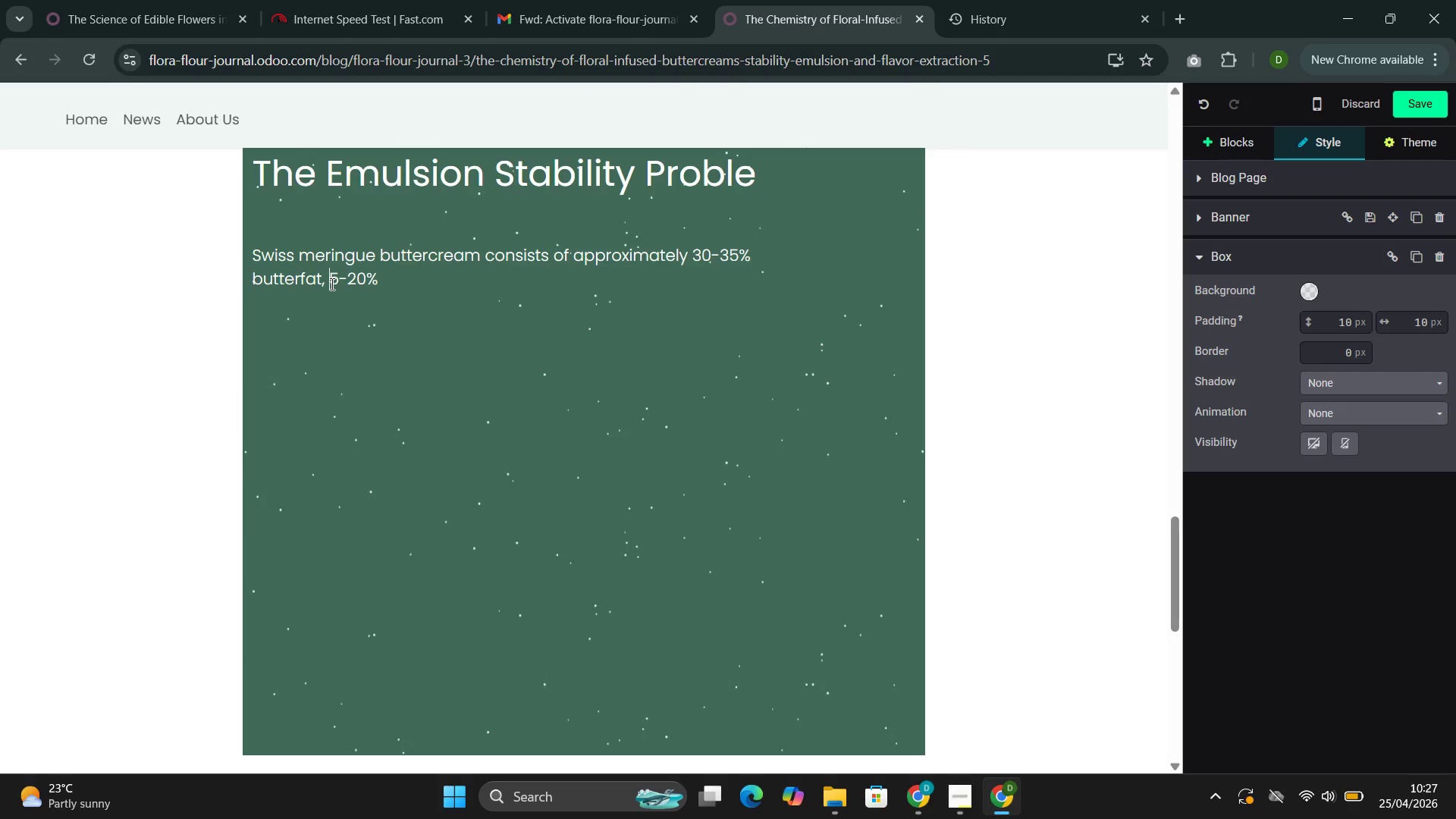 
key(2)
 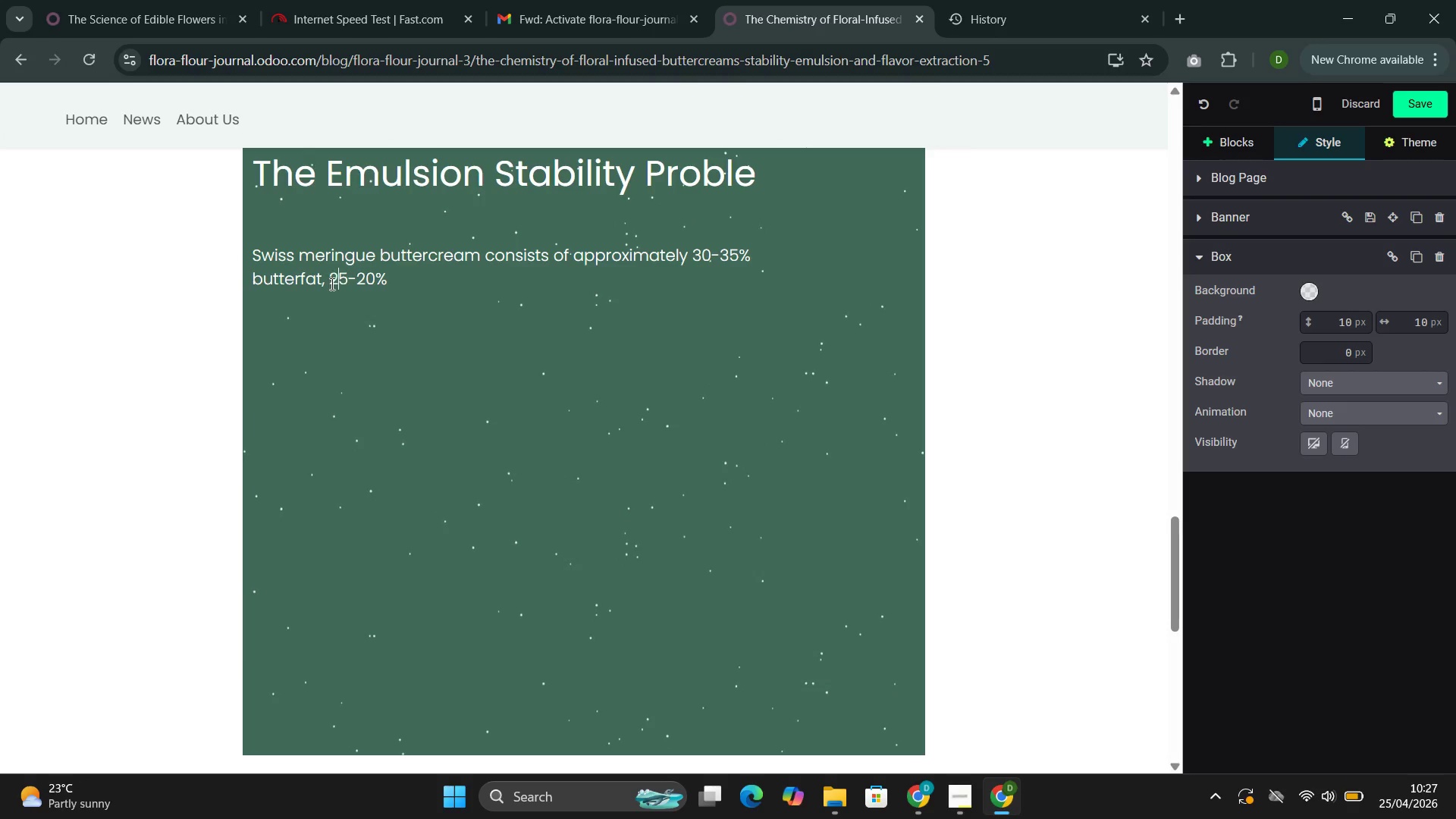 
key(ArrowRight)
 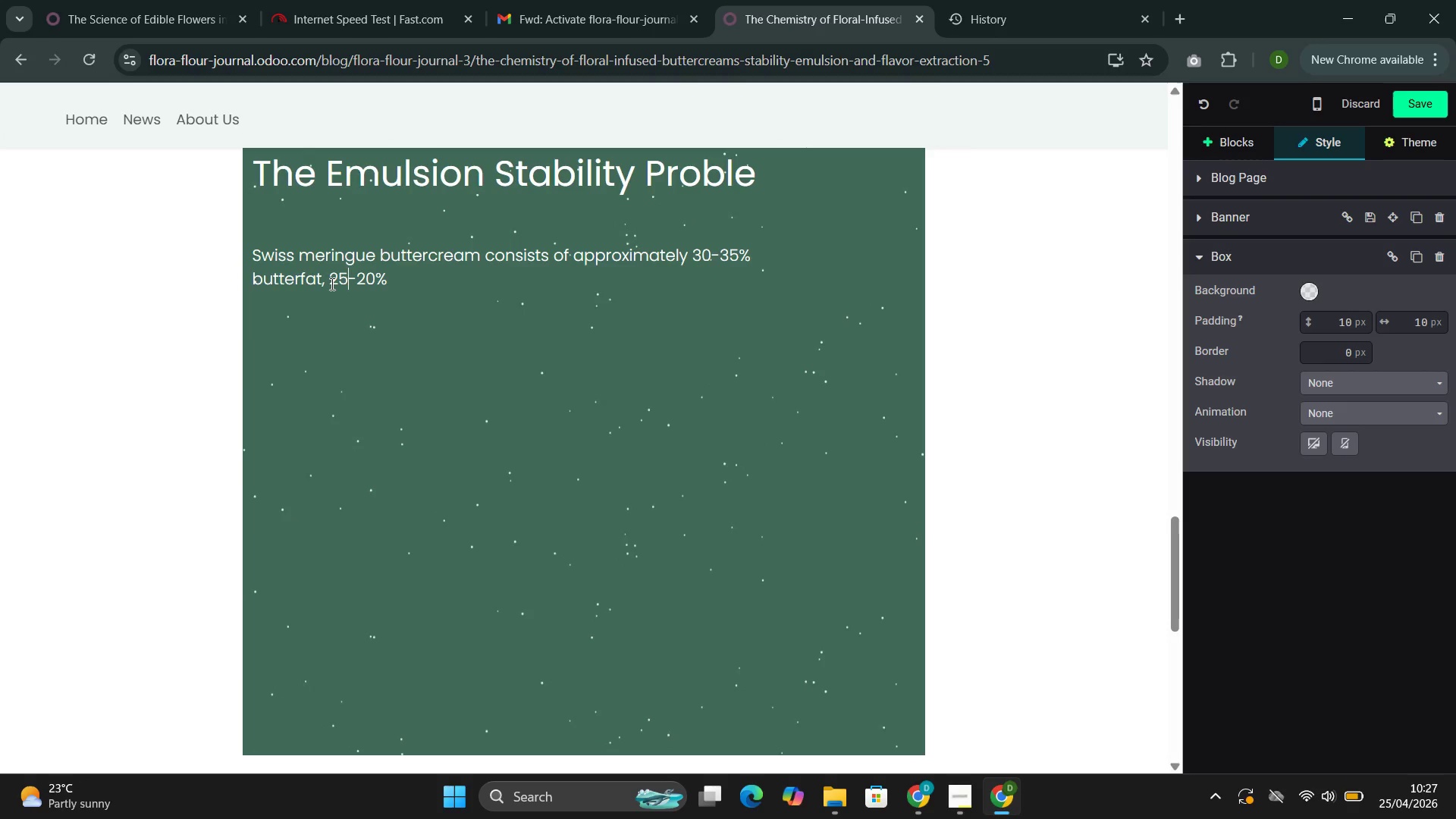 
key(ArrowRight)
 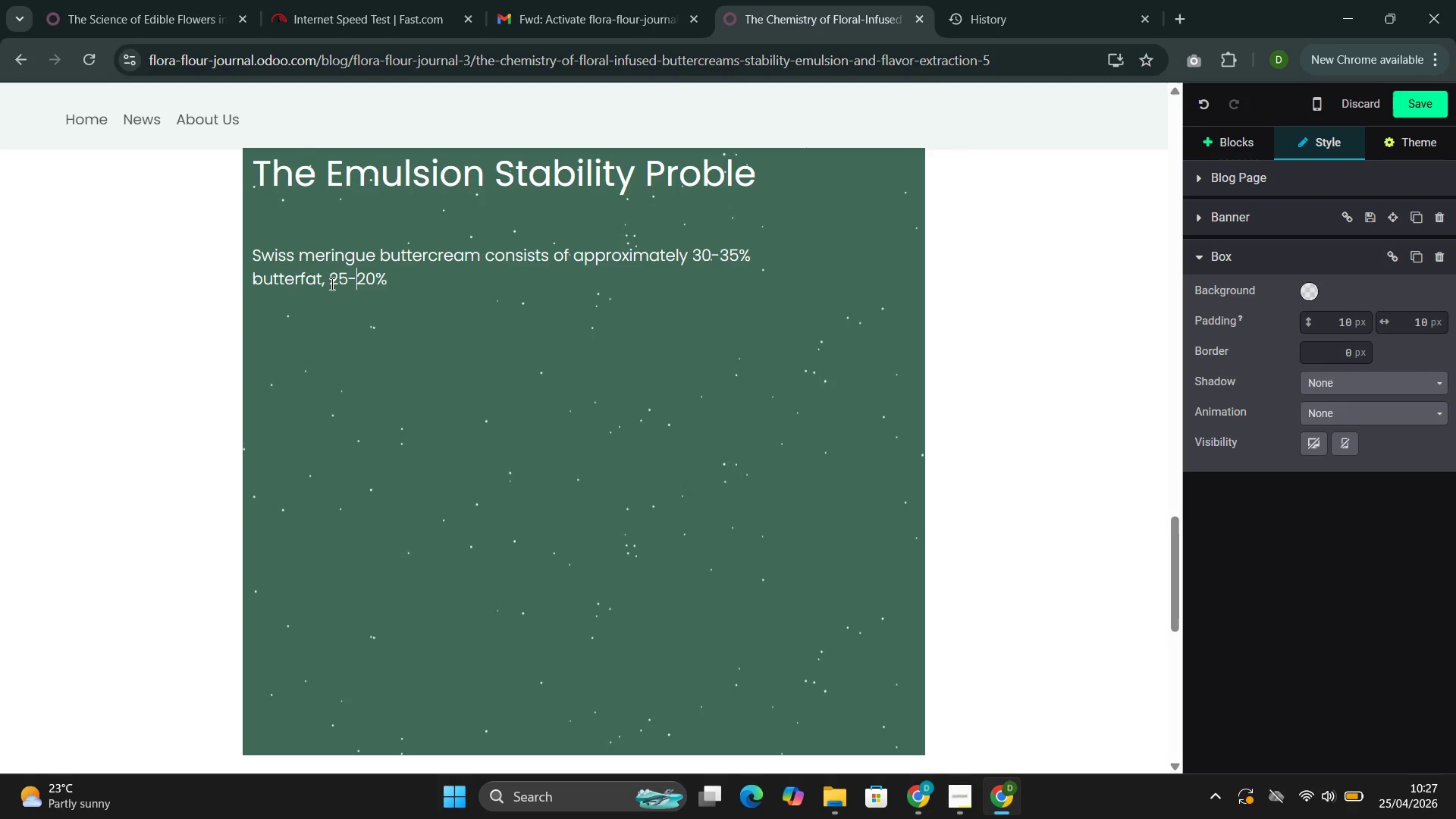 
key(ArrowRight)
 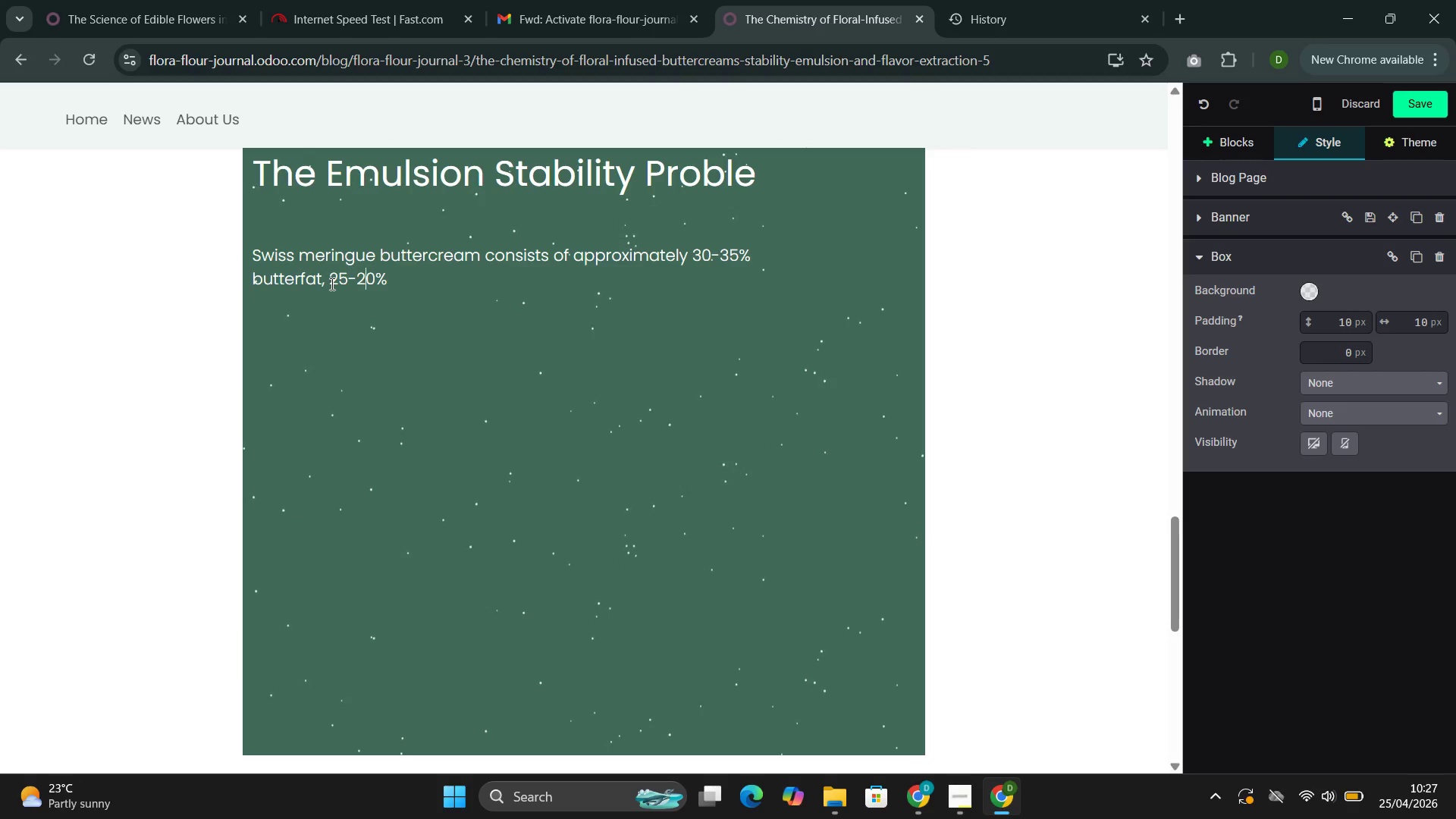 
key(ArrowRight)
 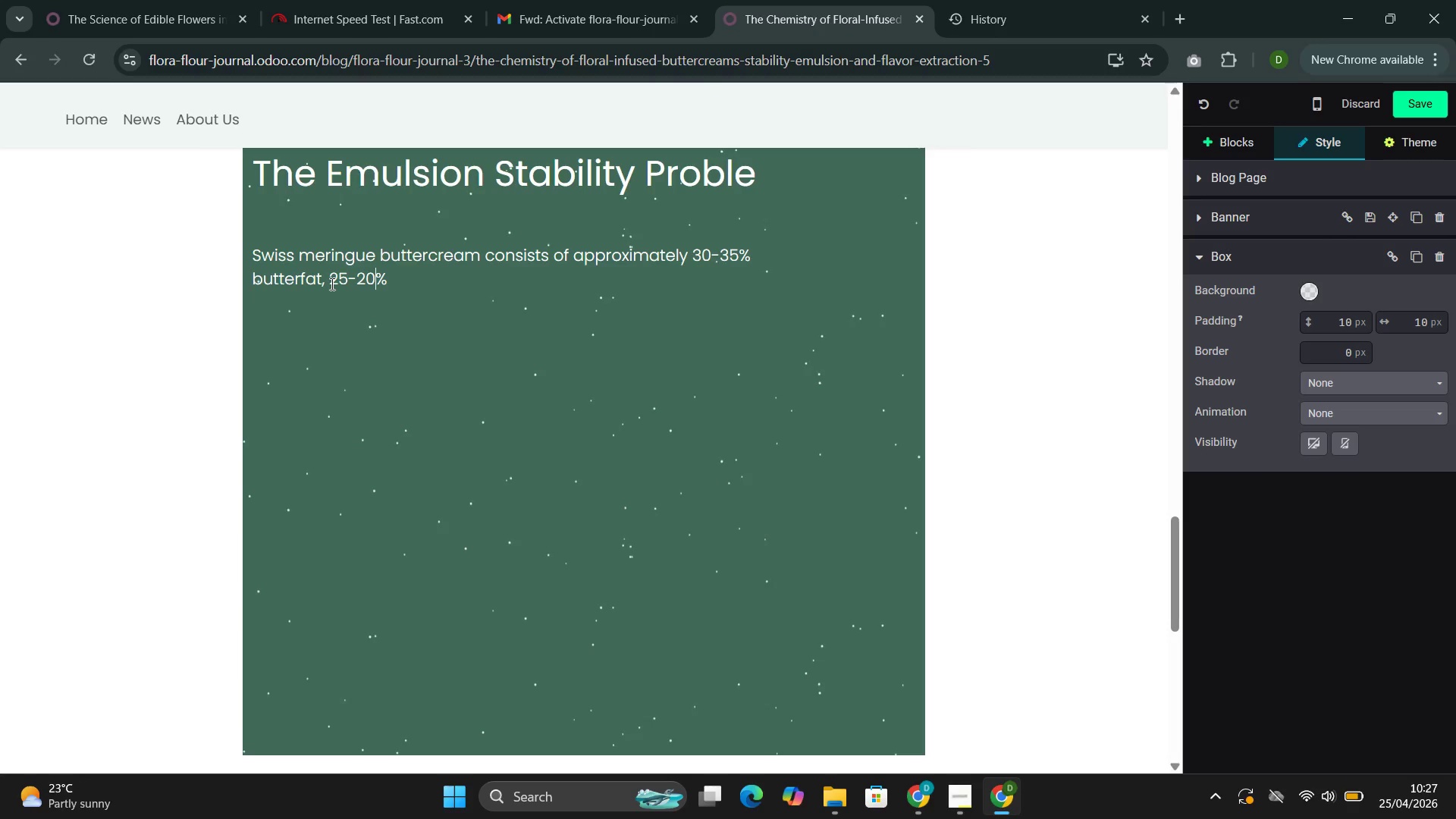 
key(ArrowLeft)
 